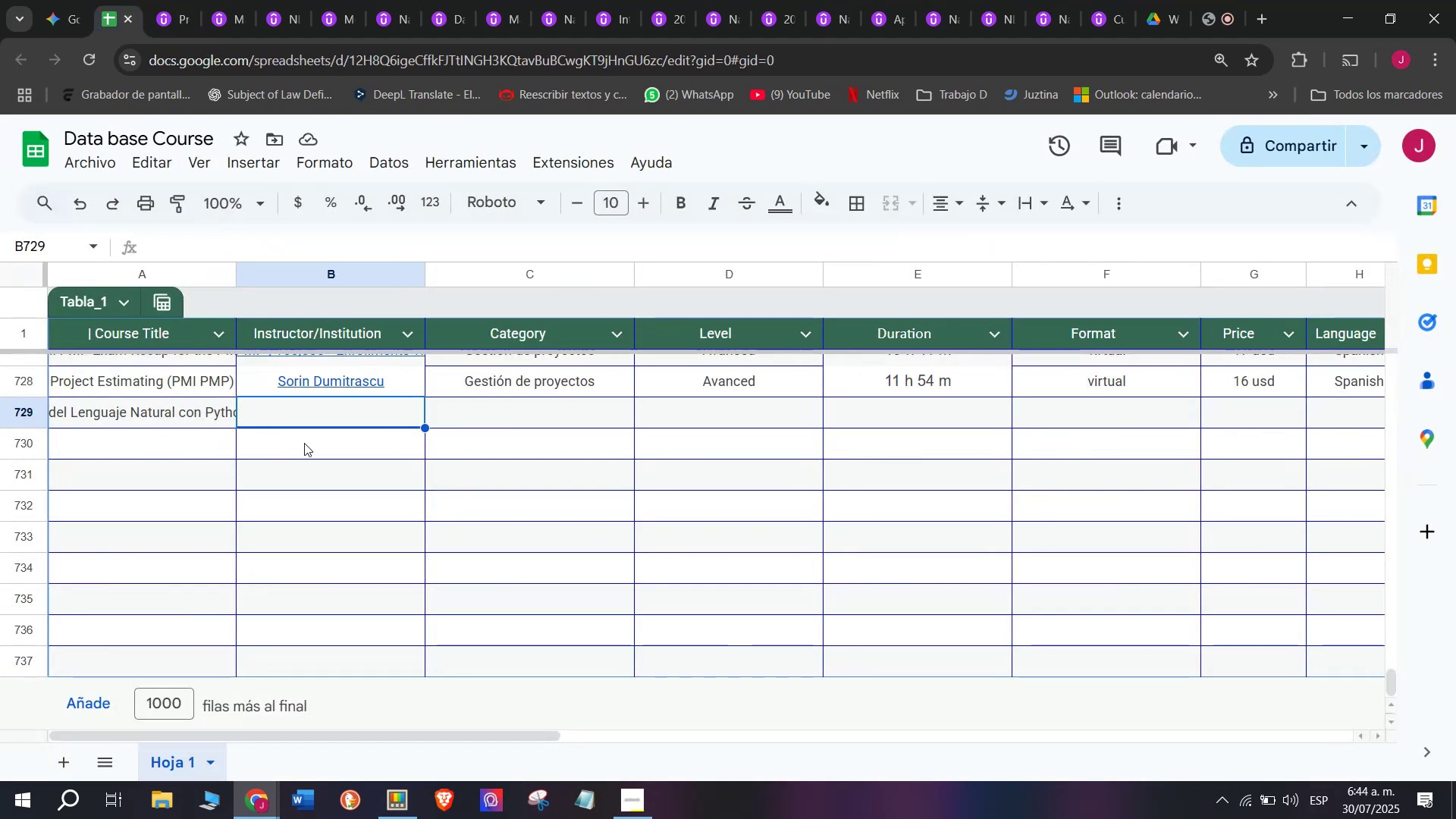 
key(Control+V)
 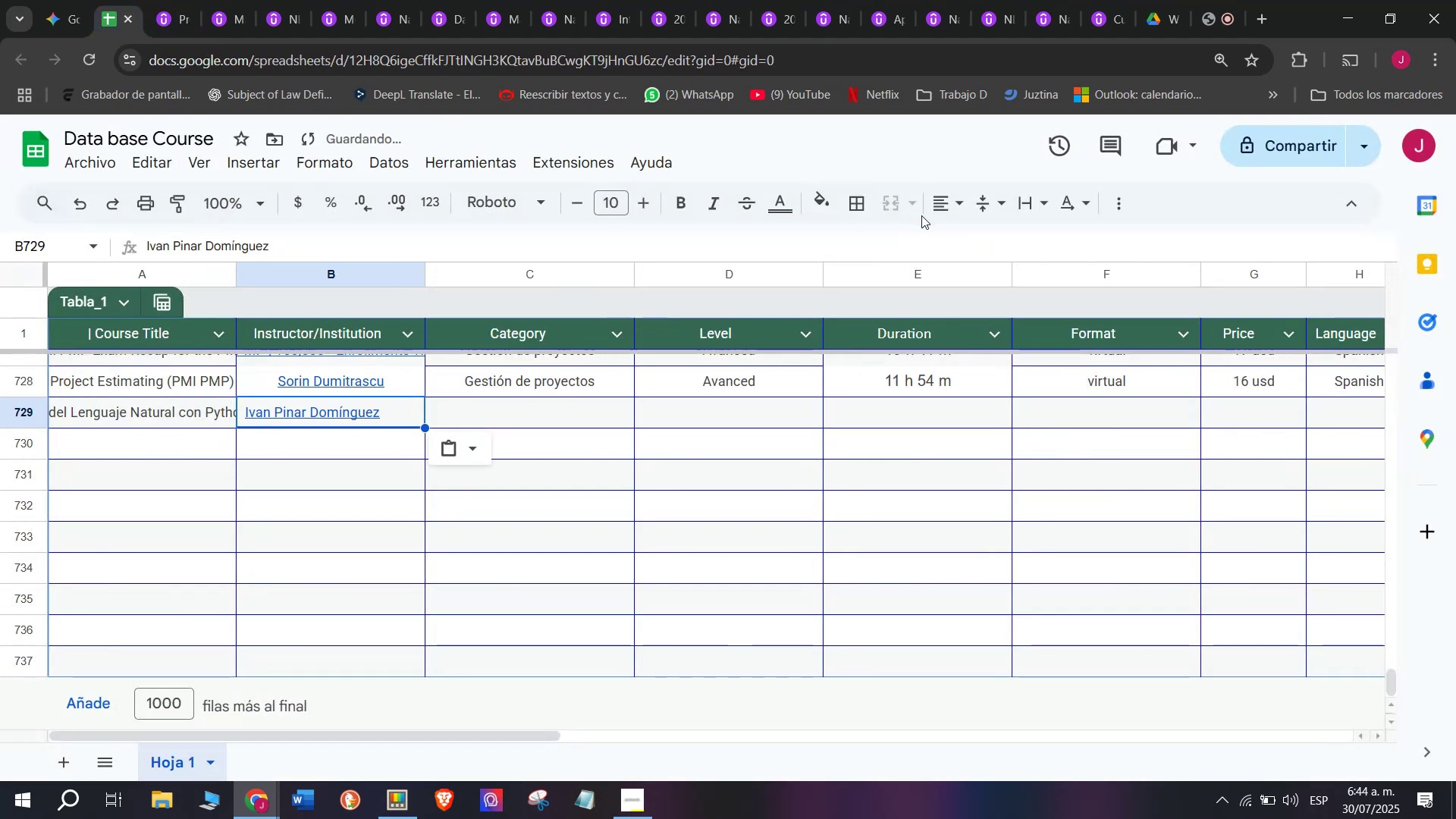 
left_click([949, 212])
 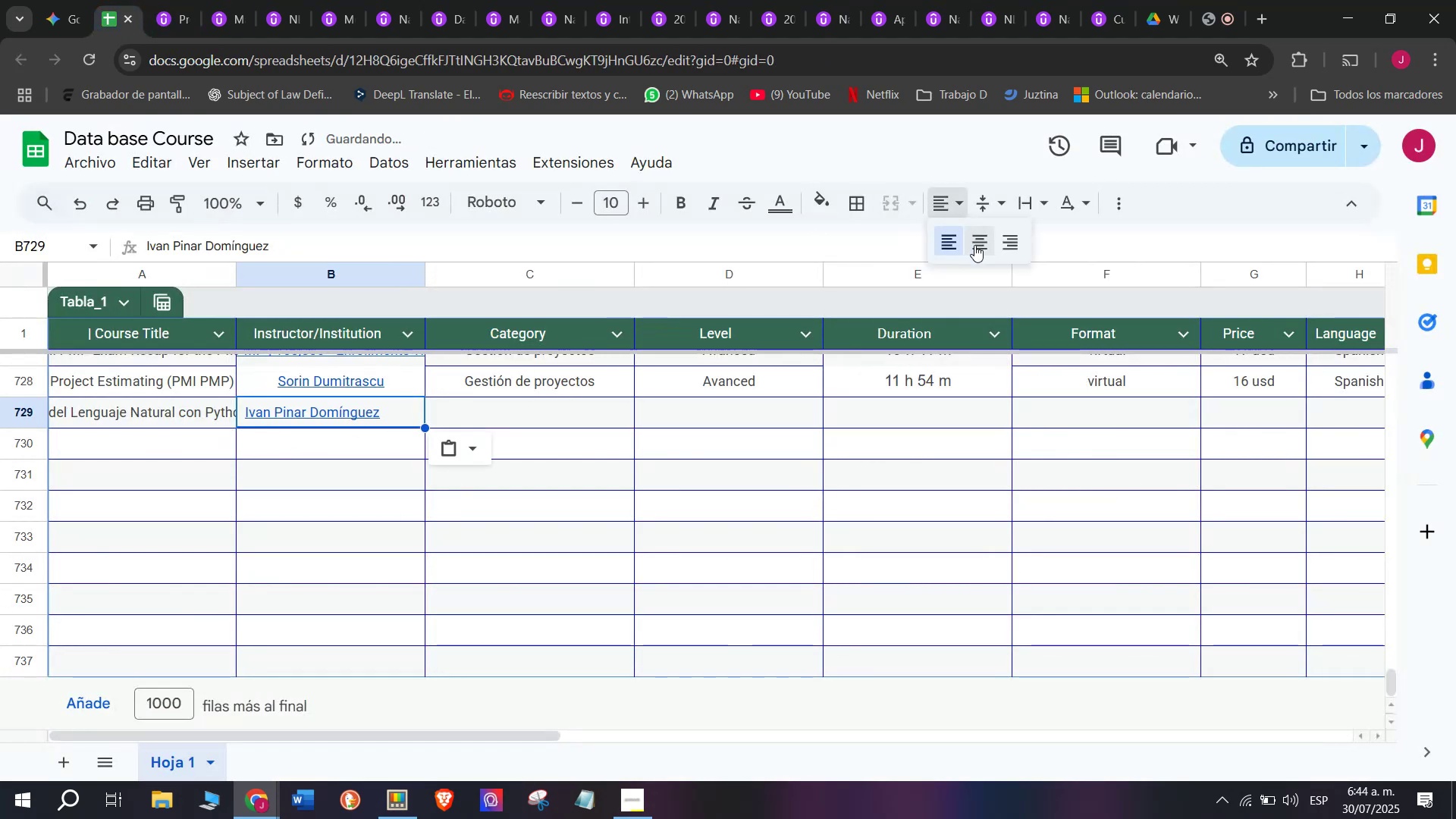 
left_click([974, 245])
 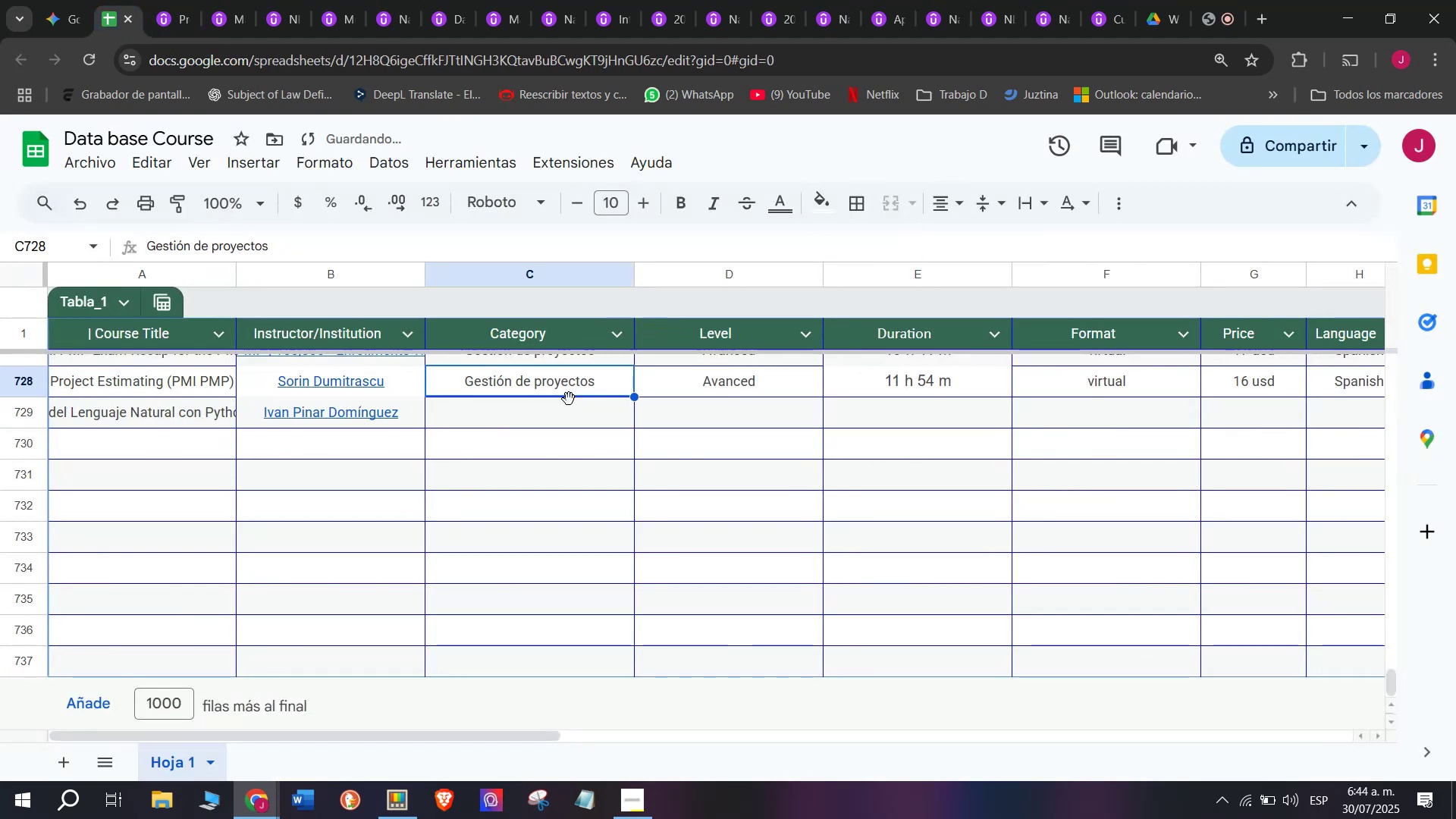 
left_click([567, 407])
 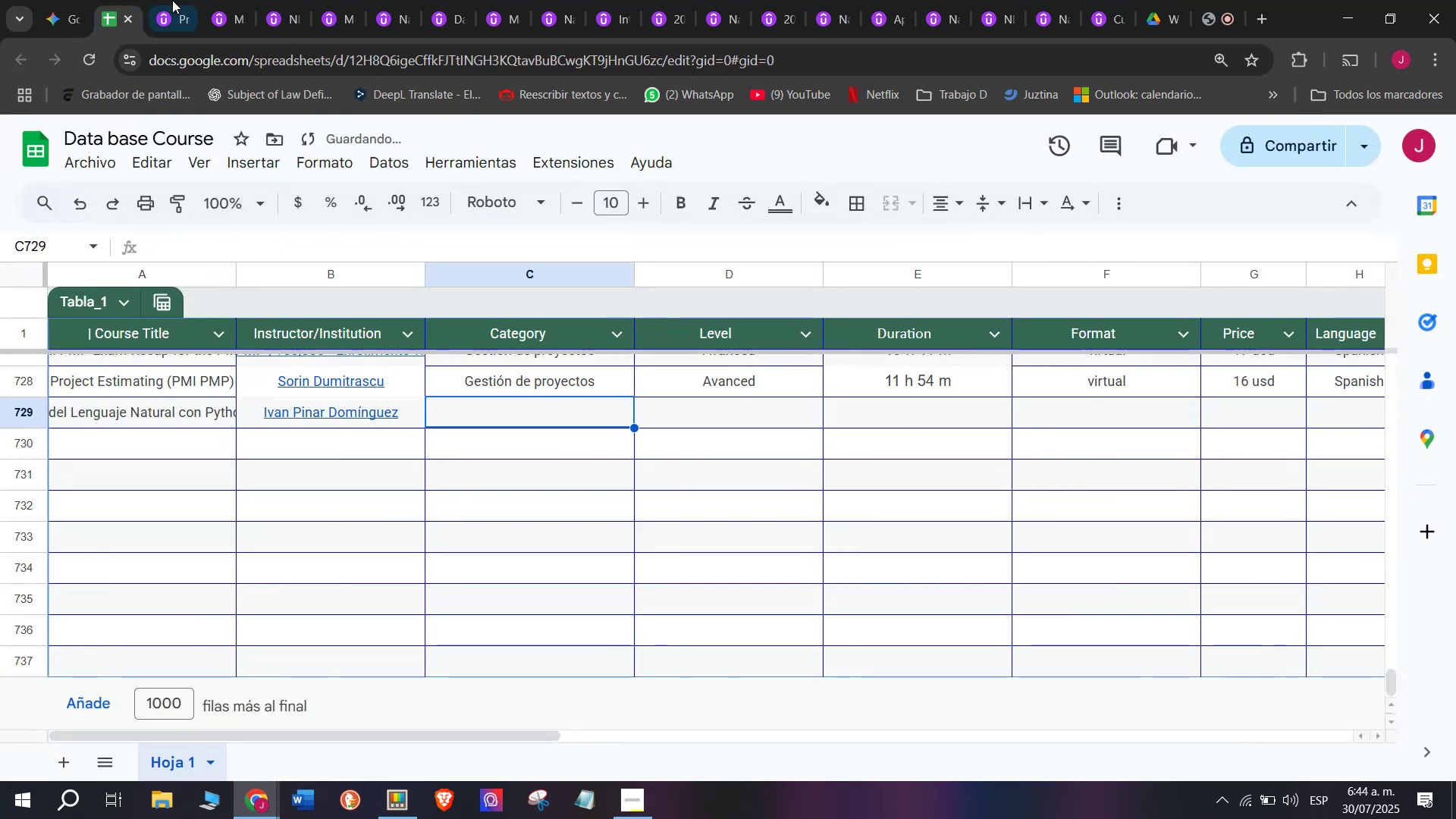 
left_click([172, 0])
 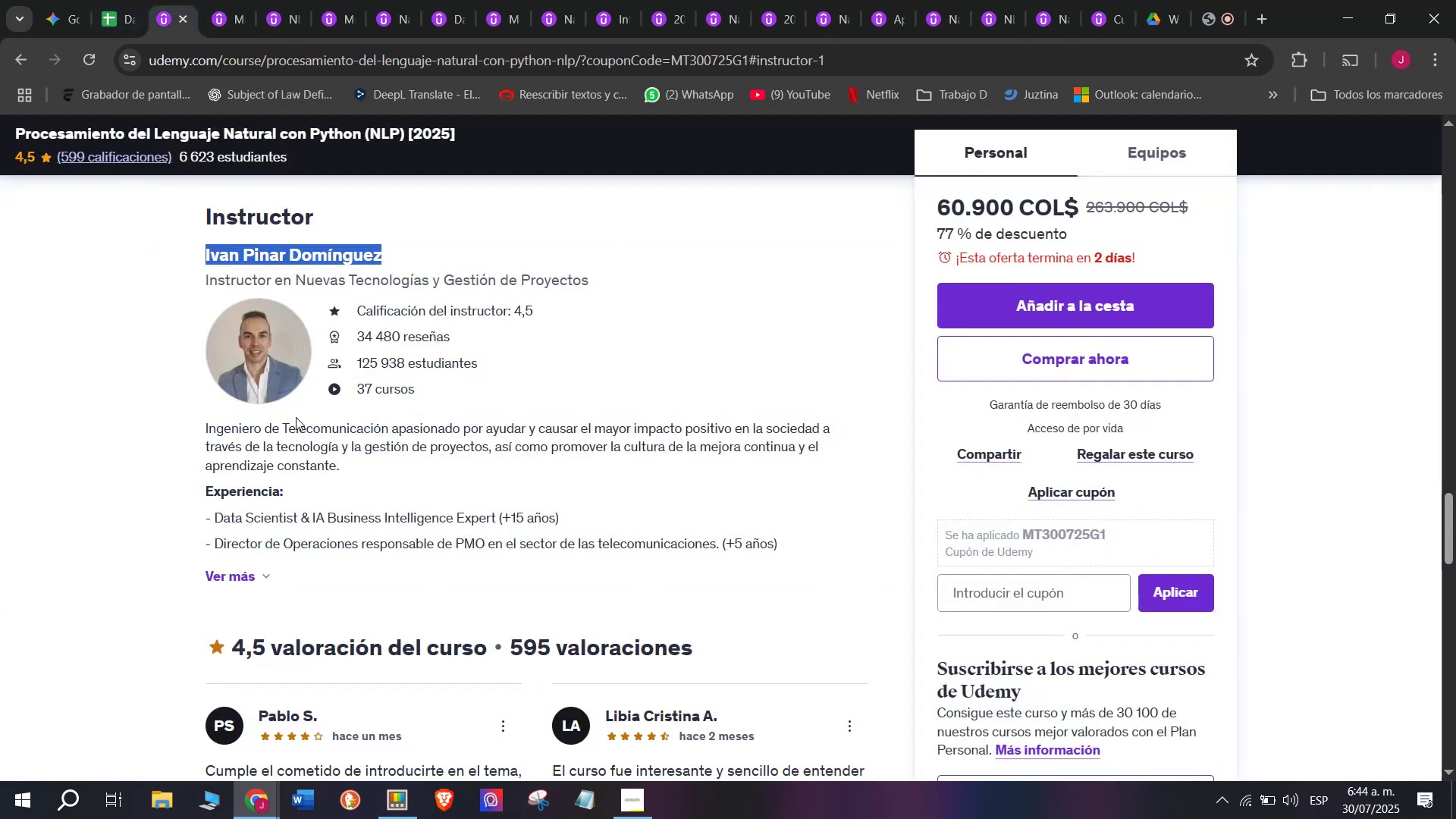 
scroll: coordinate [297, 419], scroll_direction: up, amount: 15.0
 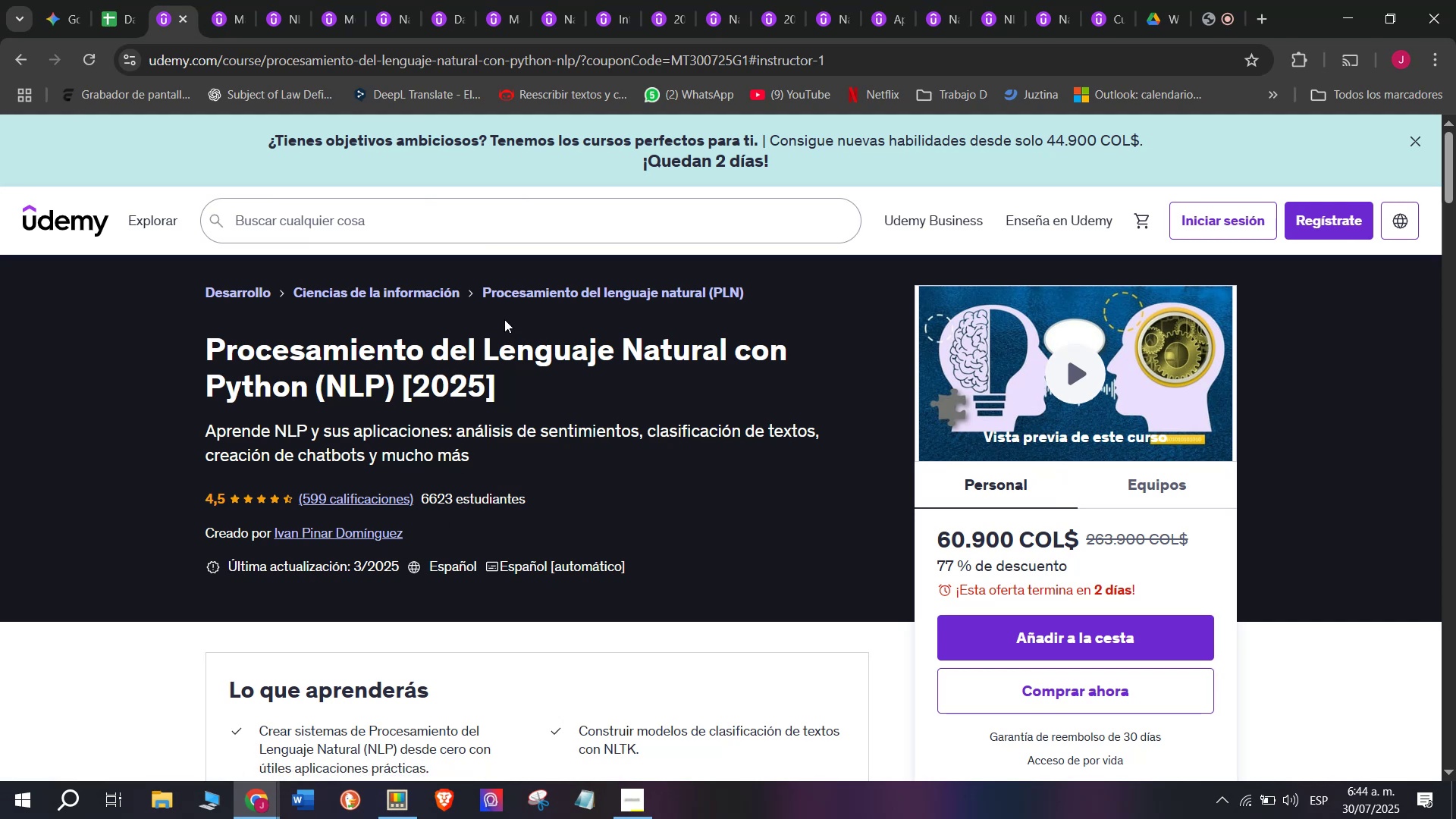 
left_click_drag(start_coordinate=[805, 297], to_coordinate=[483, 296])
 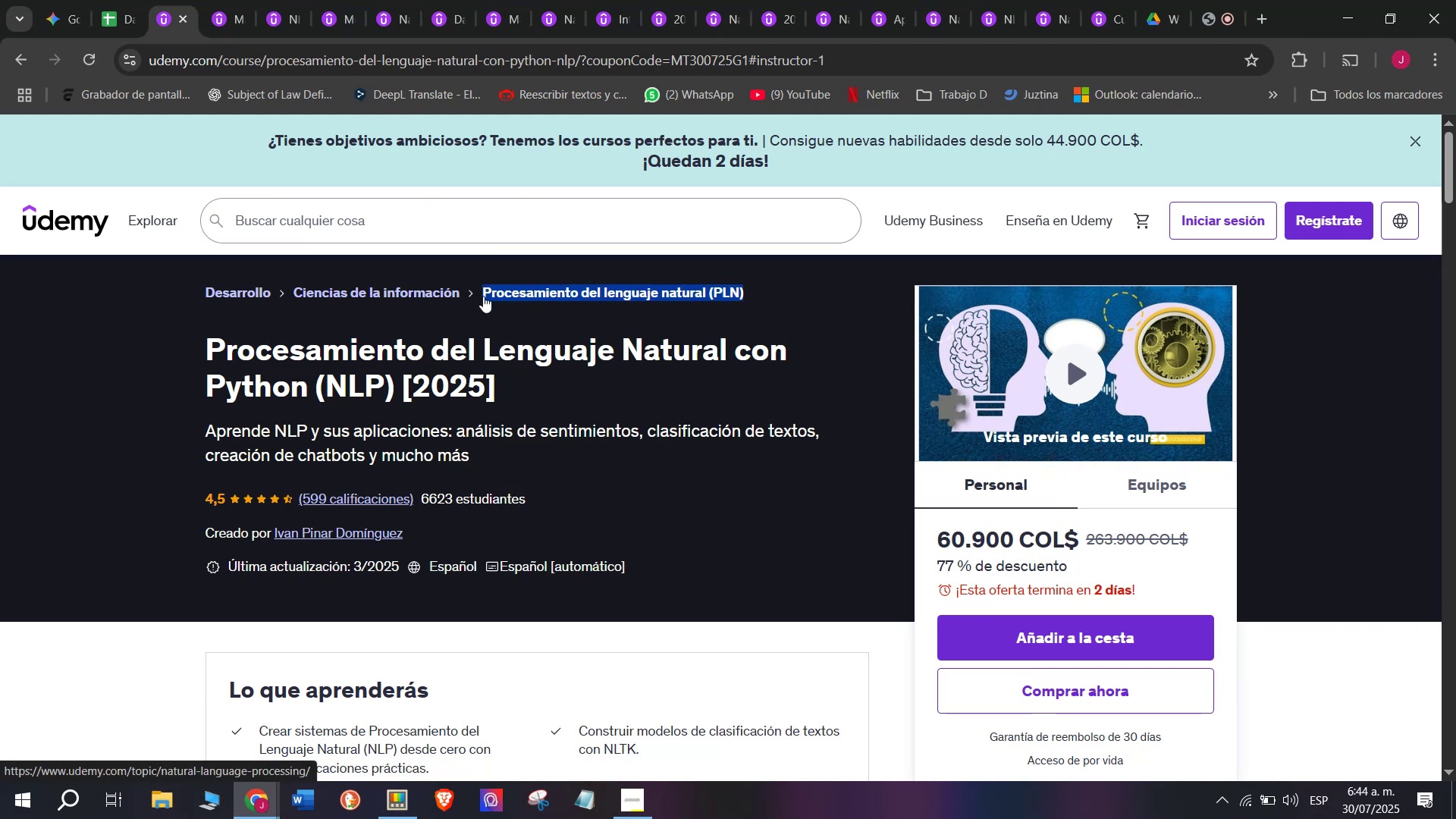 
key(Break)
 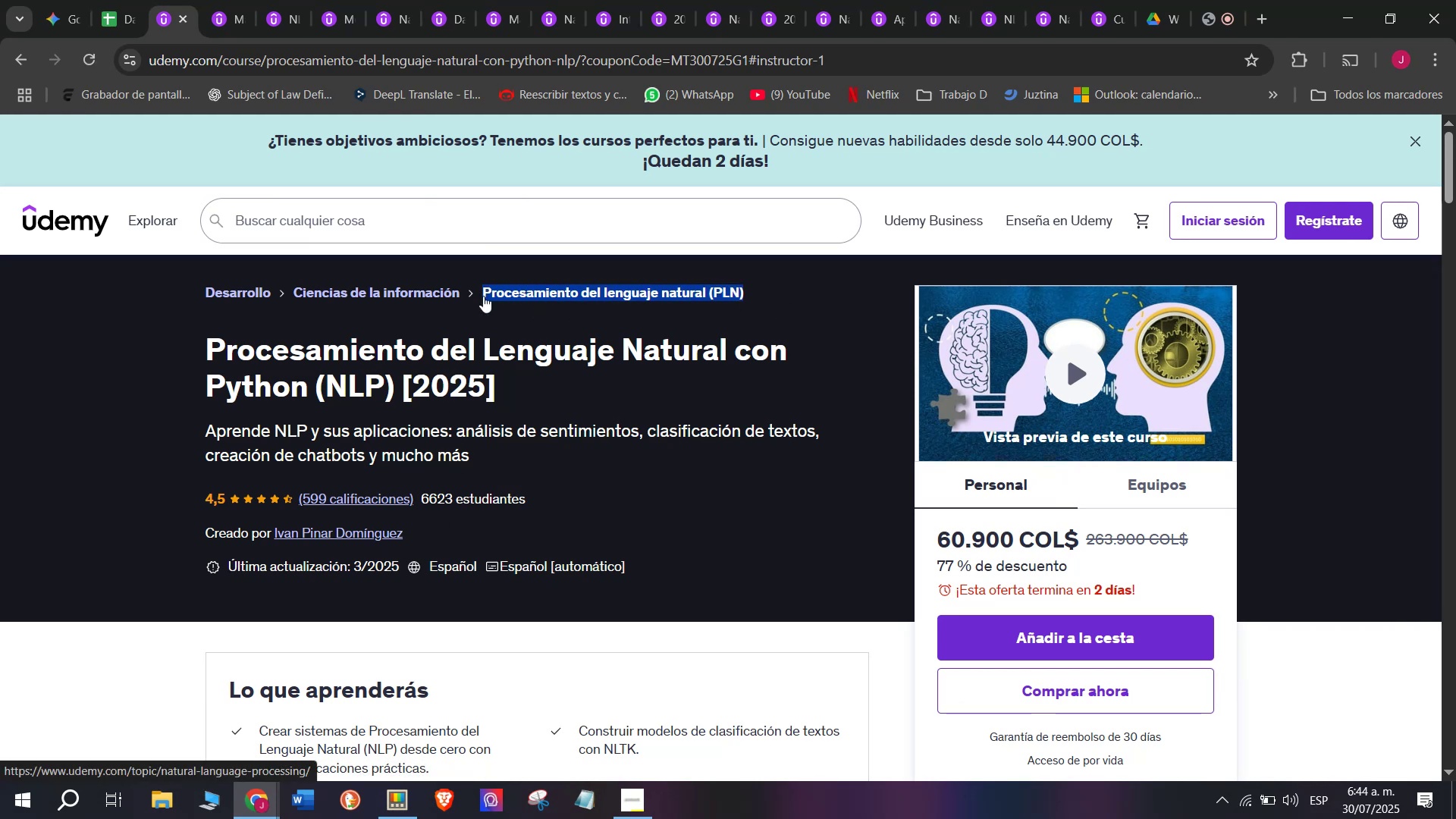 
key(Control+ControlLeft)
 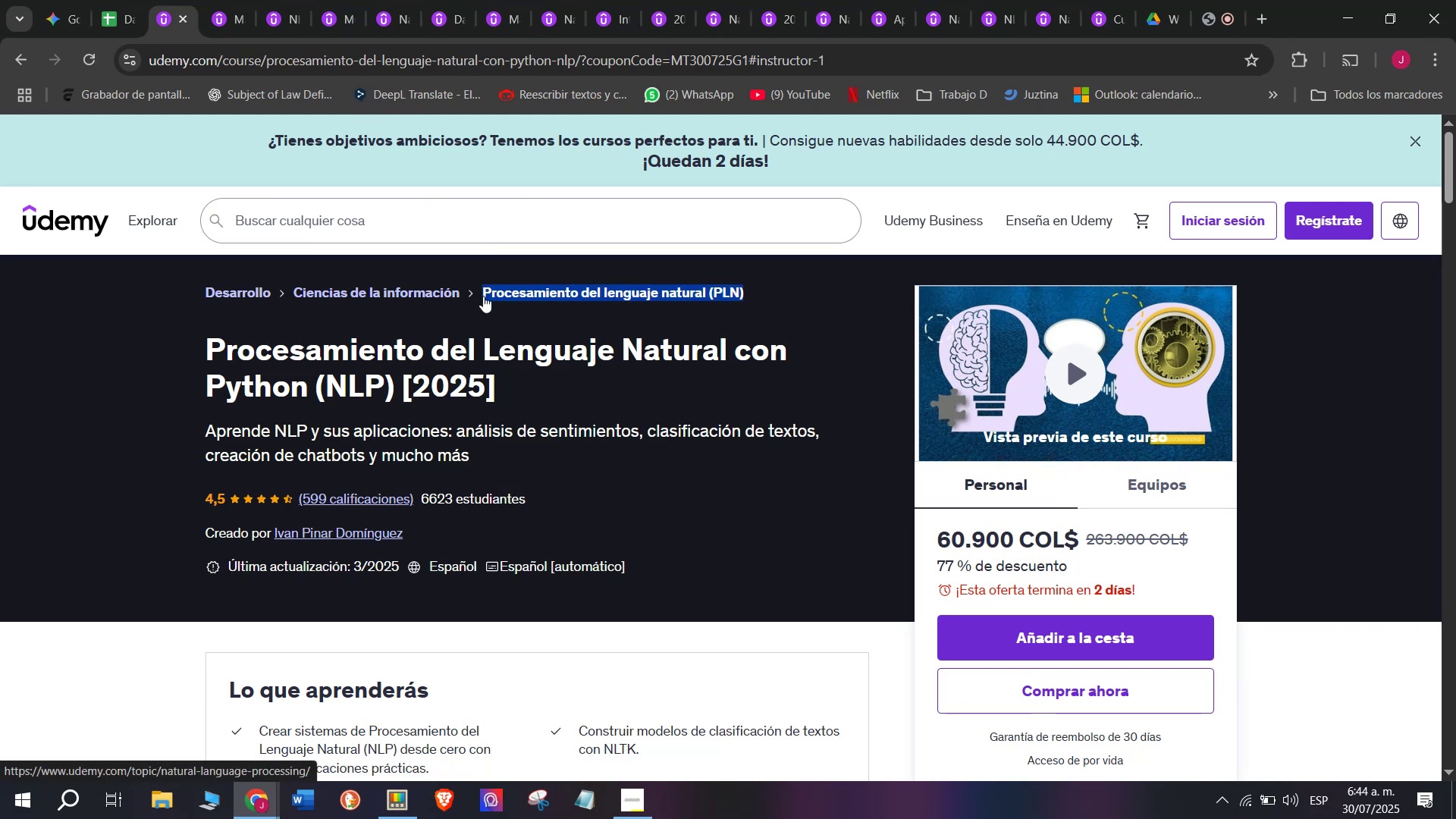 
key(Control+C)
 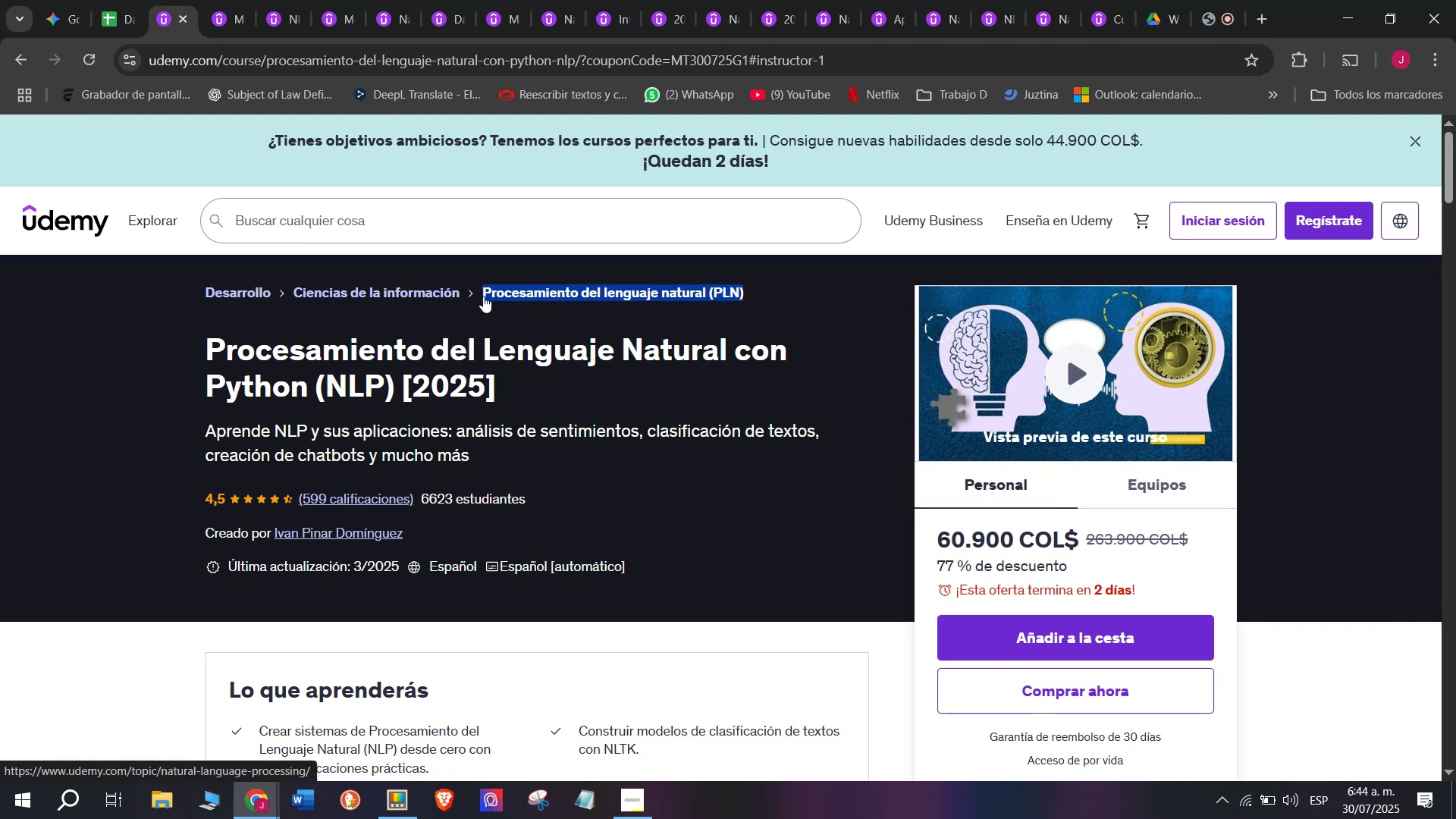 
key(Break)
 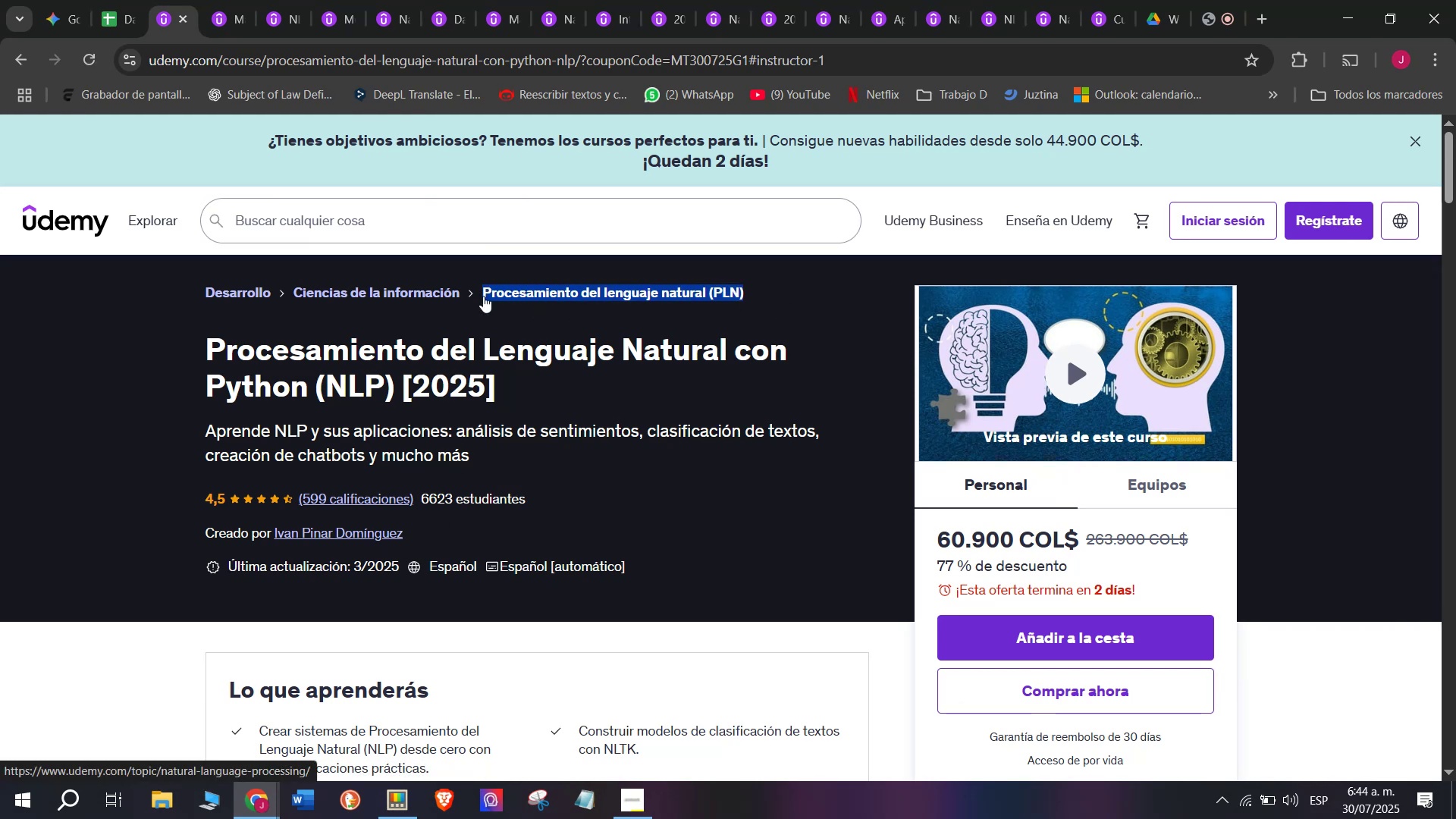 
key(Control+ControlLeft)
 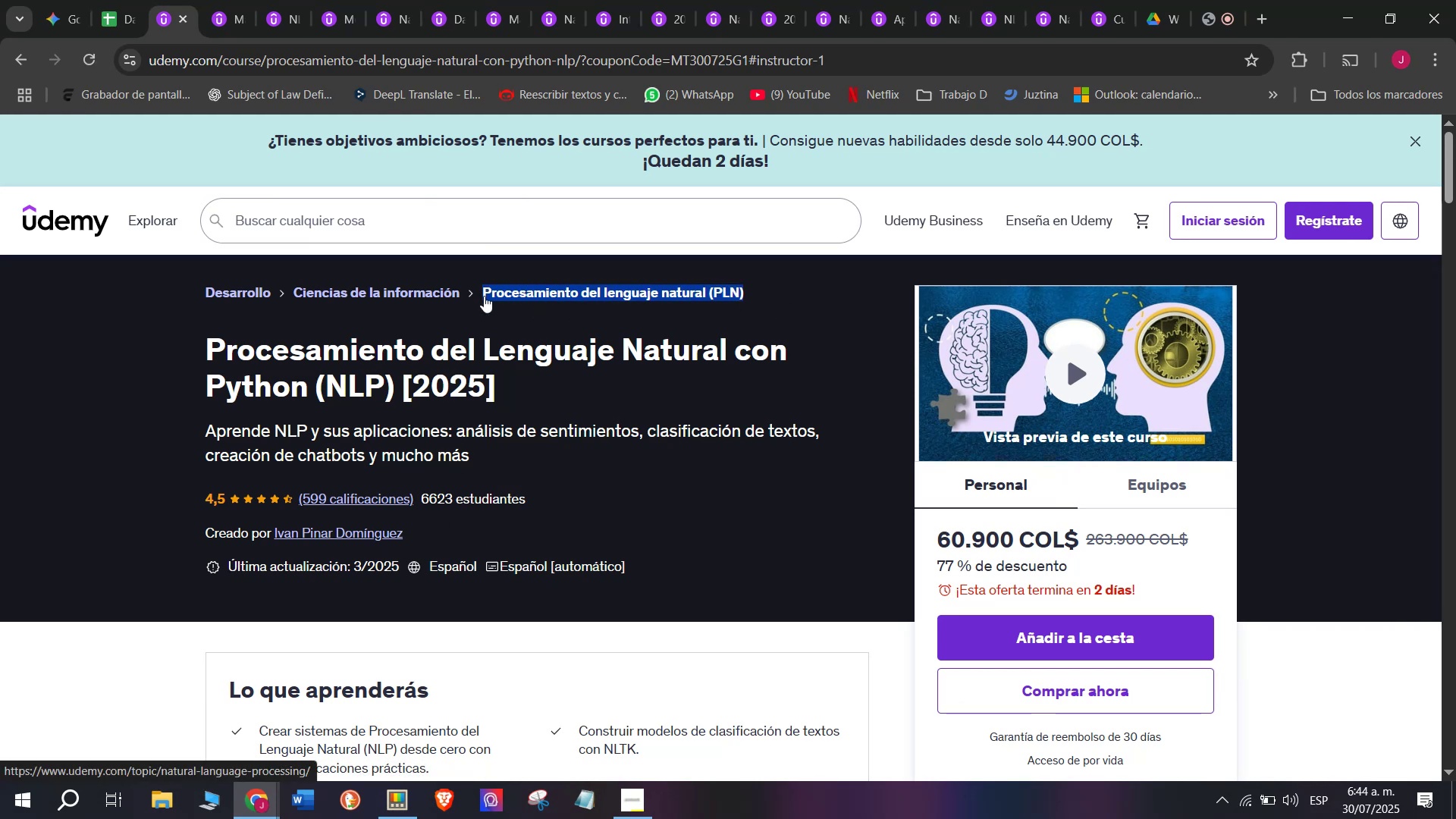 
key(Control+C)
 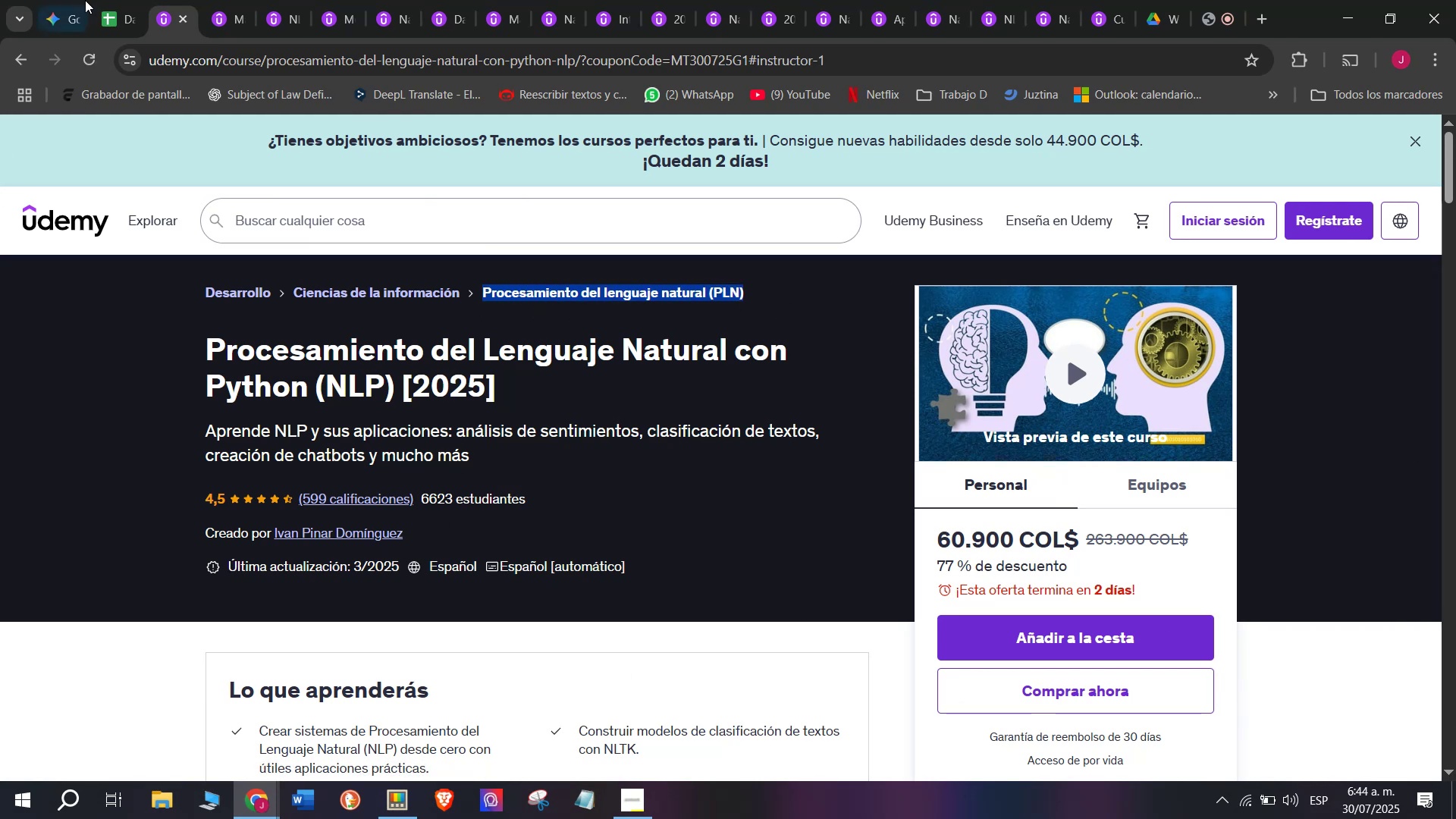 
wait(5.42)
 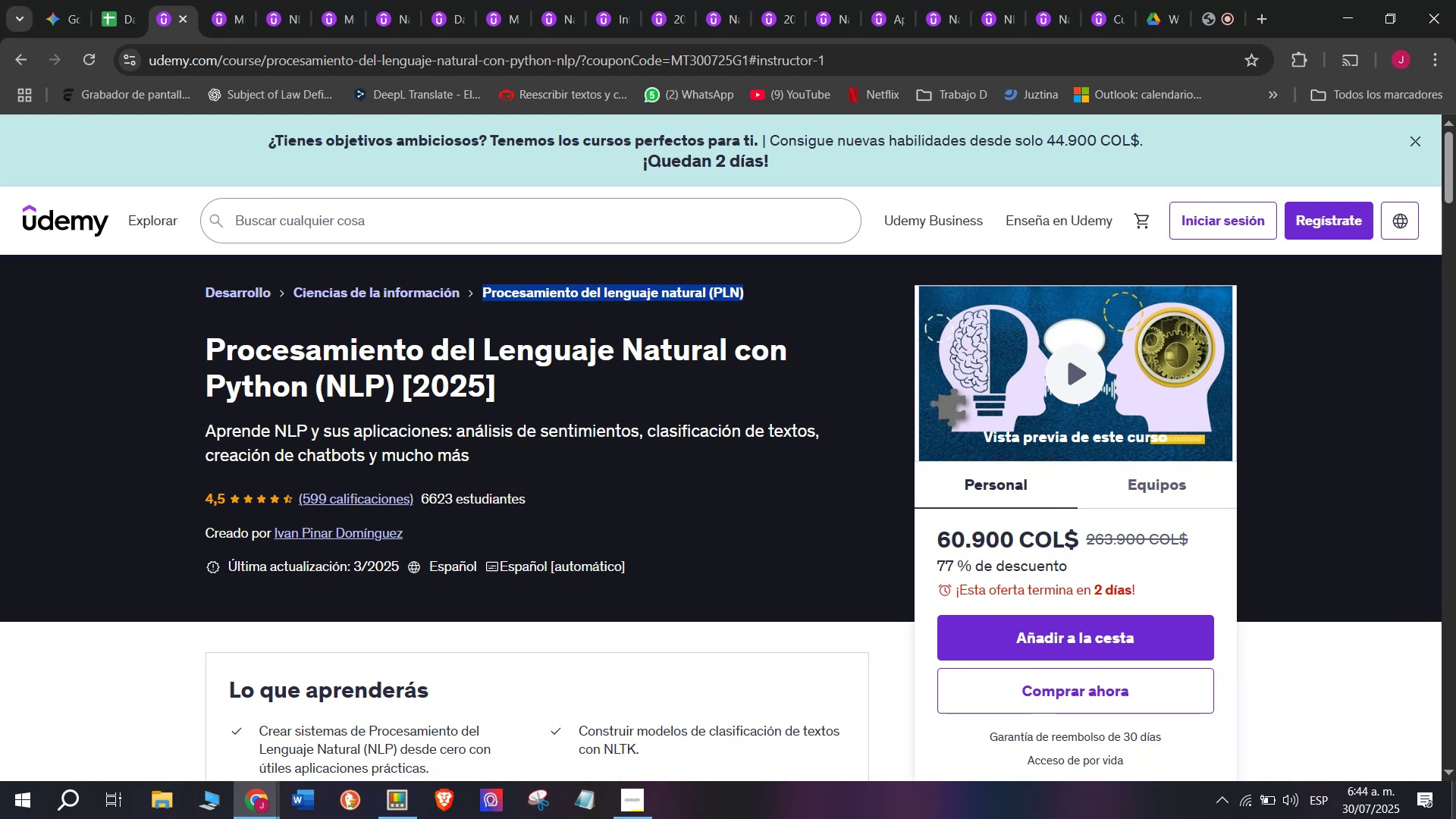 
left_click([118, 0])
 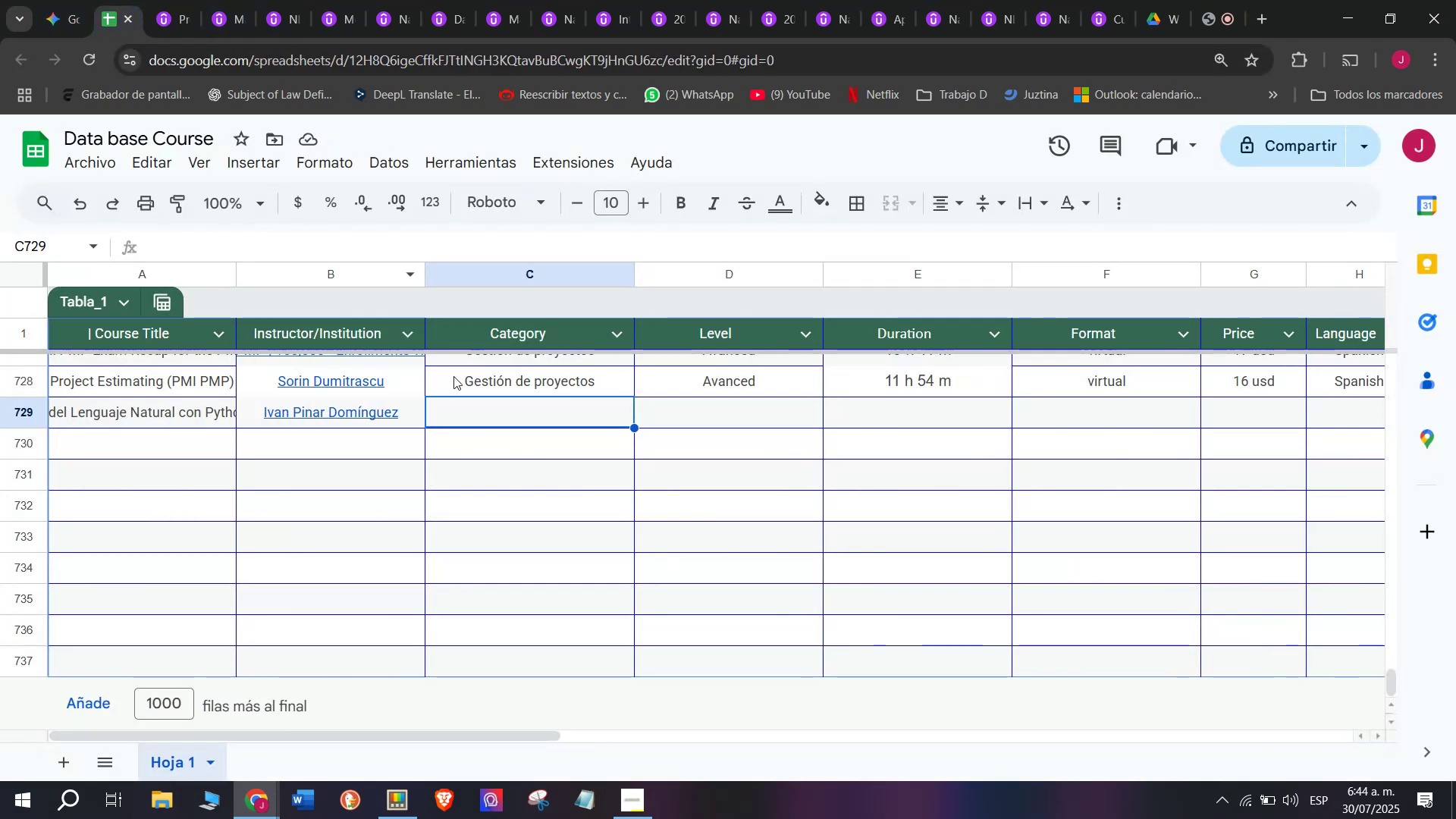 
key(Z)
 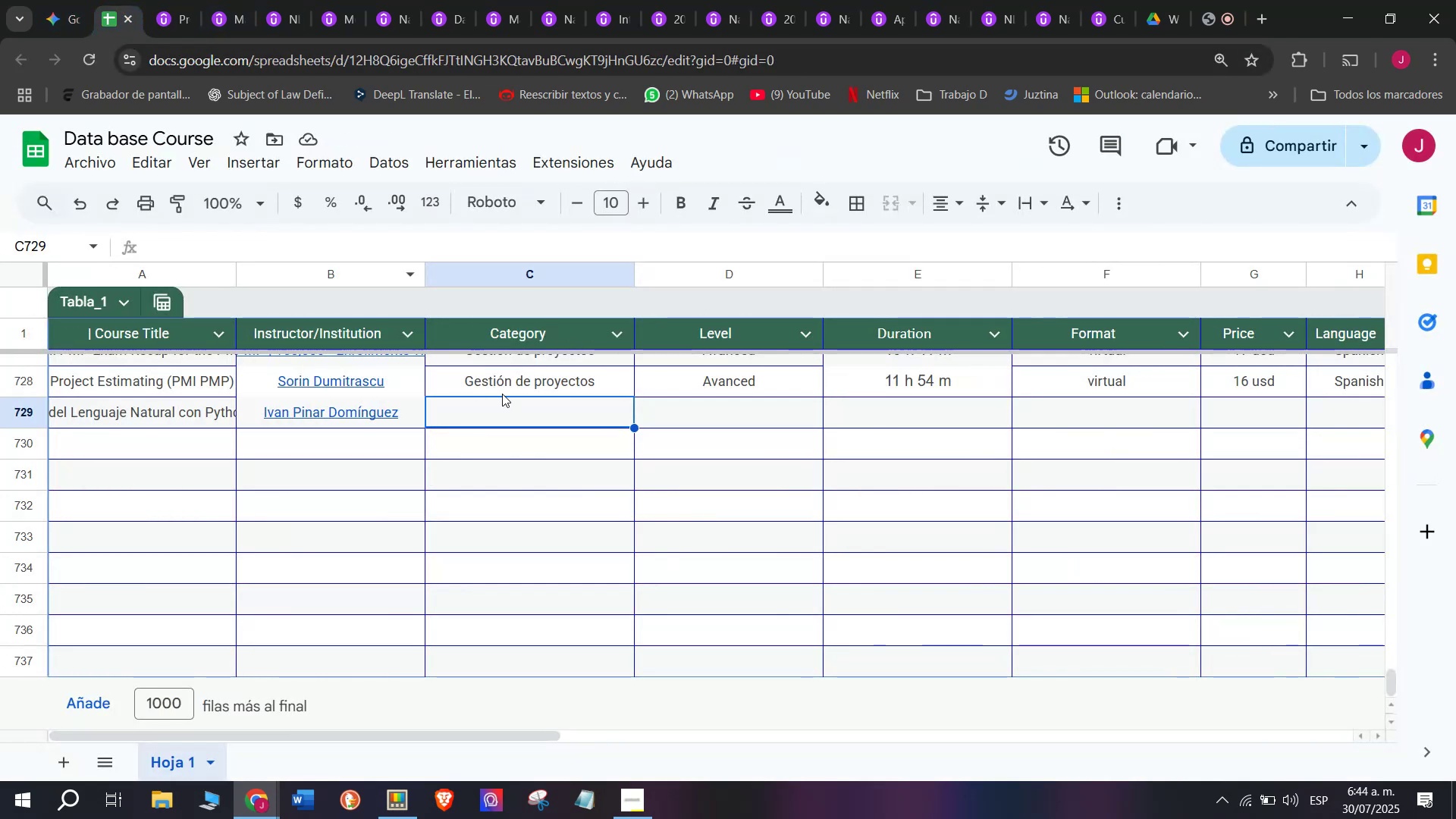 
key(Control+ControlLeft)
 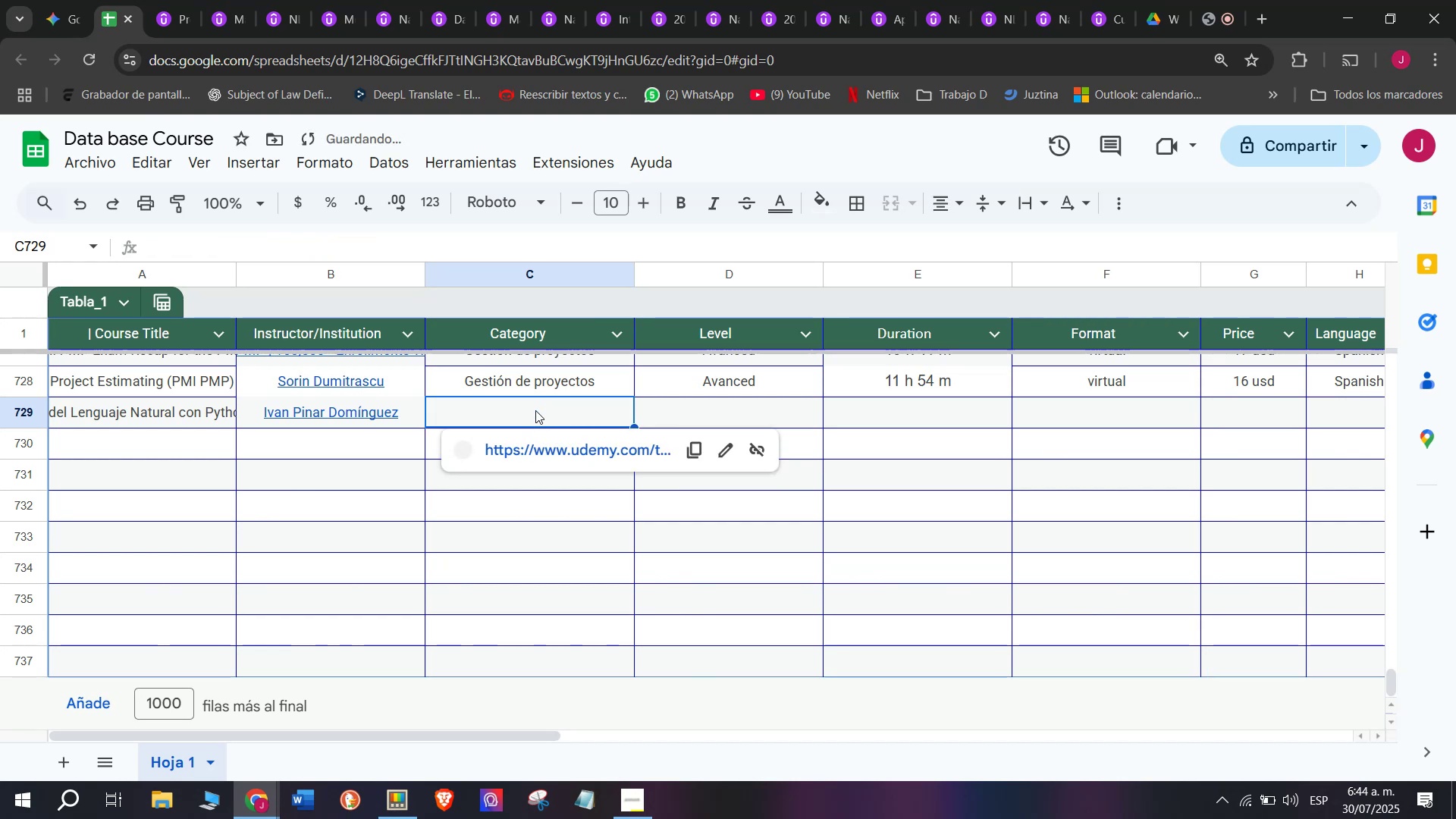 
key(Control+V)
 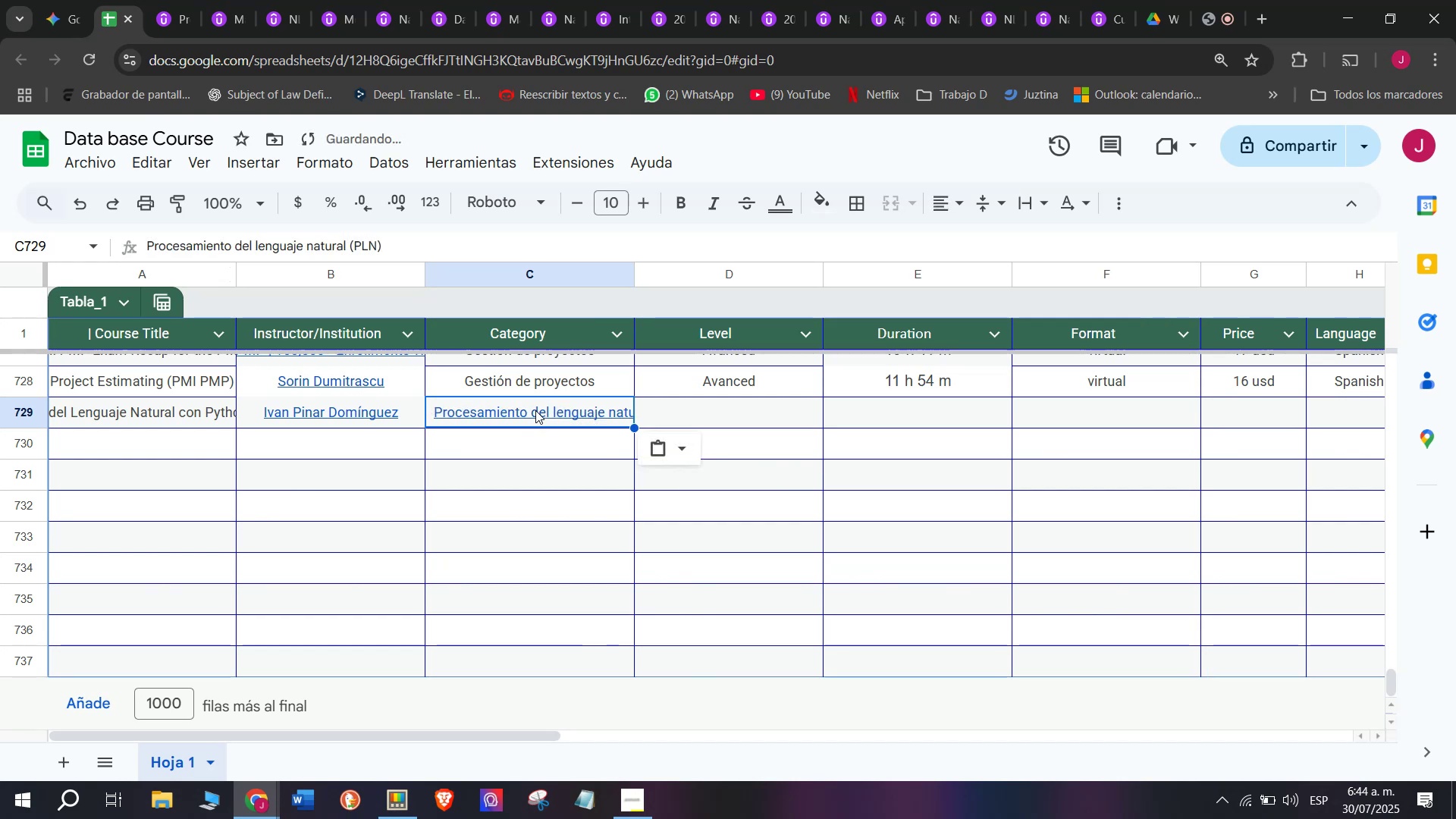 
key(Control+Shift+ControlLeft)
 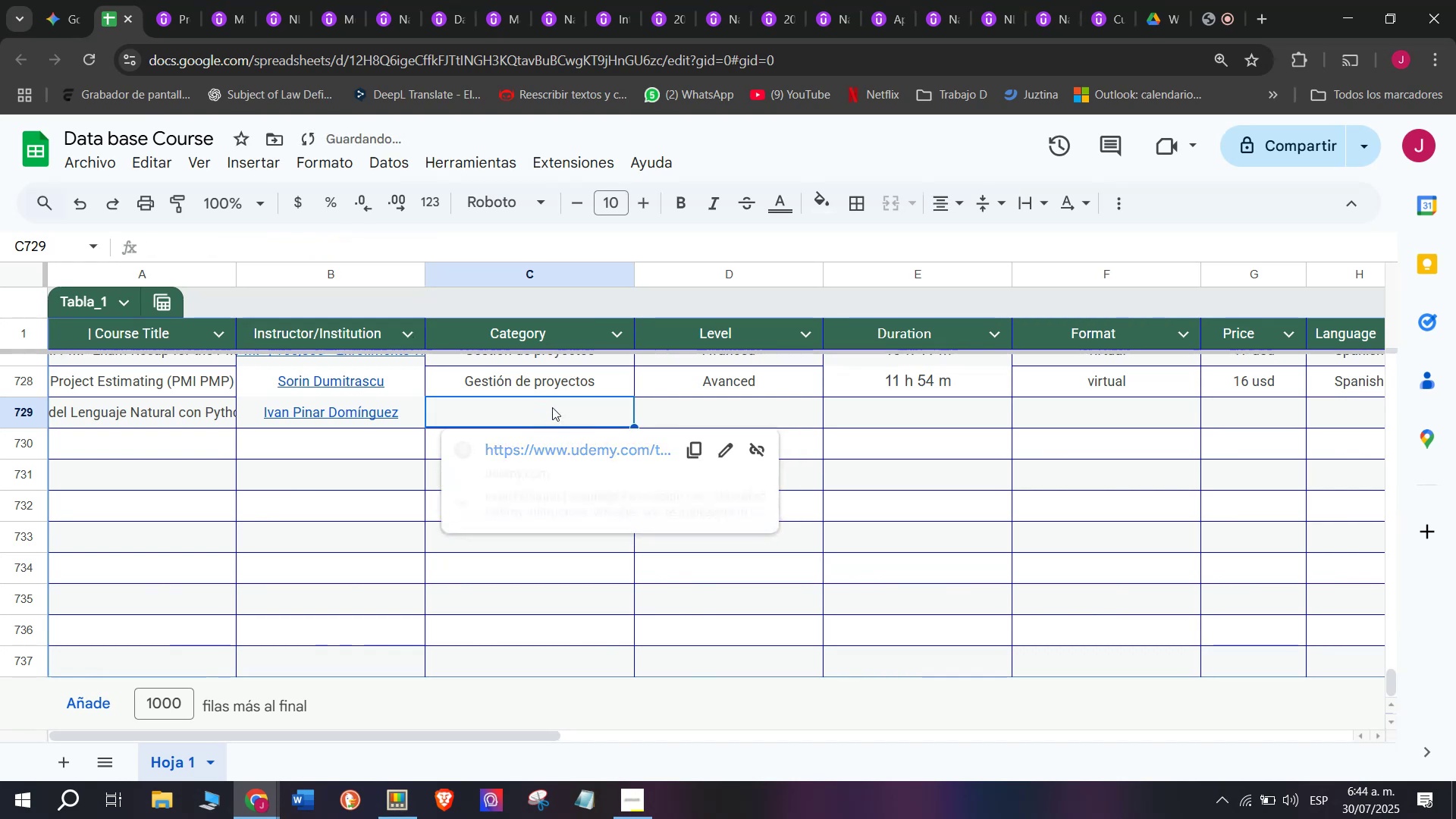 
key(Shift+ShiftLeft)
 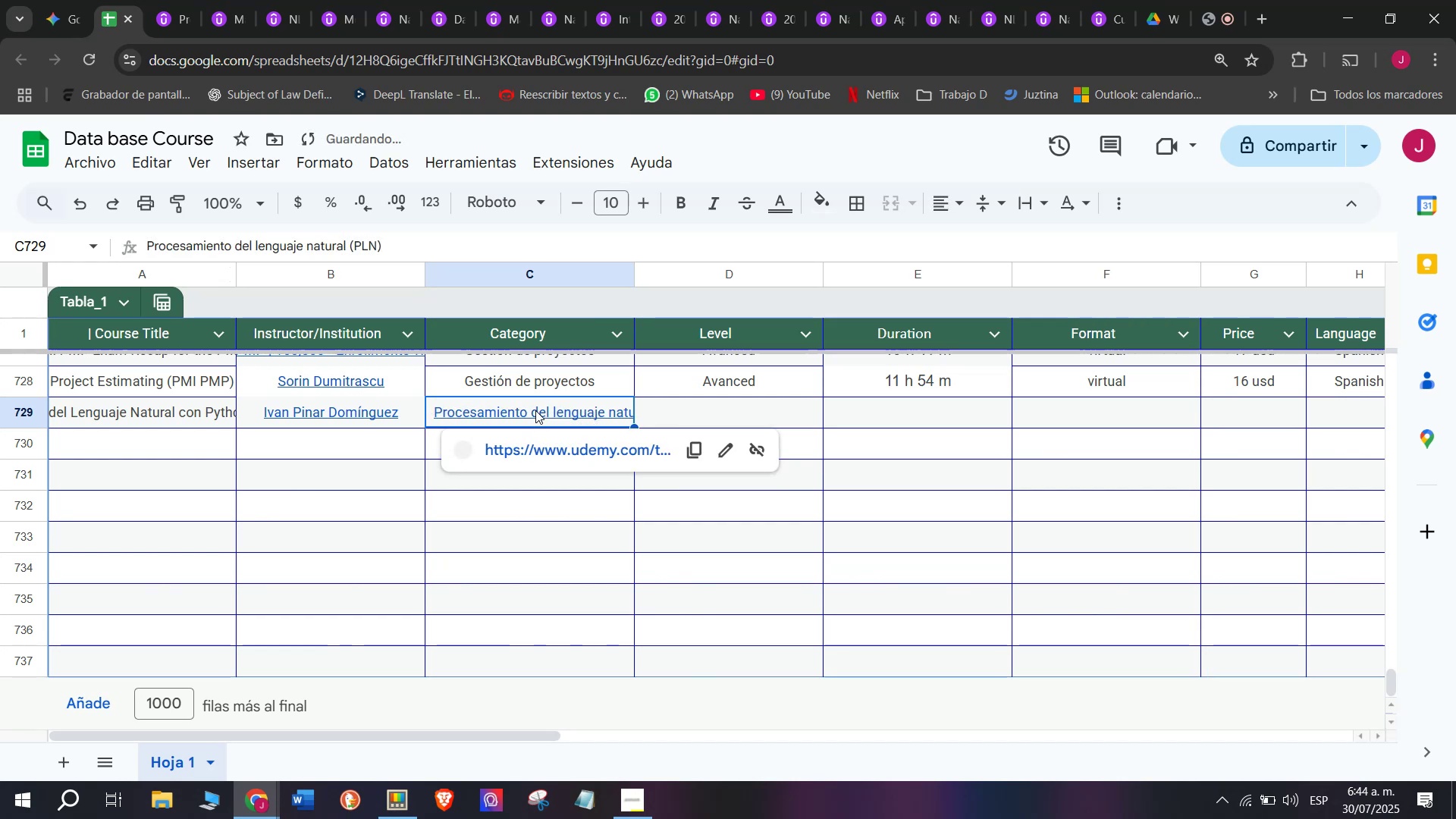 
key(Control+Shift+Z)
 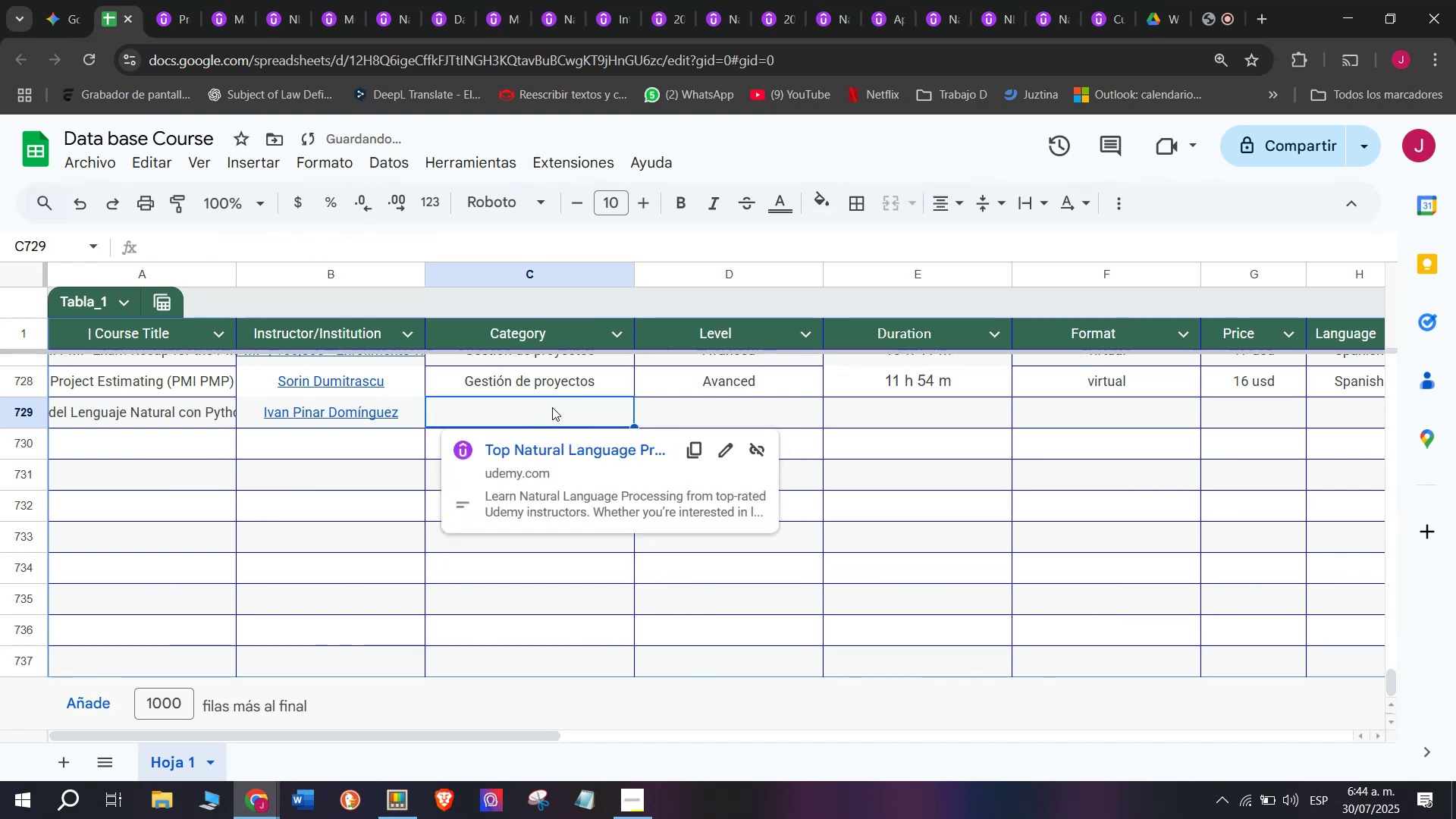 
double_click([552, 407])
 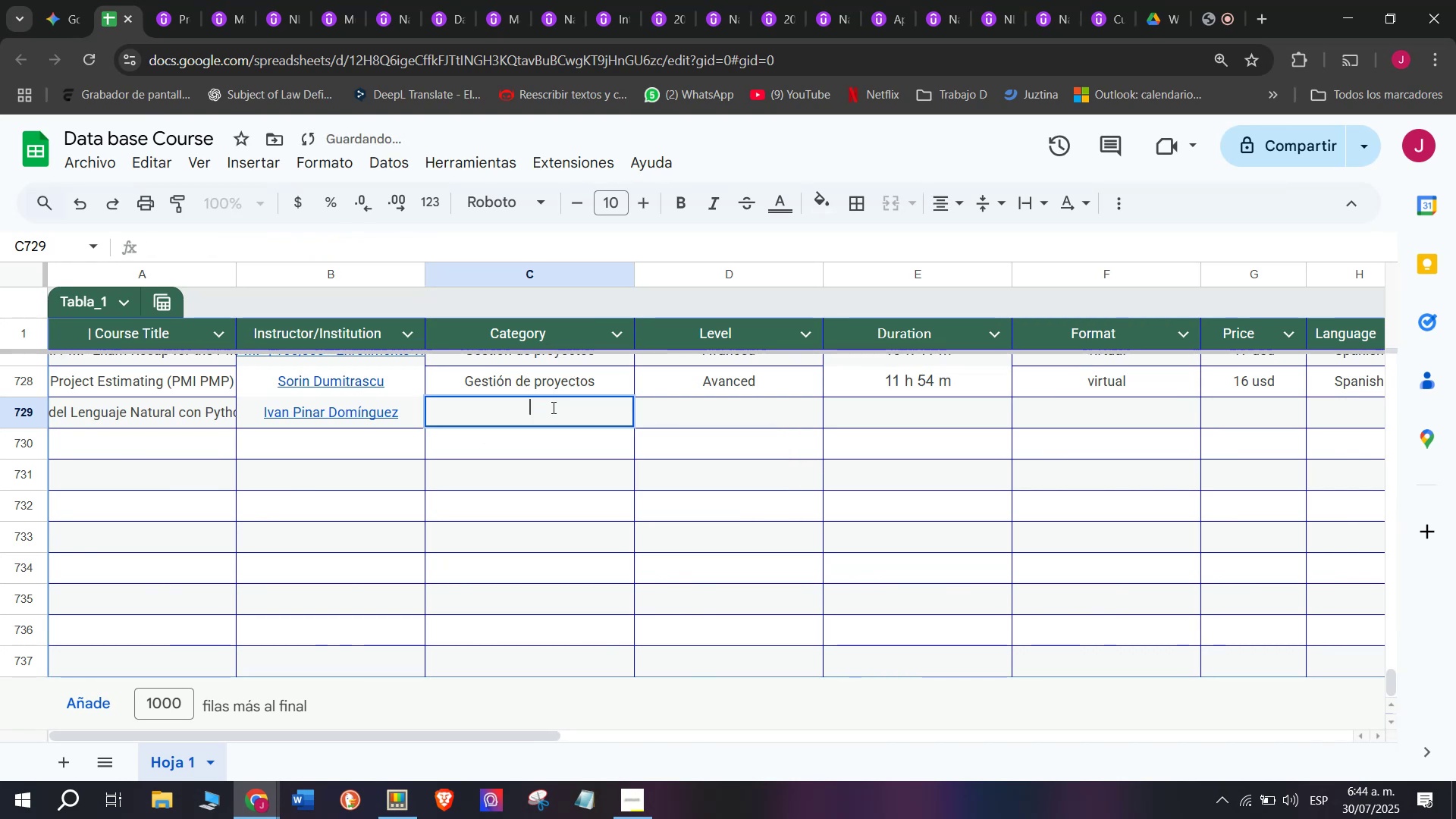 
key(Control+ControlLeft)
 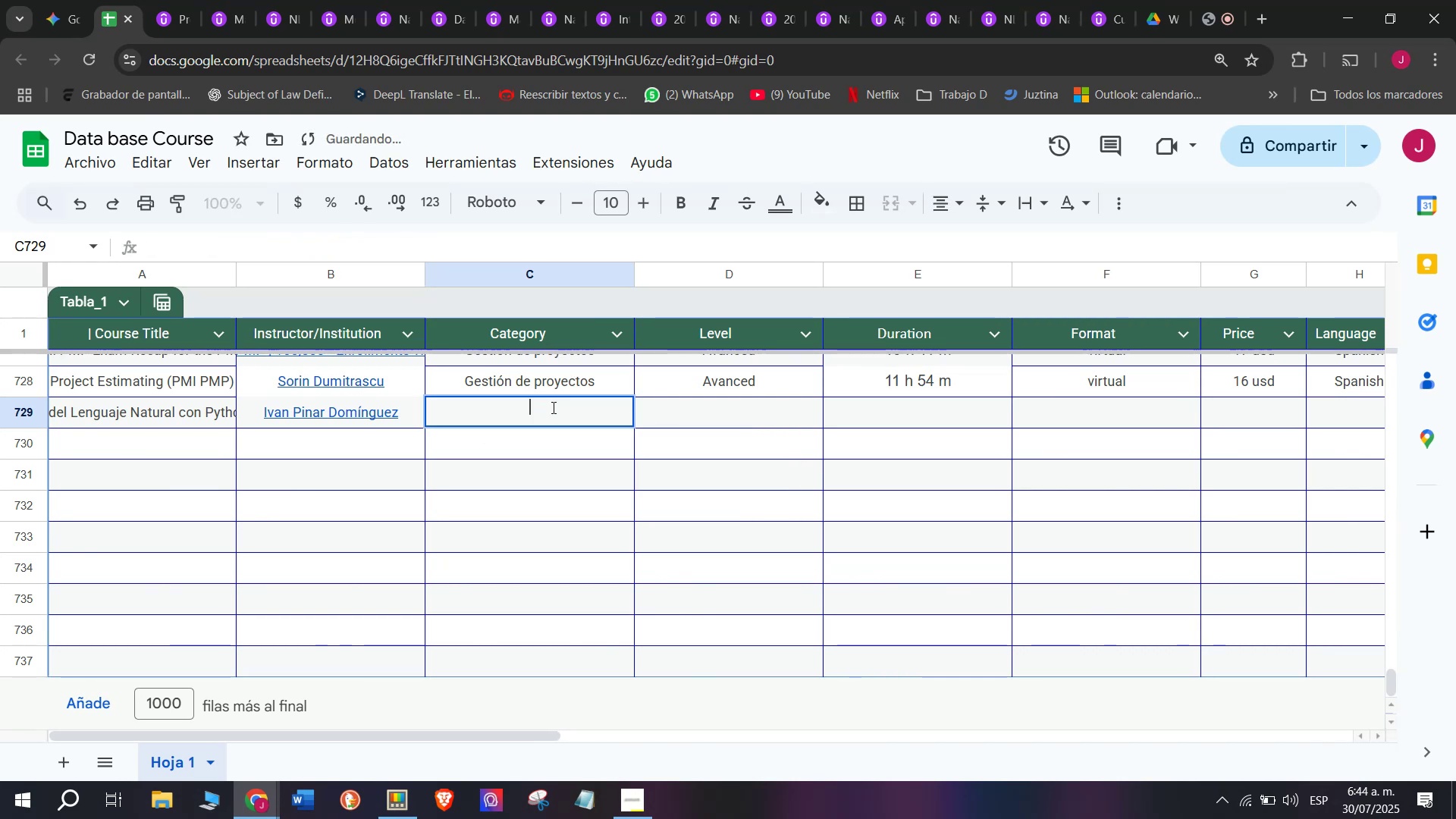 
key(Z)
 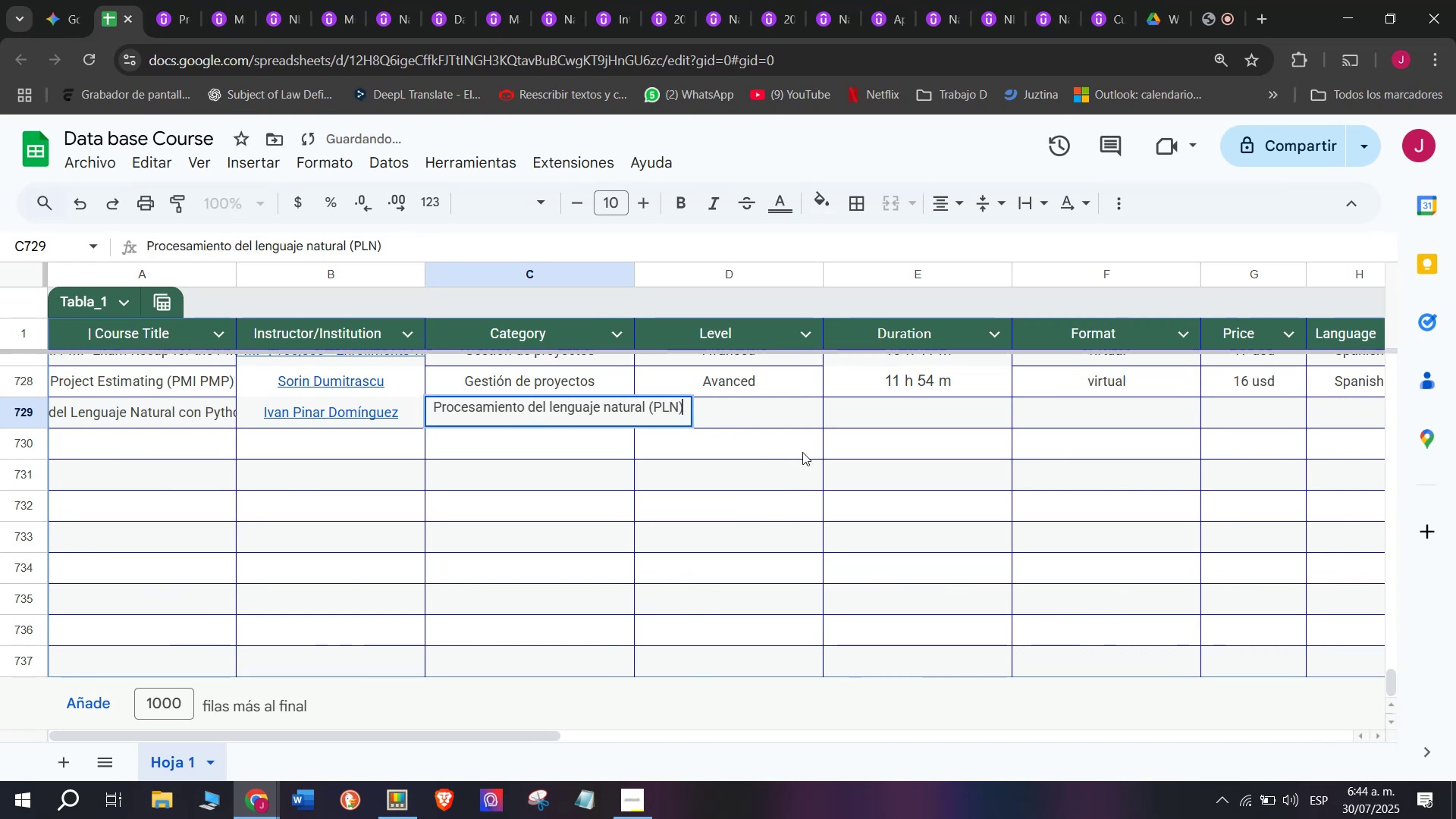 
key(Control+V)
 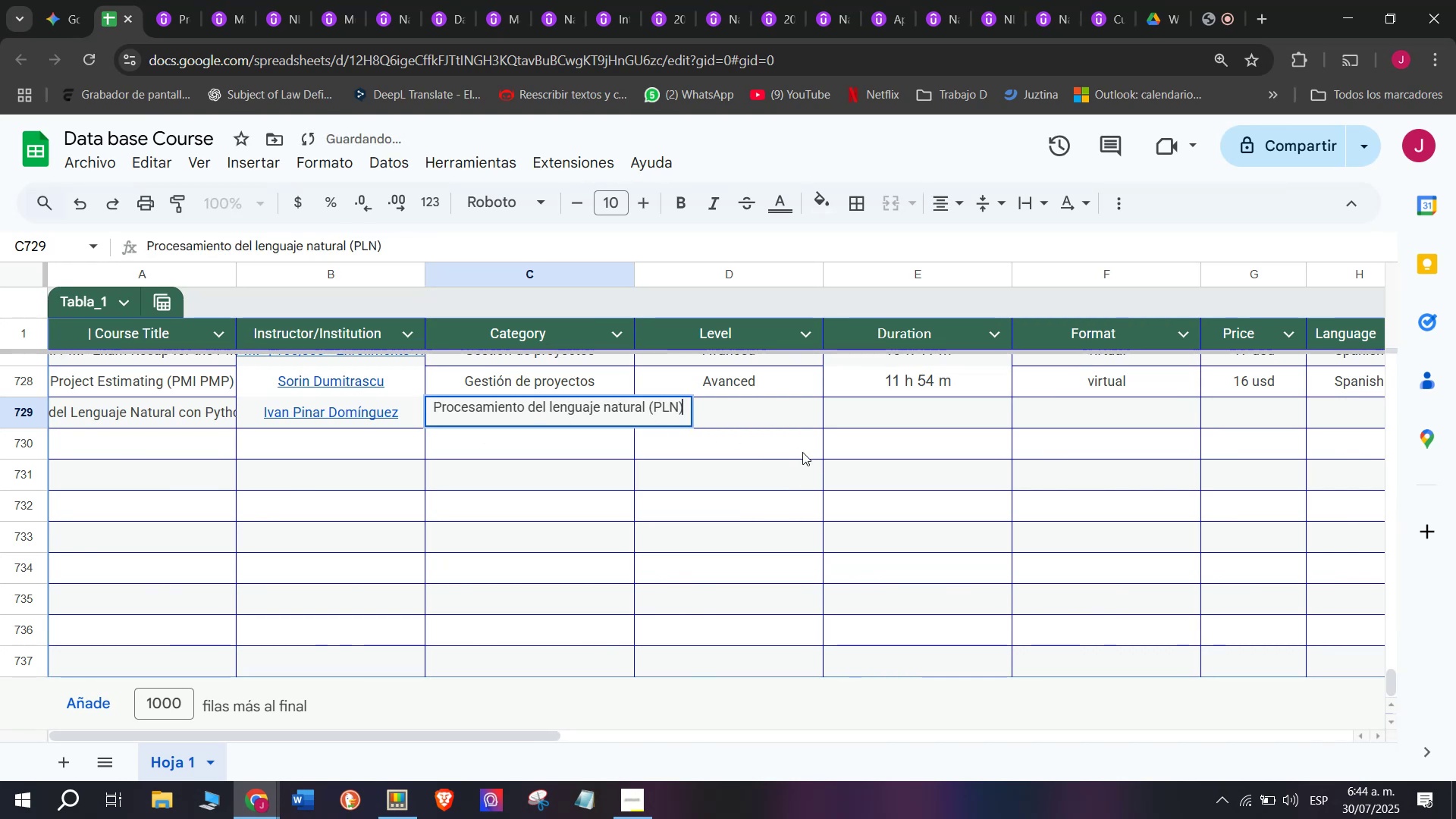 
left_click([802, 452])
 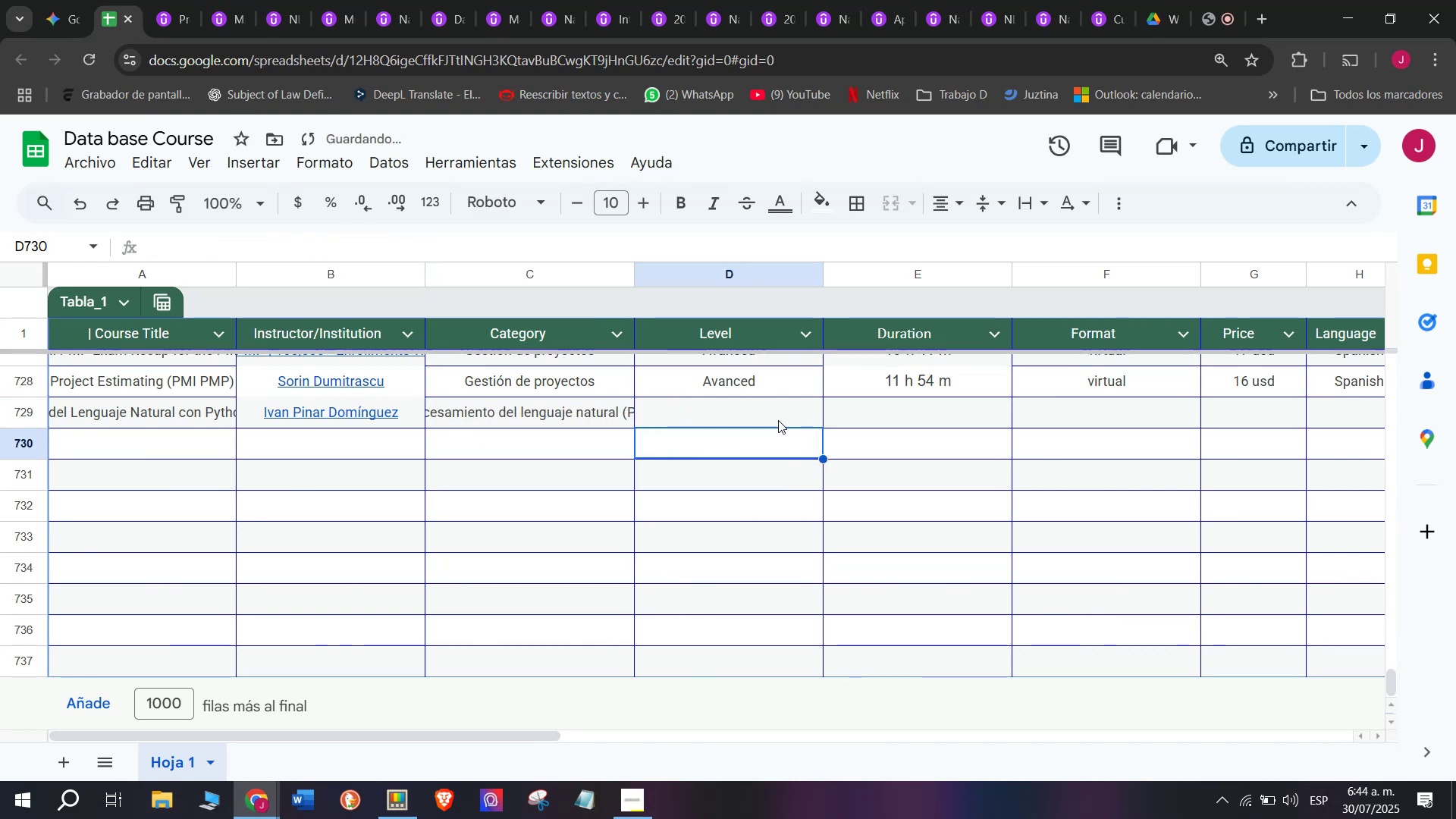 
left_click([778, 420])
 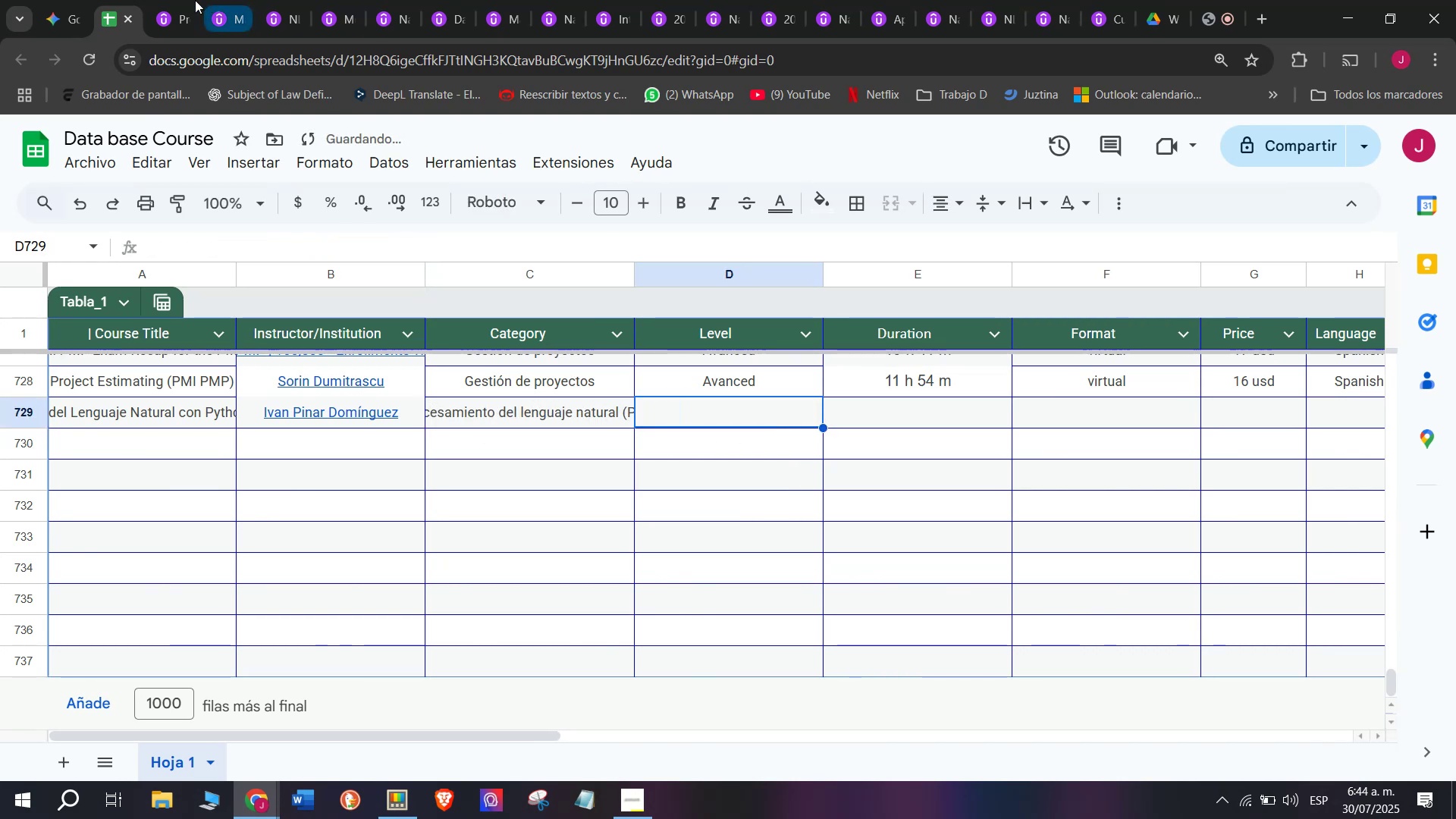 
left_click([177, 0])
 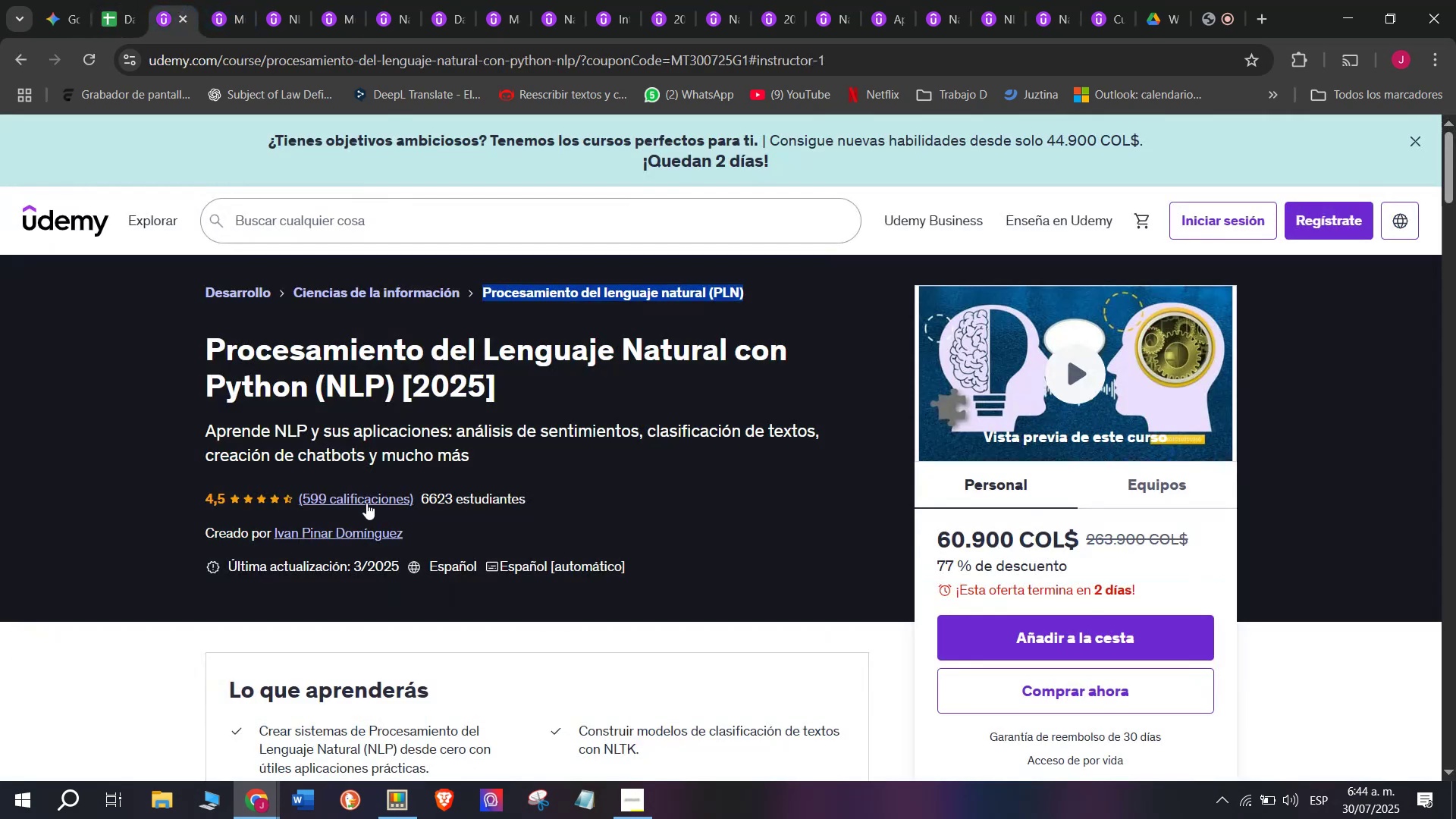 
scroll: coordinate [355, 513], scroll_direction: down, amount: 3.0
 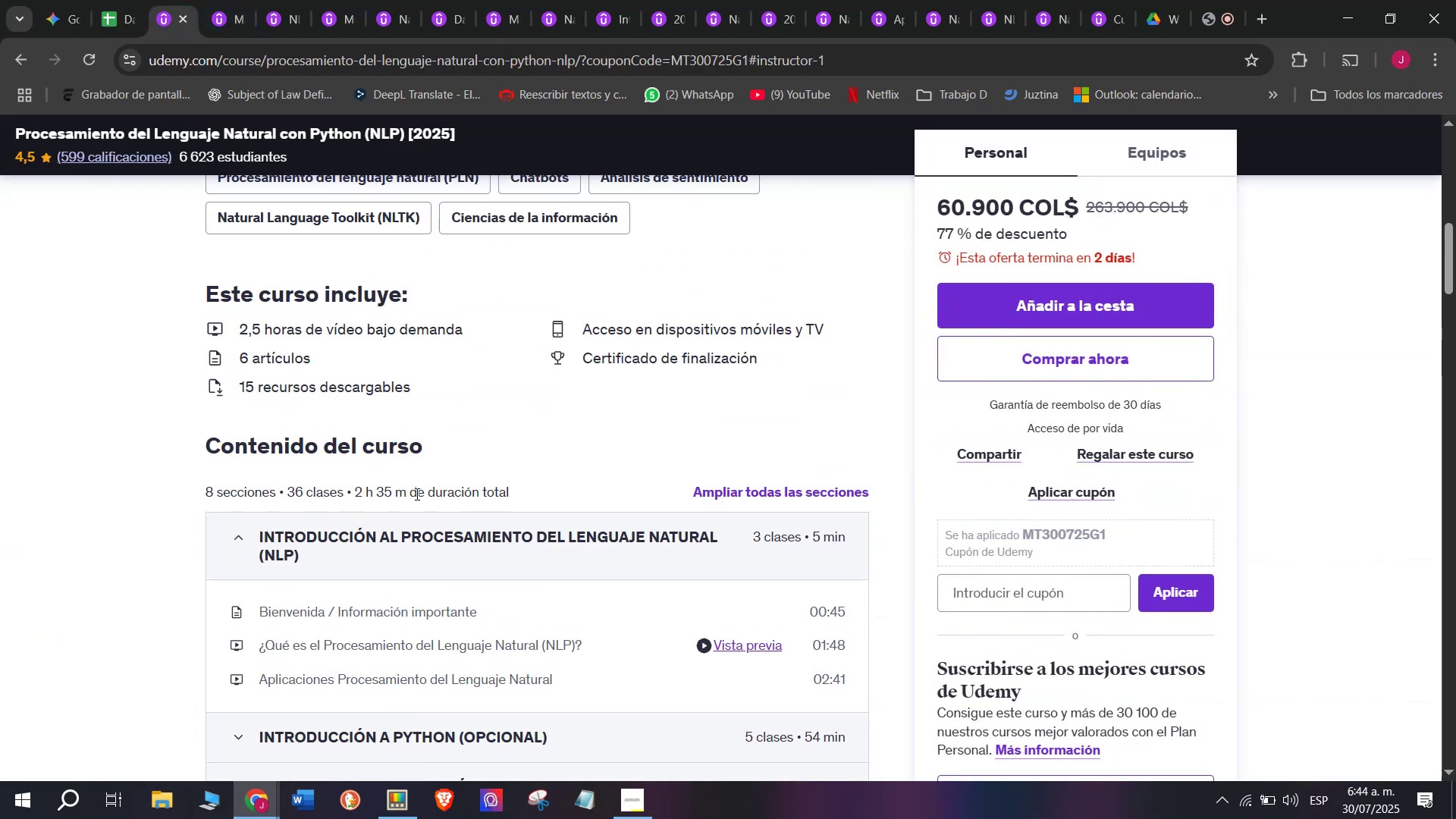 
left_click_drag(start_coordinate=[412, 490], to_coordinate=[353, 490])
 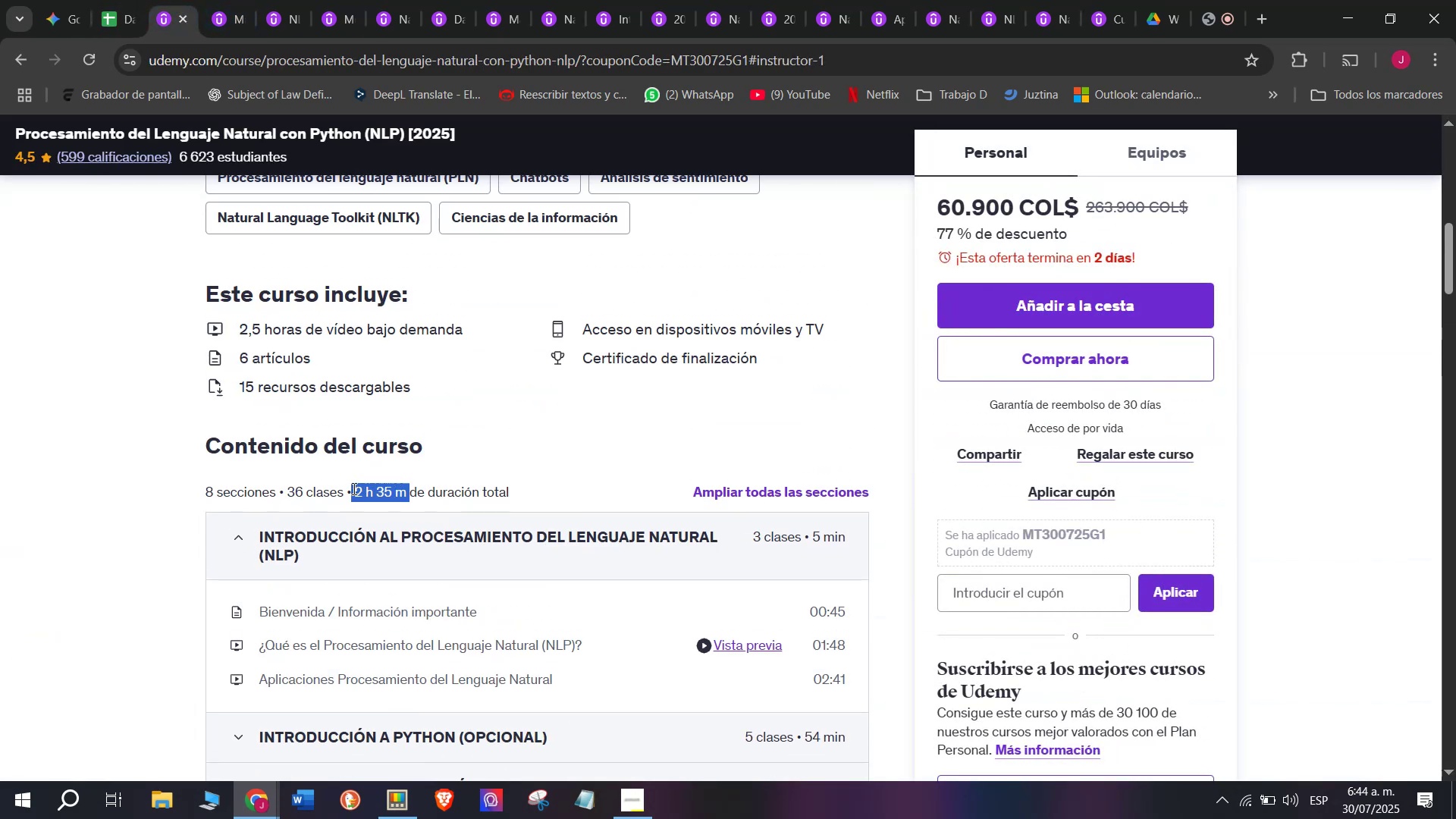 
key(Control+C)
 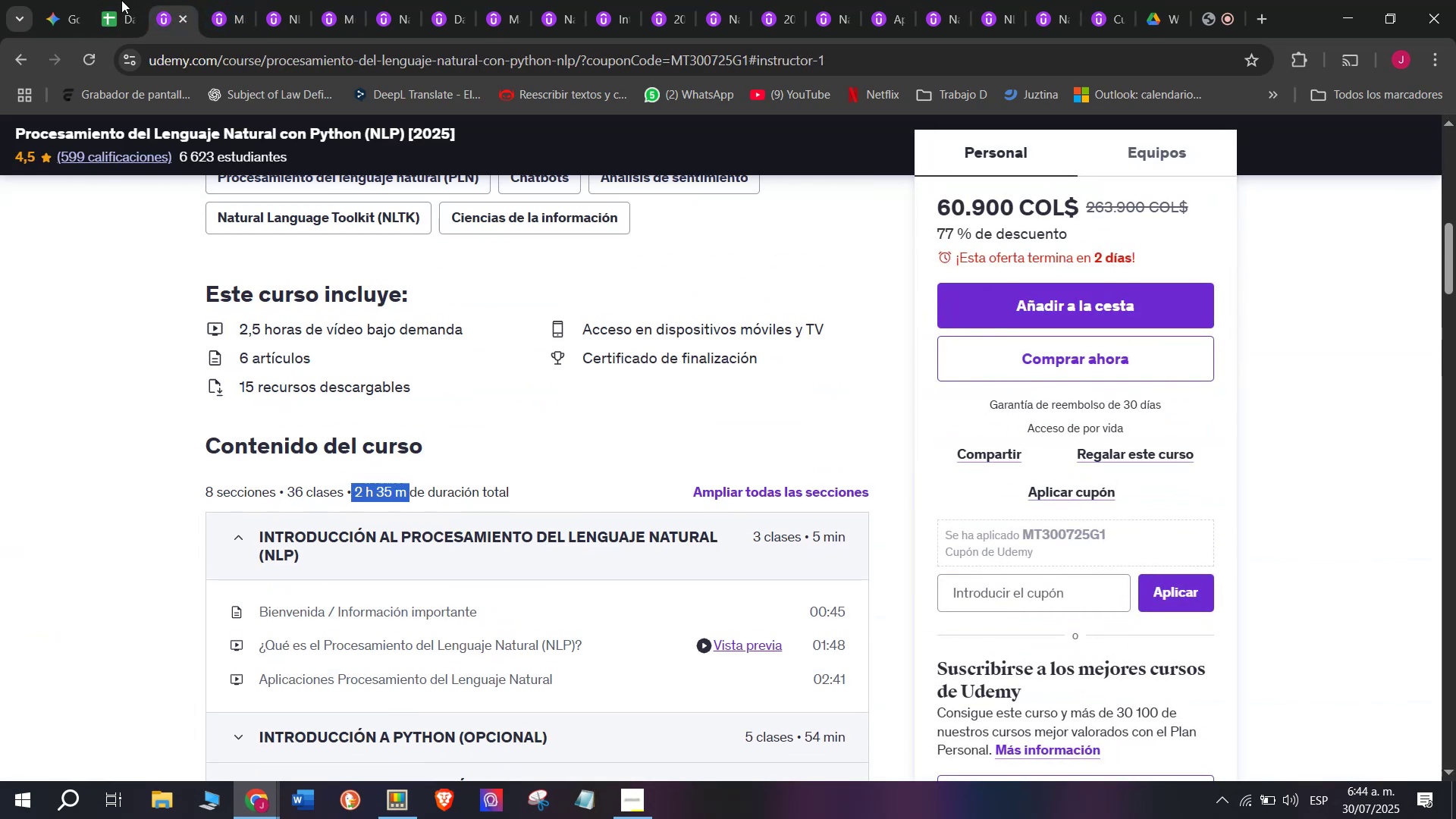 
hold_key(key=Break, duration=5.16)
 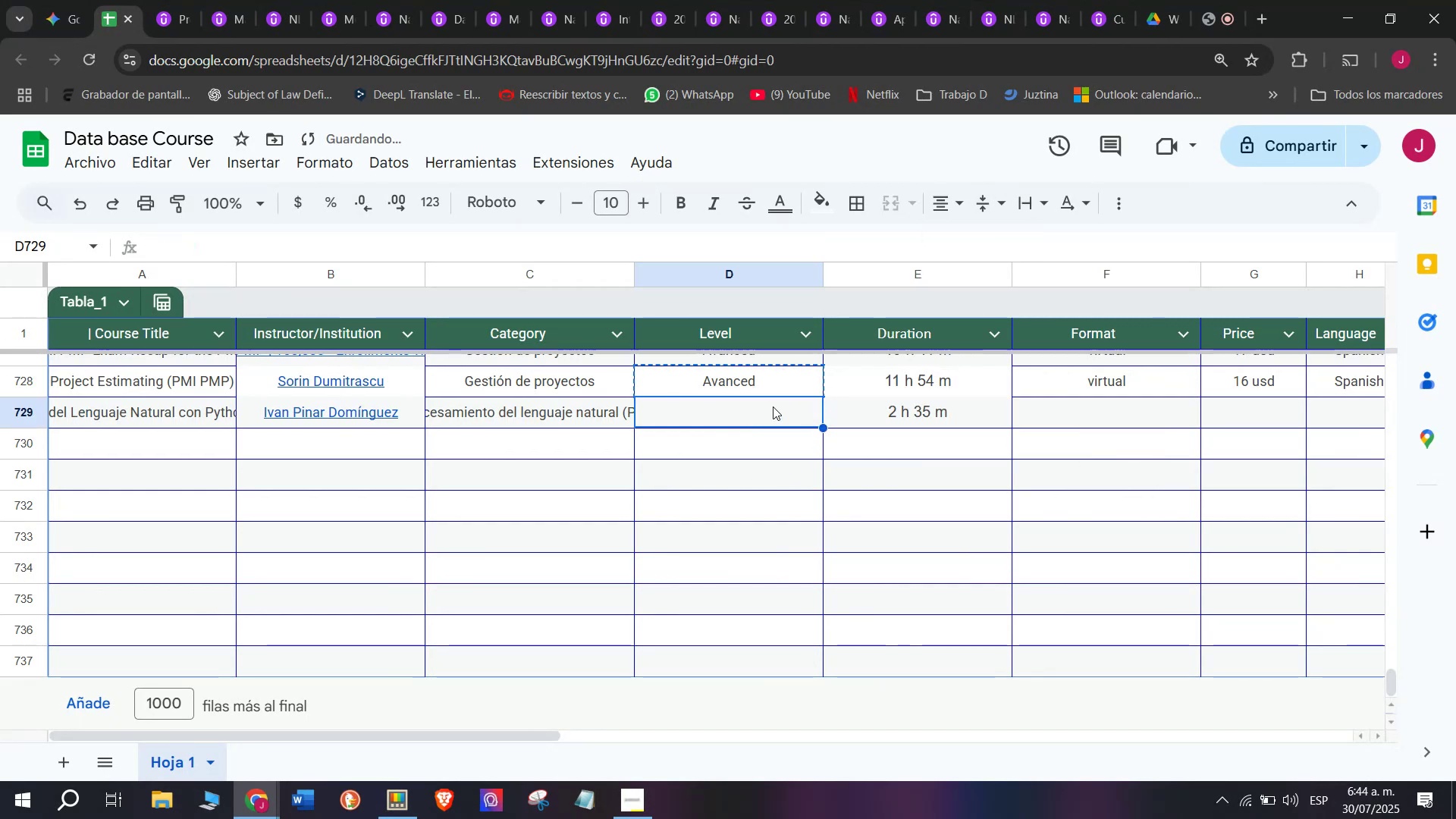 
key(Control+ControlLeft)
 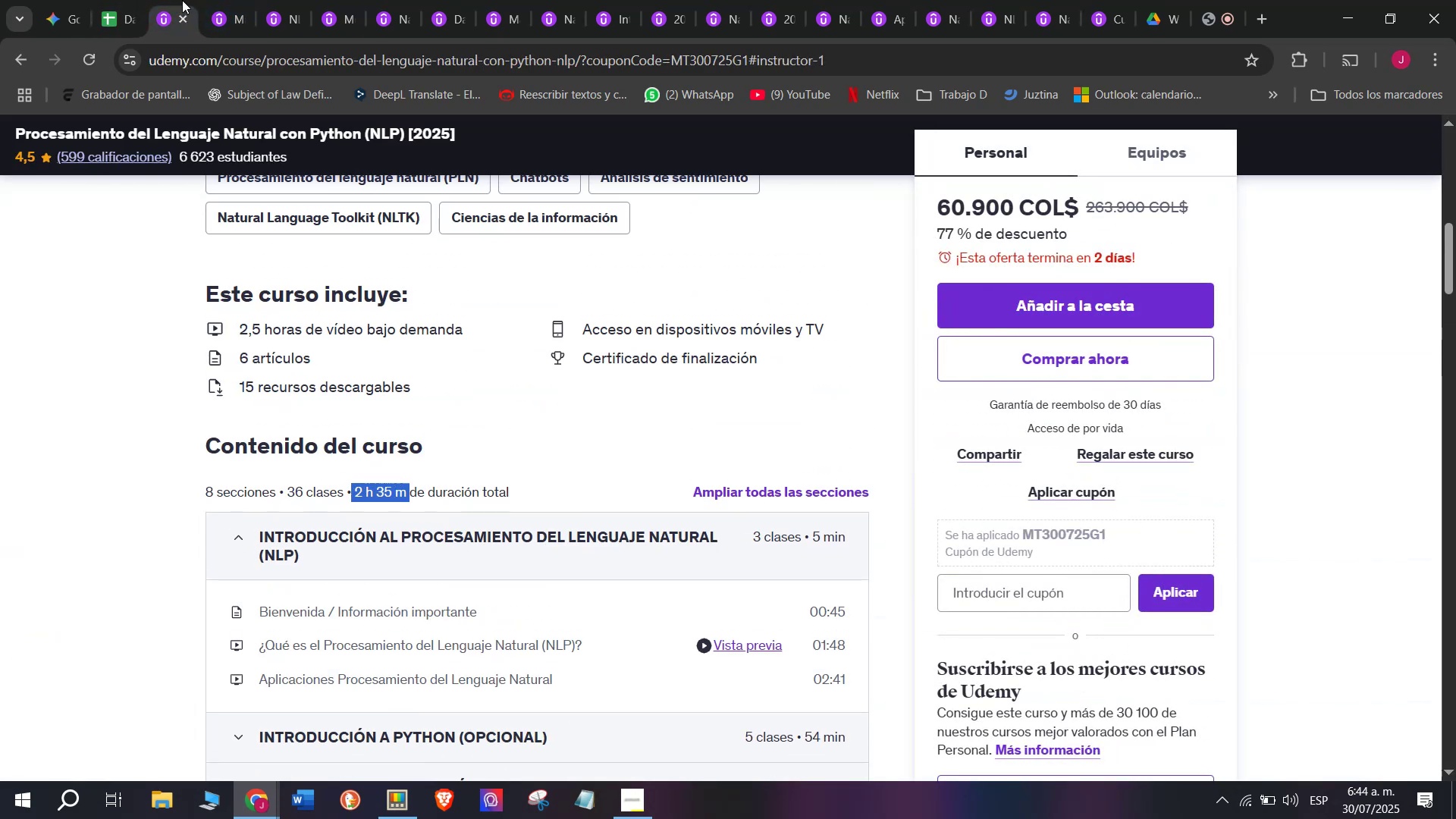 
left_click([98, 0])
 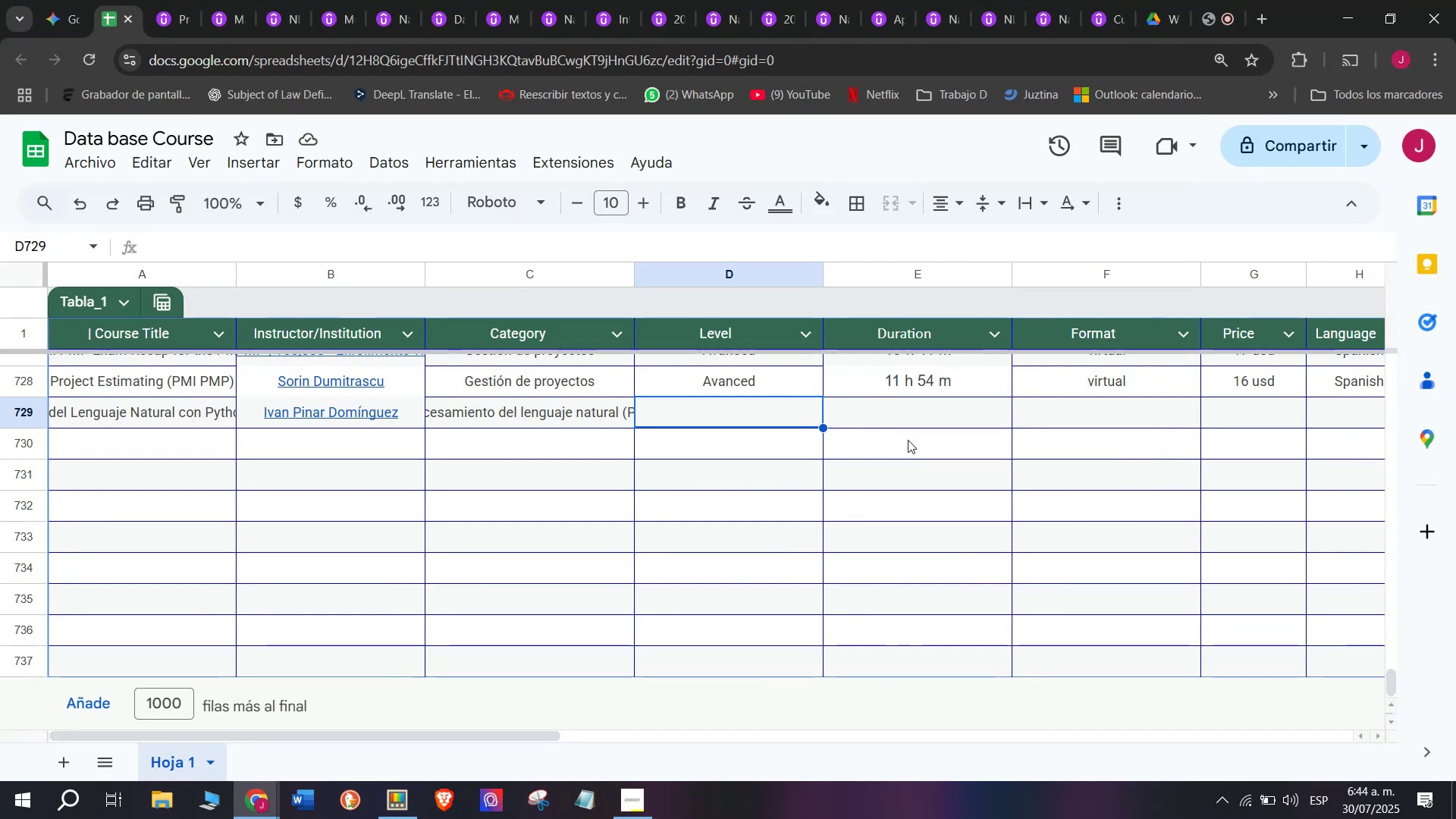 
left_click([902, 415])
 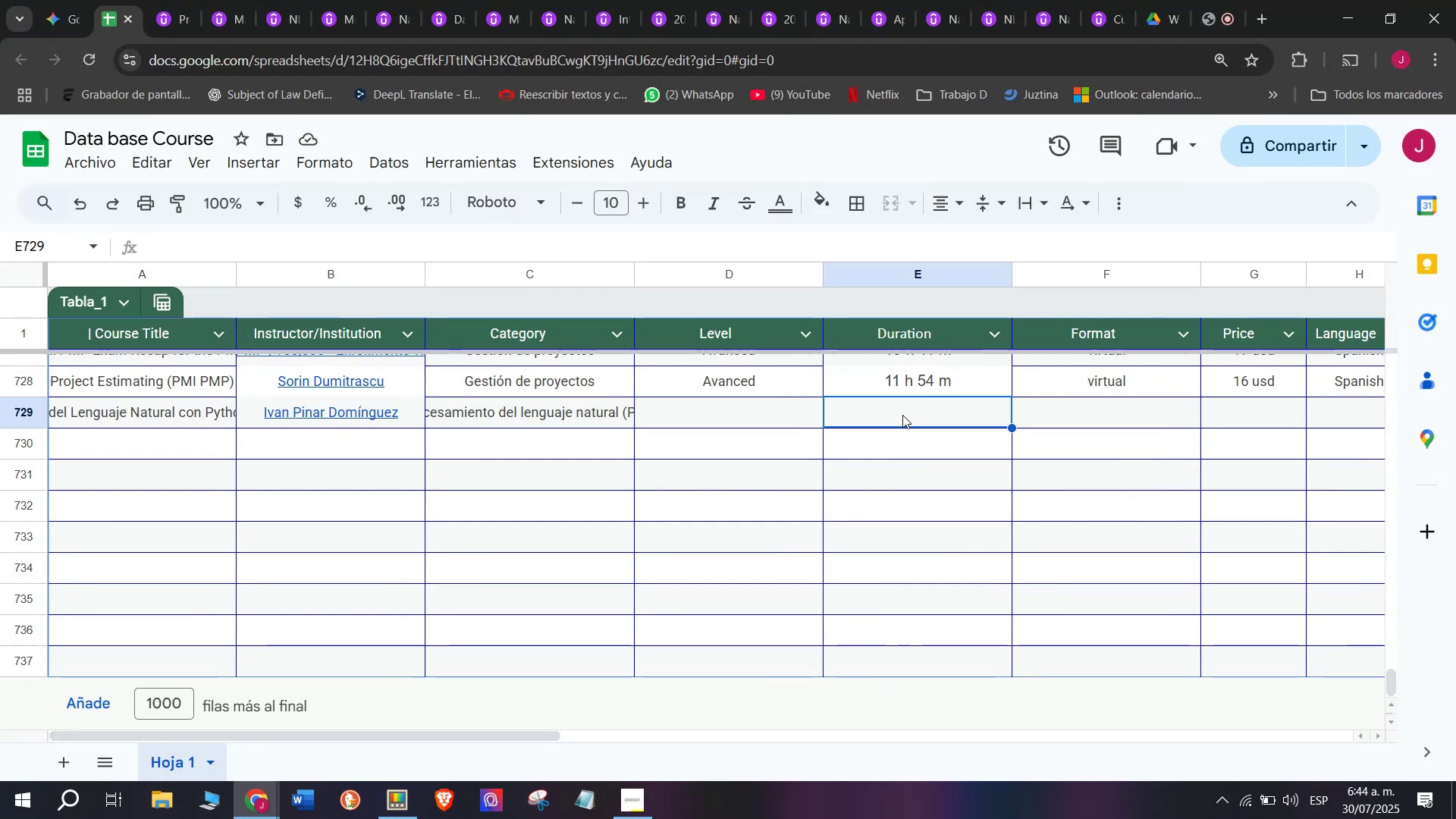 
key(Z)
 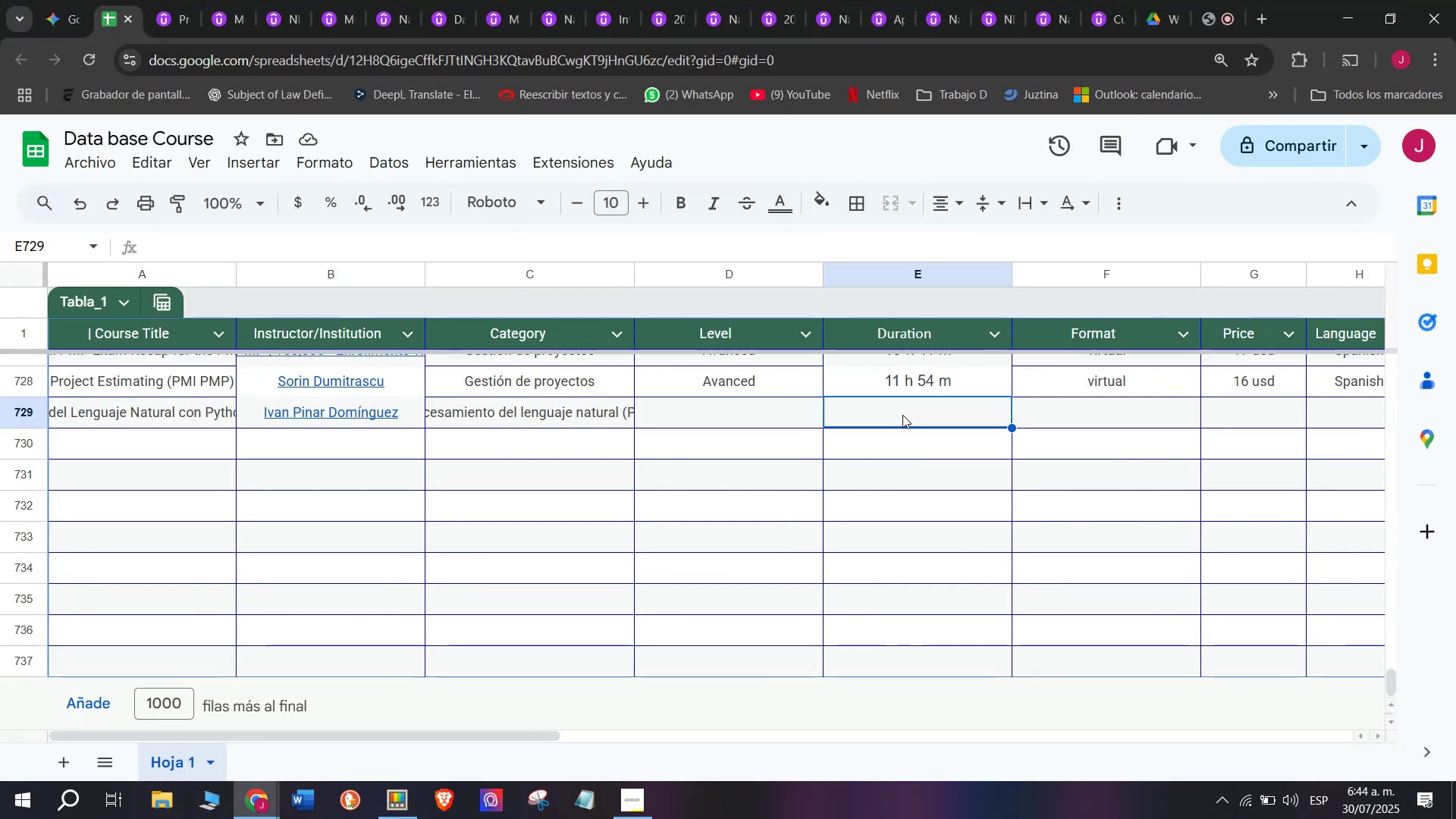 
key(Control+ControlLeft)
 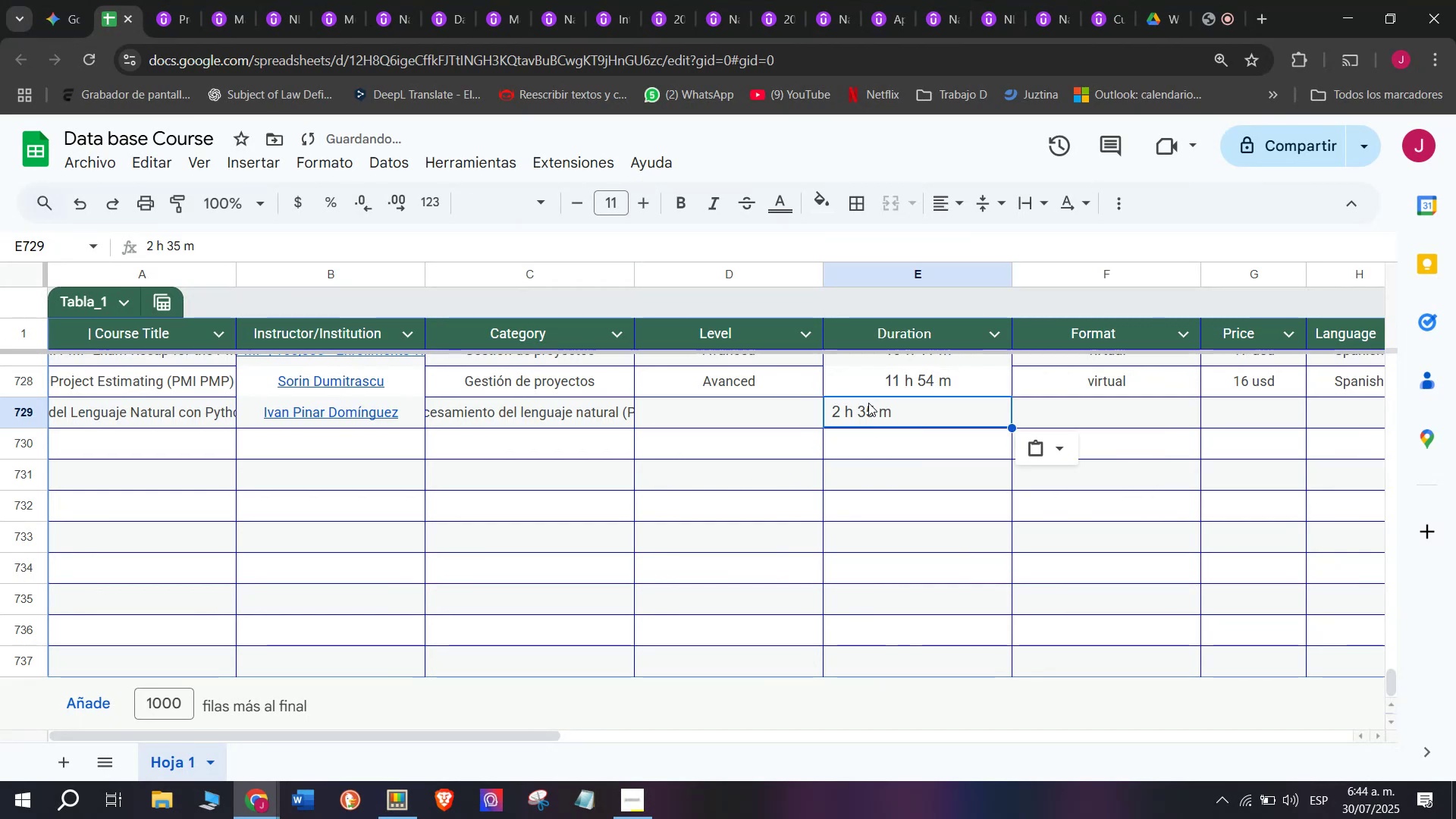 
key(Control+V)
 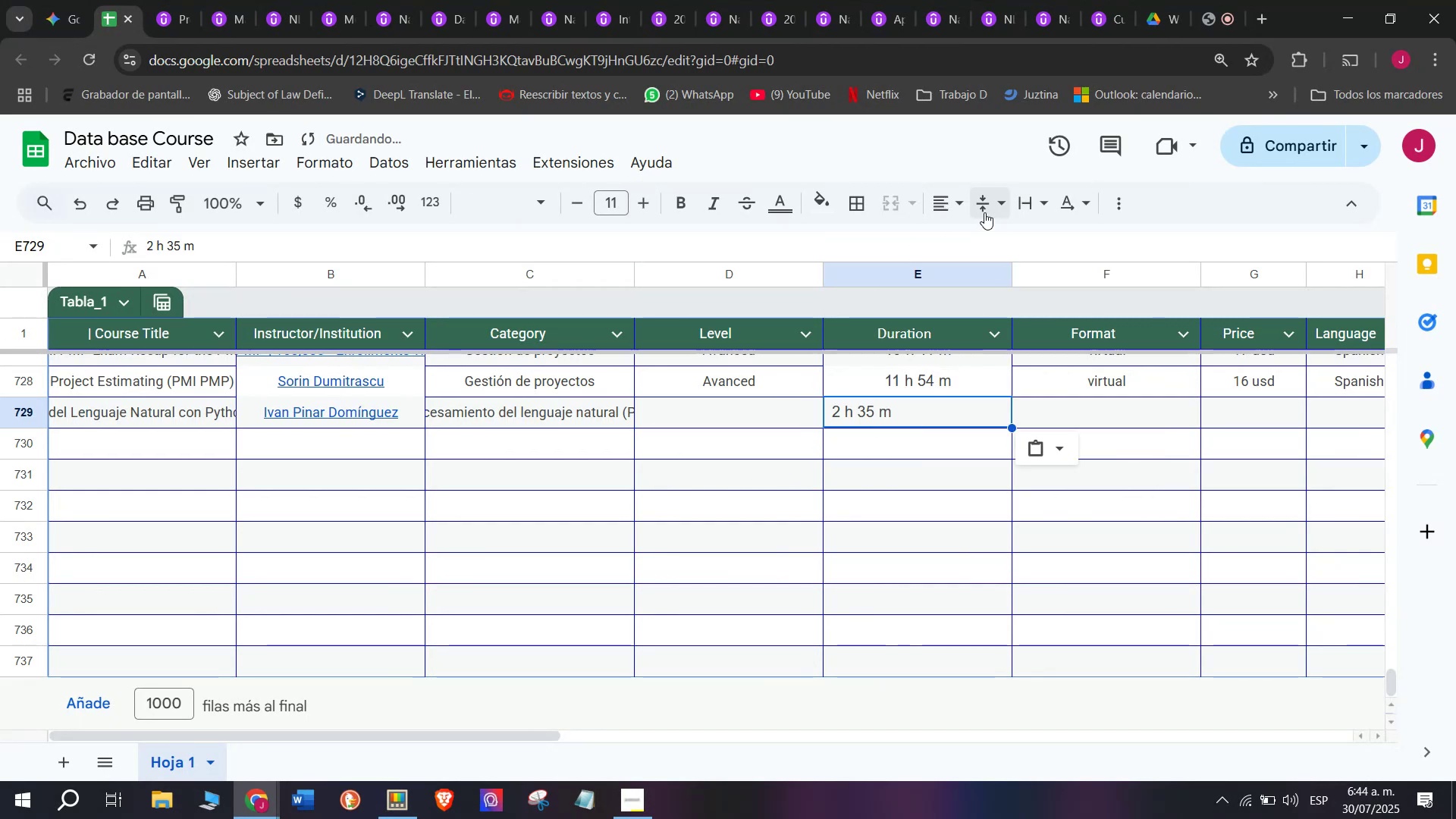 
left_click([946, 196])
 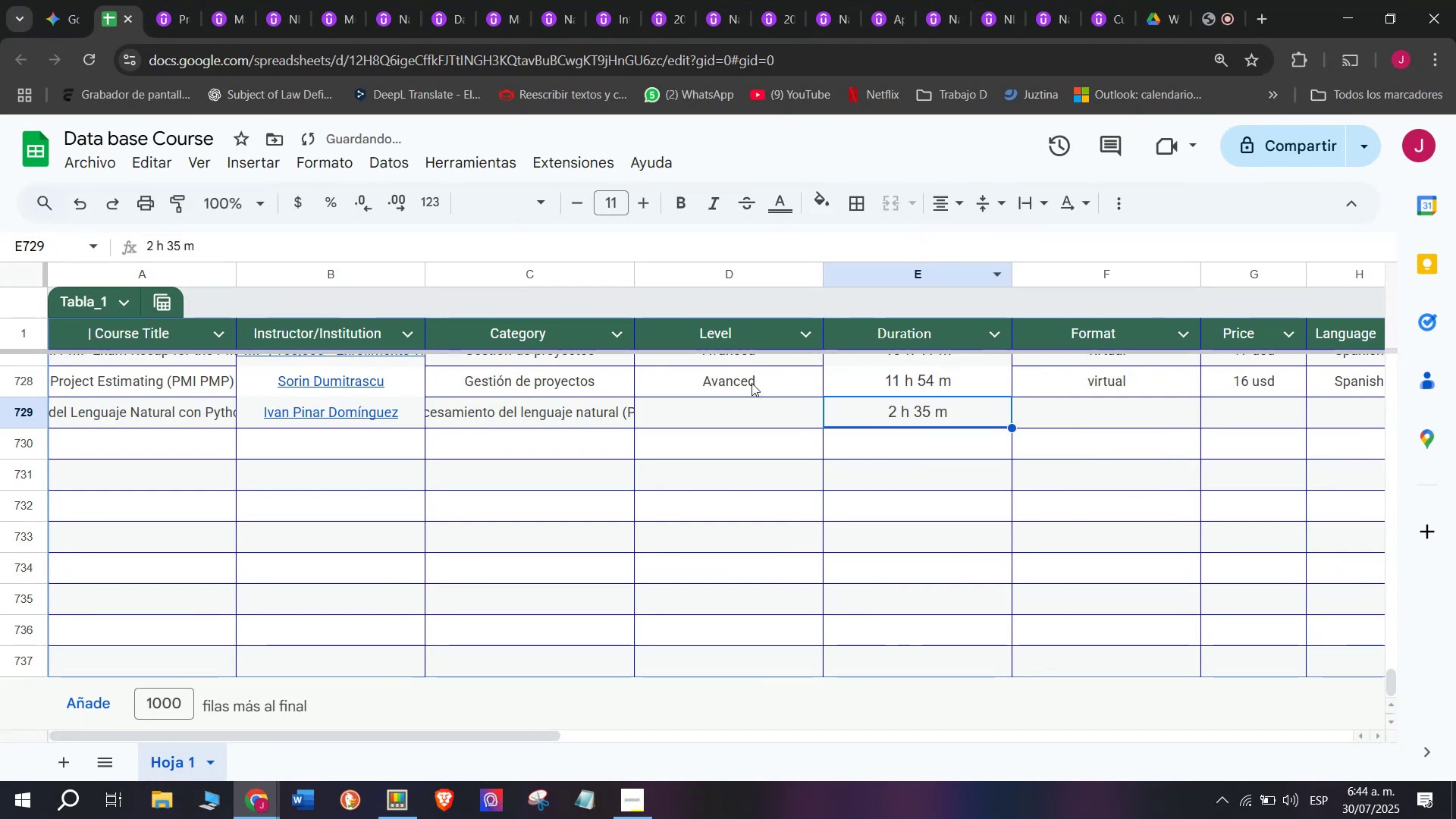 
left_click([752, 383])
 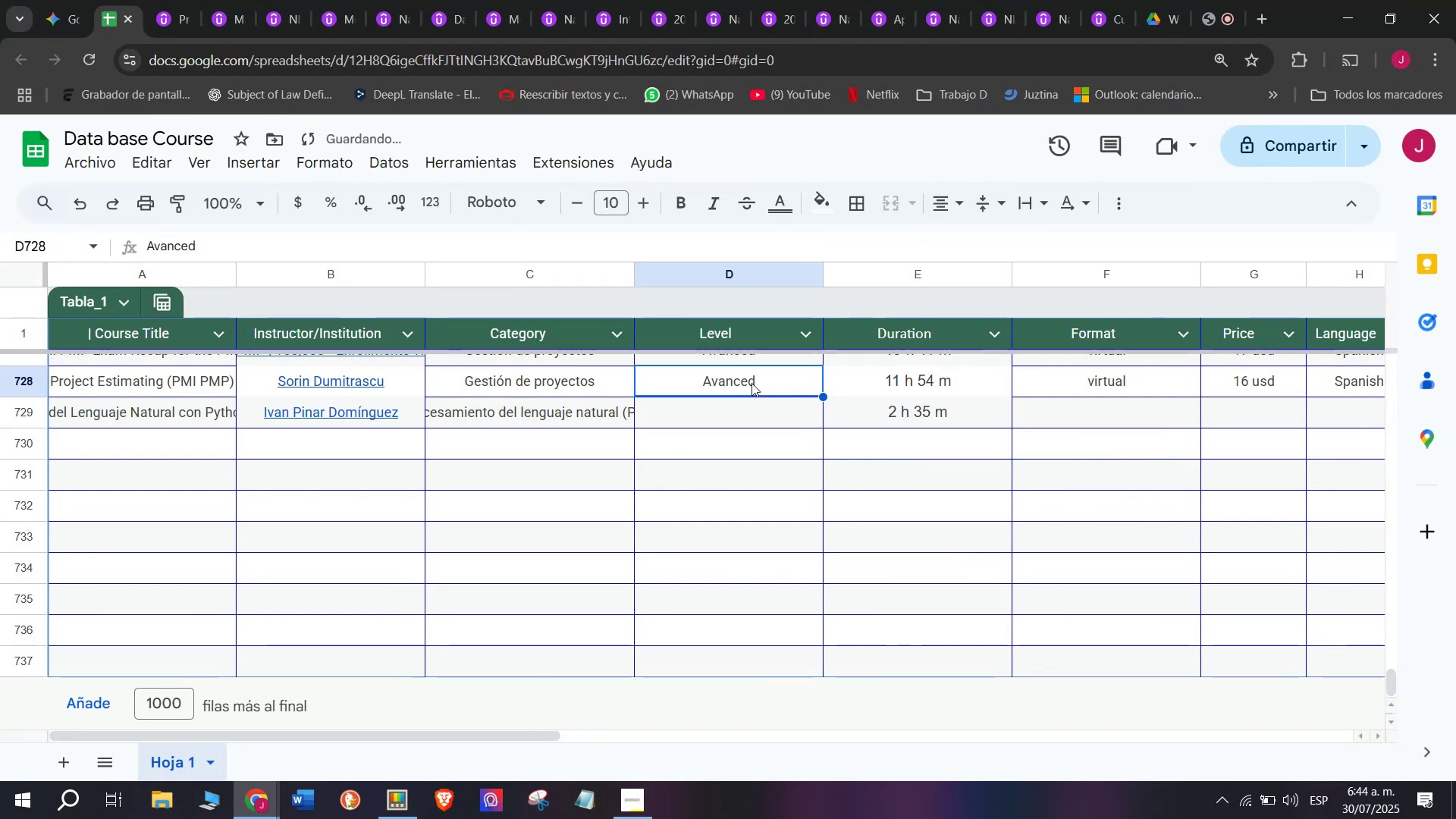 
key(Control+ControlLeft)
 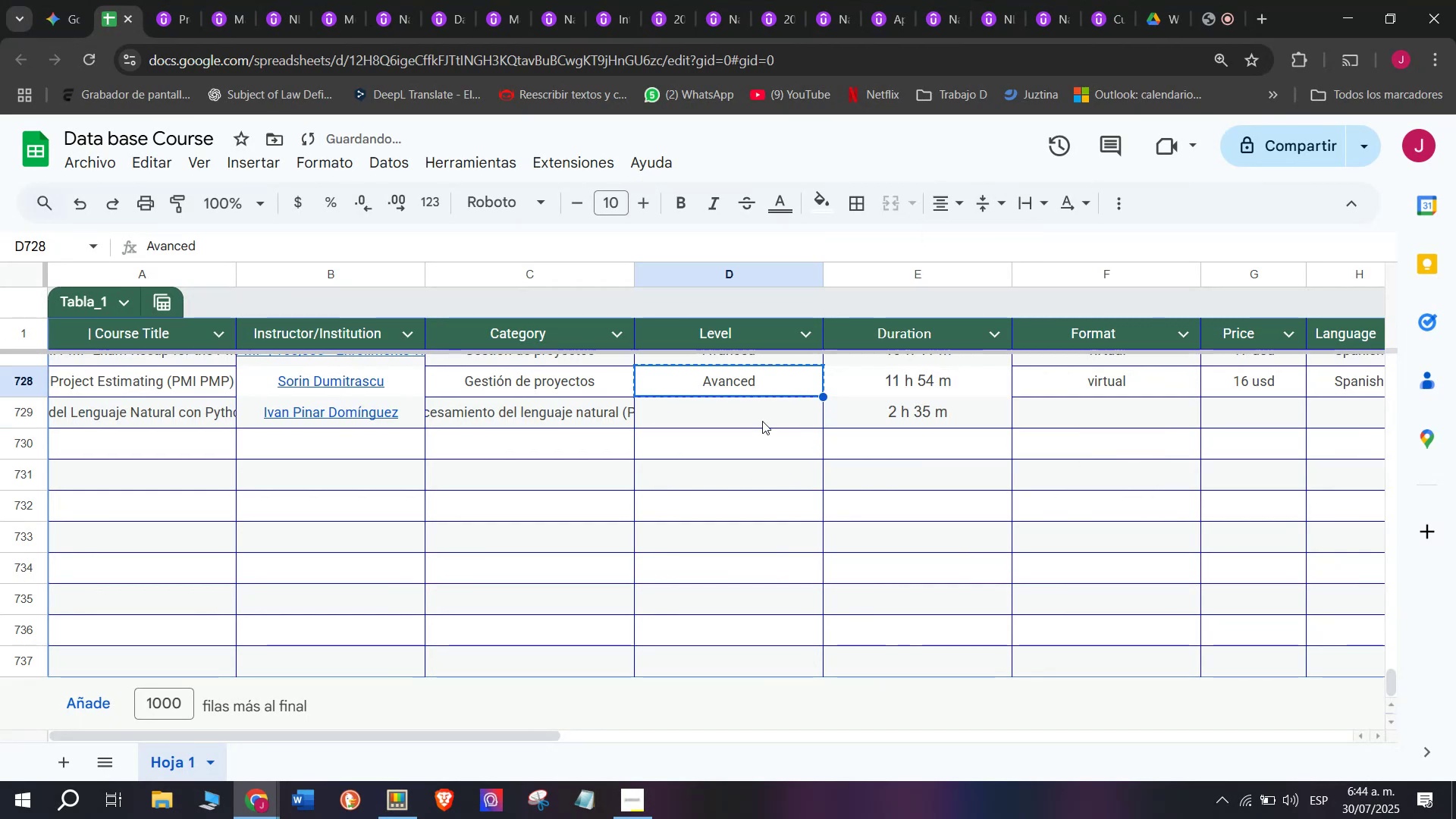 
key(Control+C)
 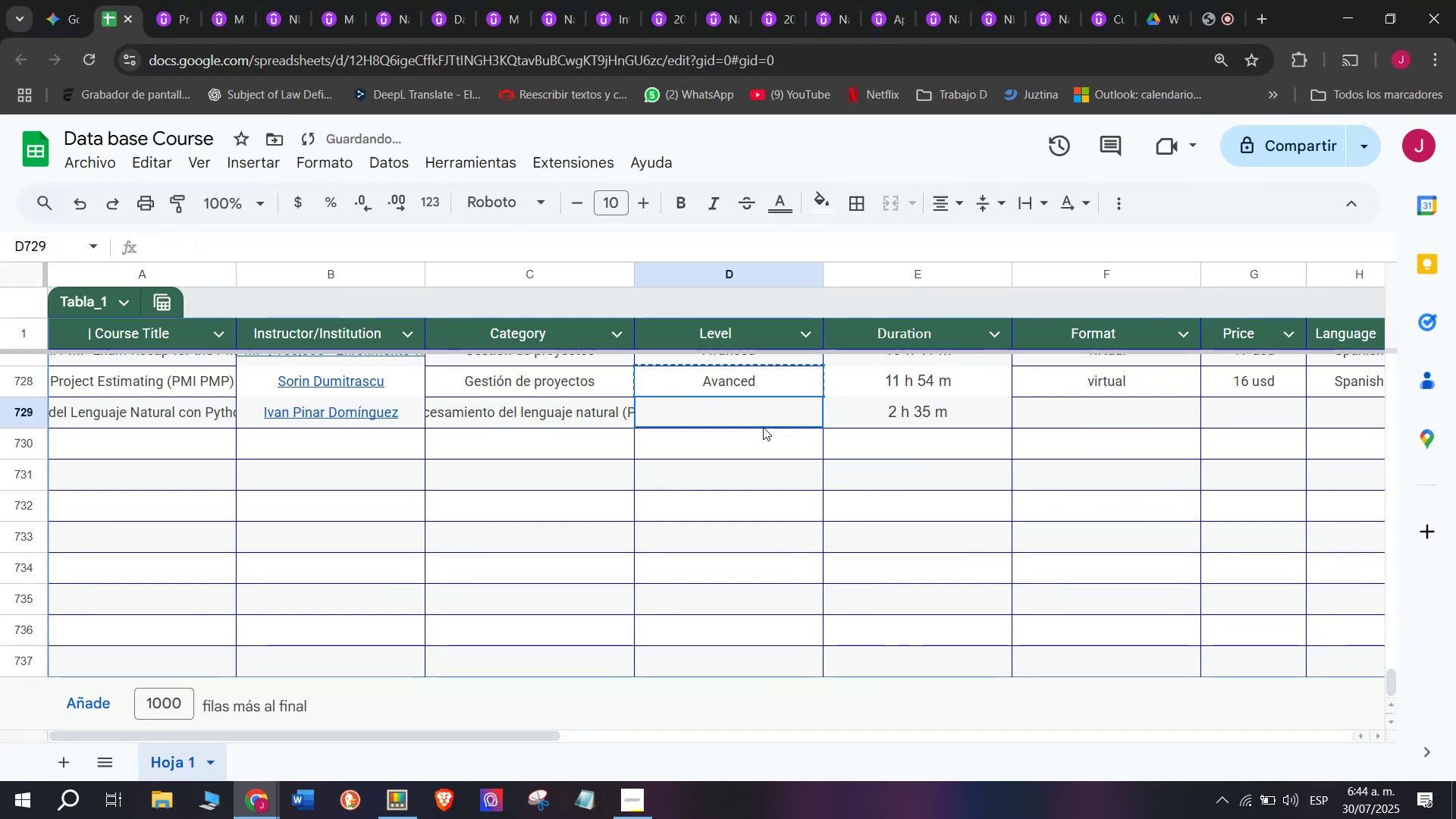 
double_click([763, 427])
 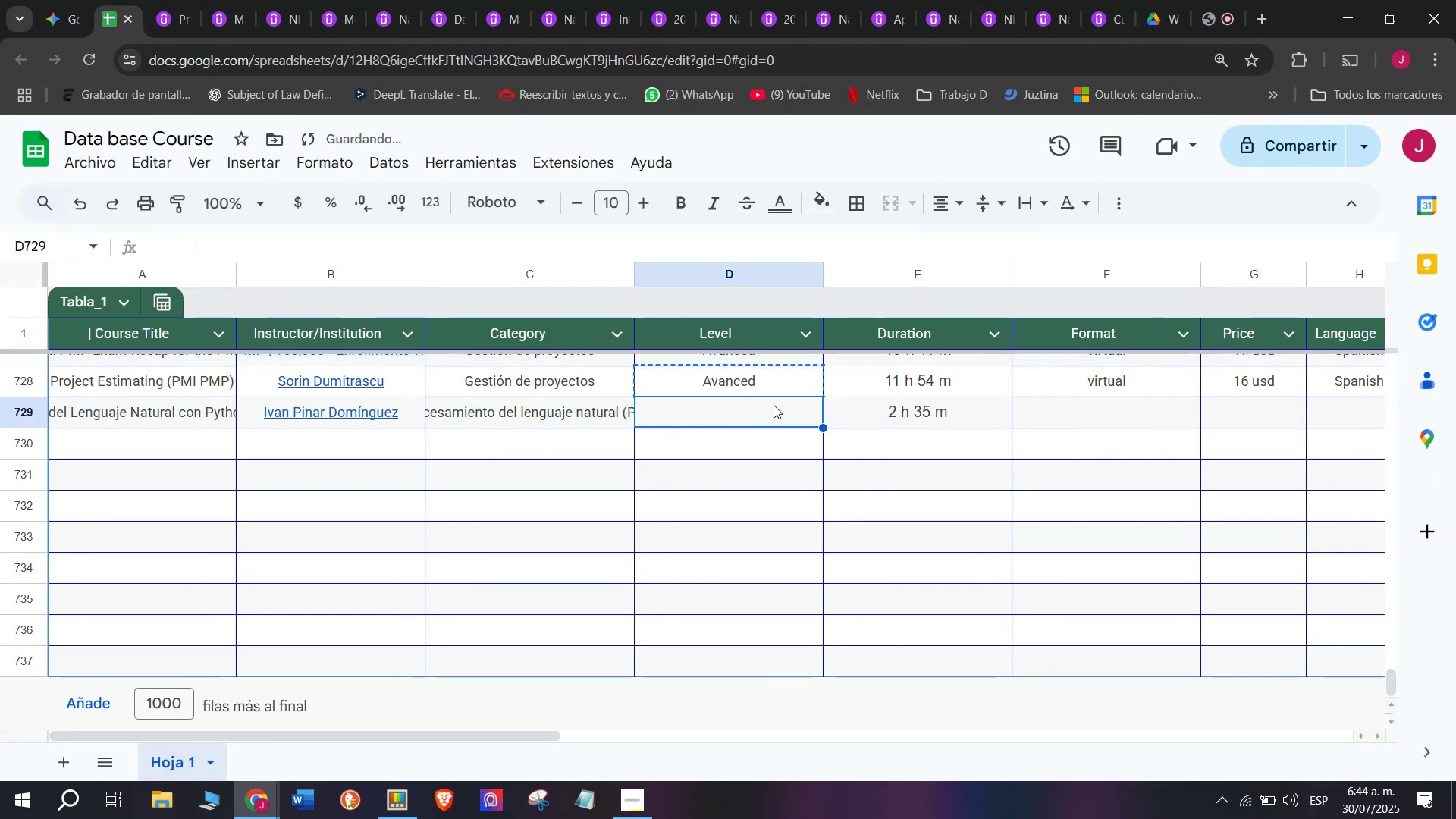 
key(Z)
 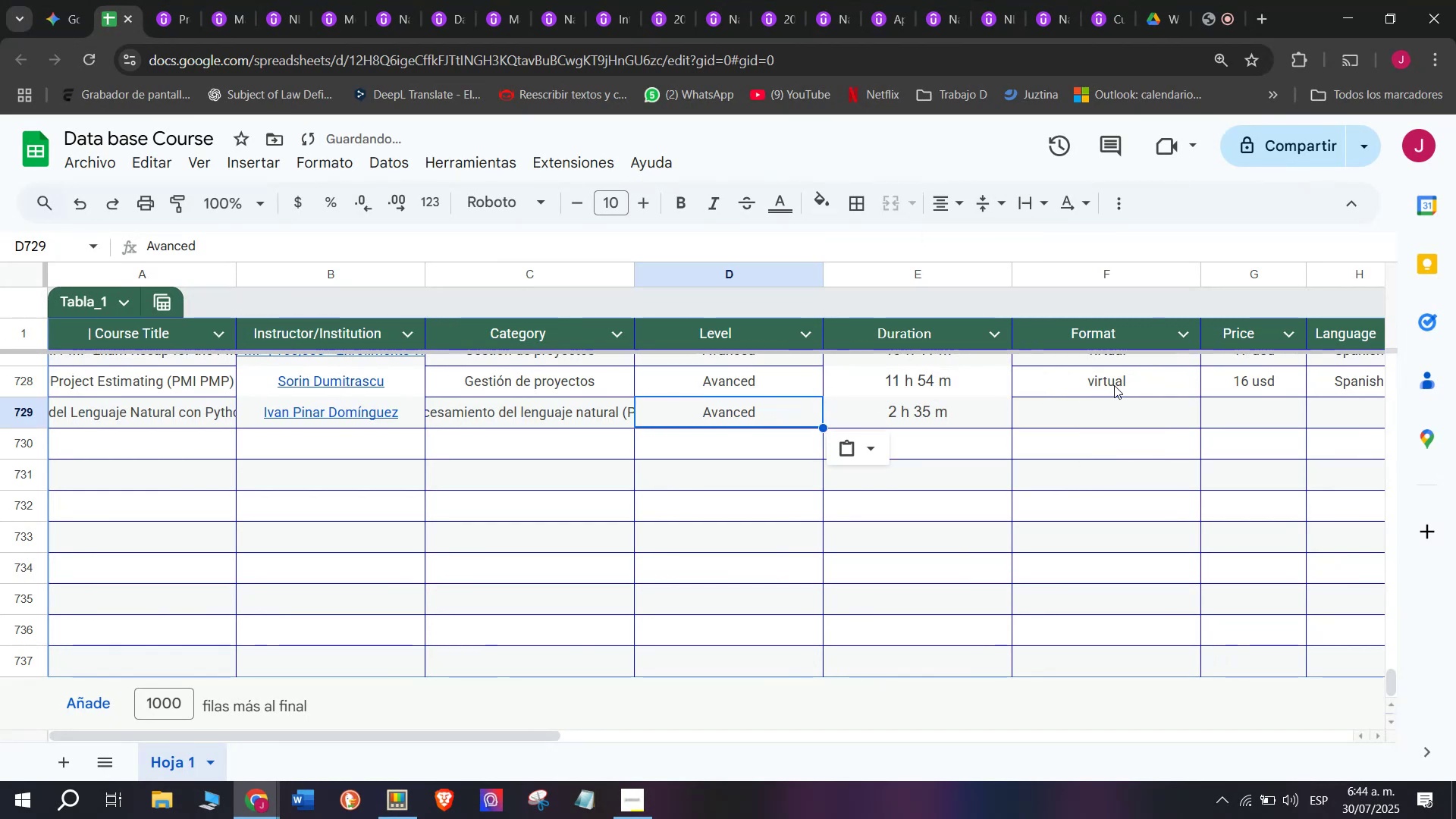 
key(Control+ControlLeft)
 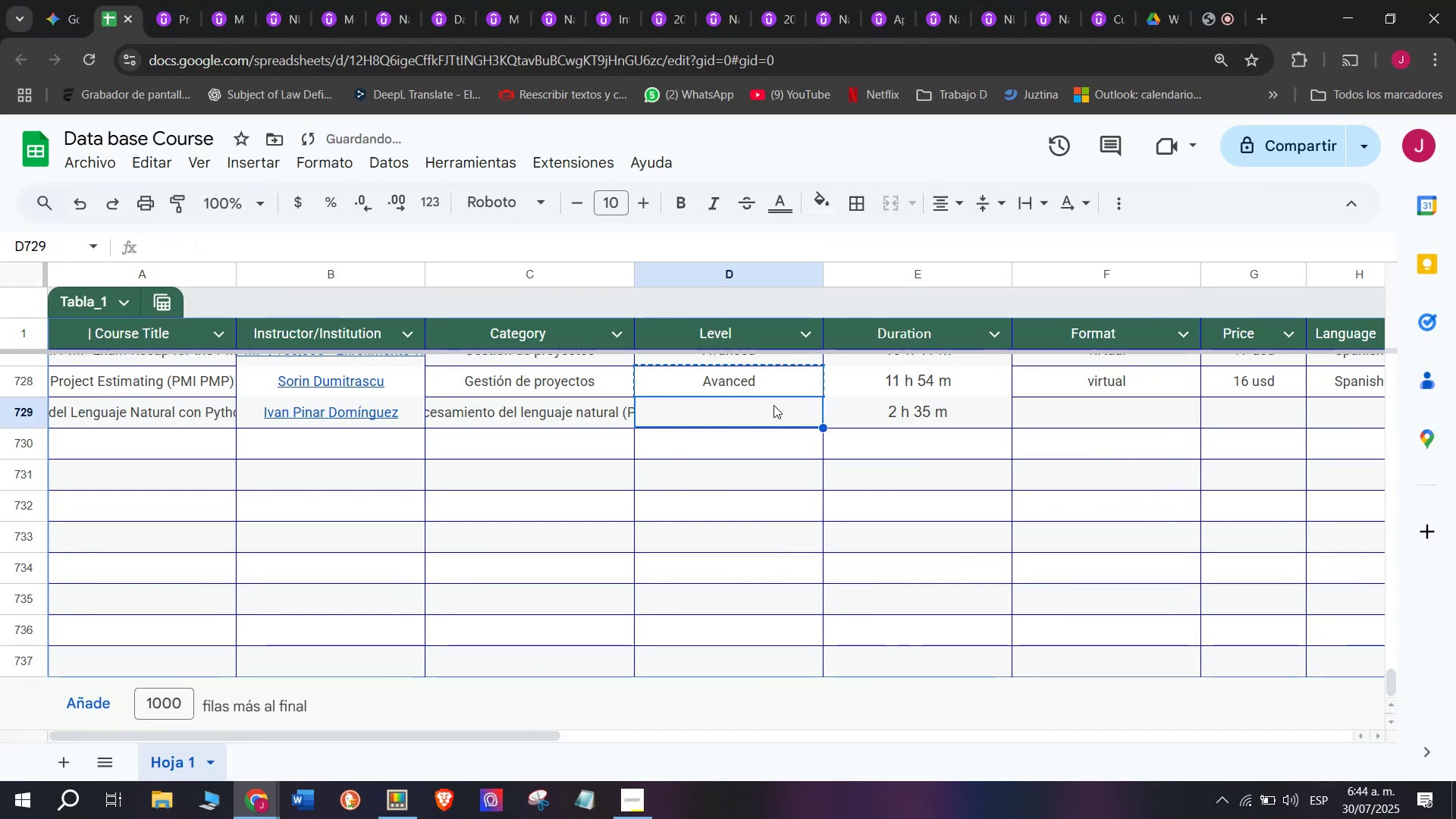 
key(Control+V)
 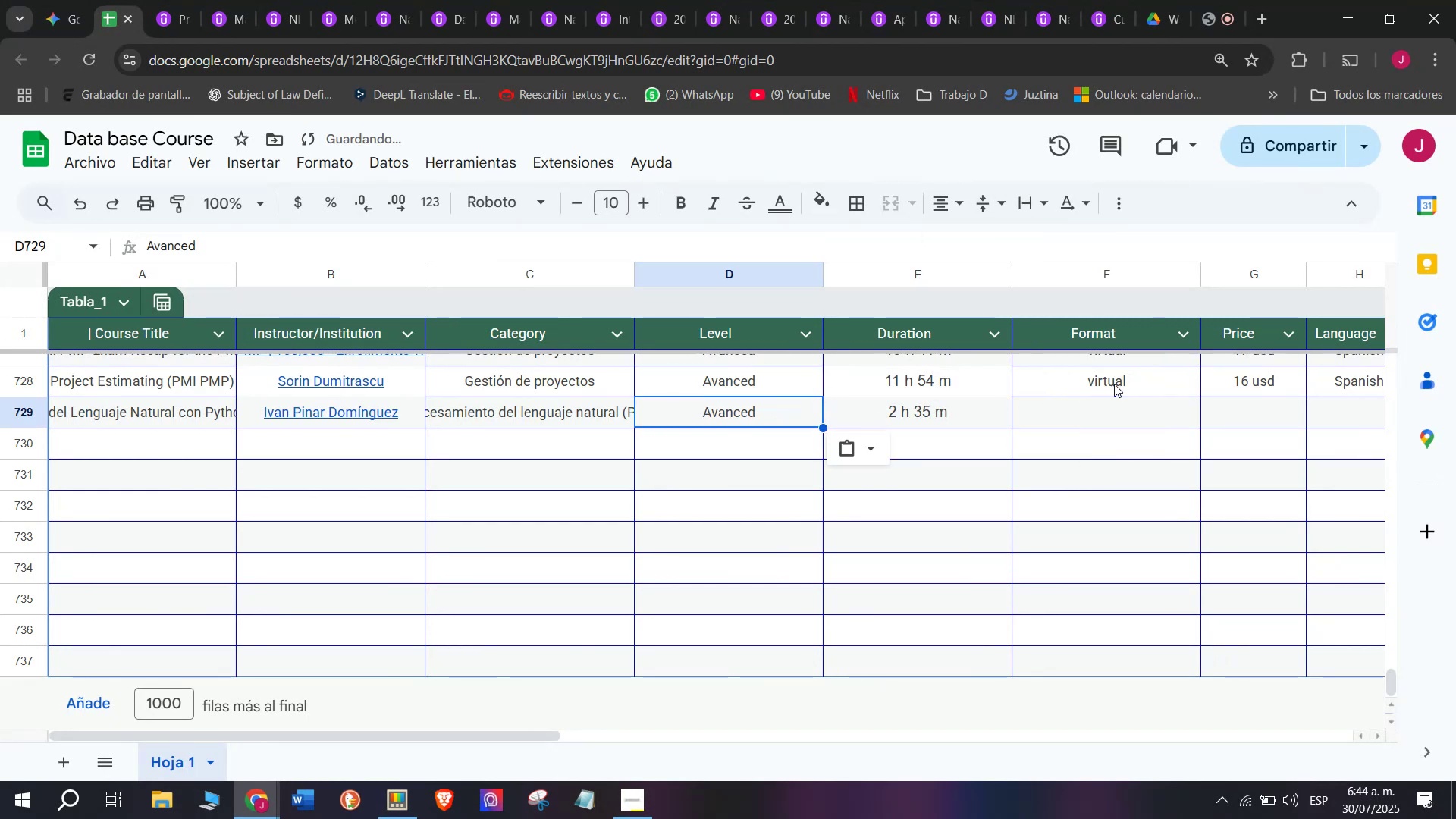 
left_click([1114, 384])
 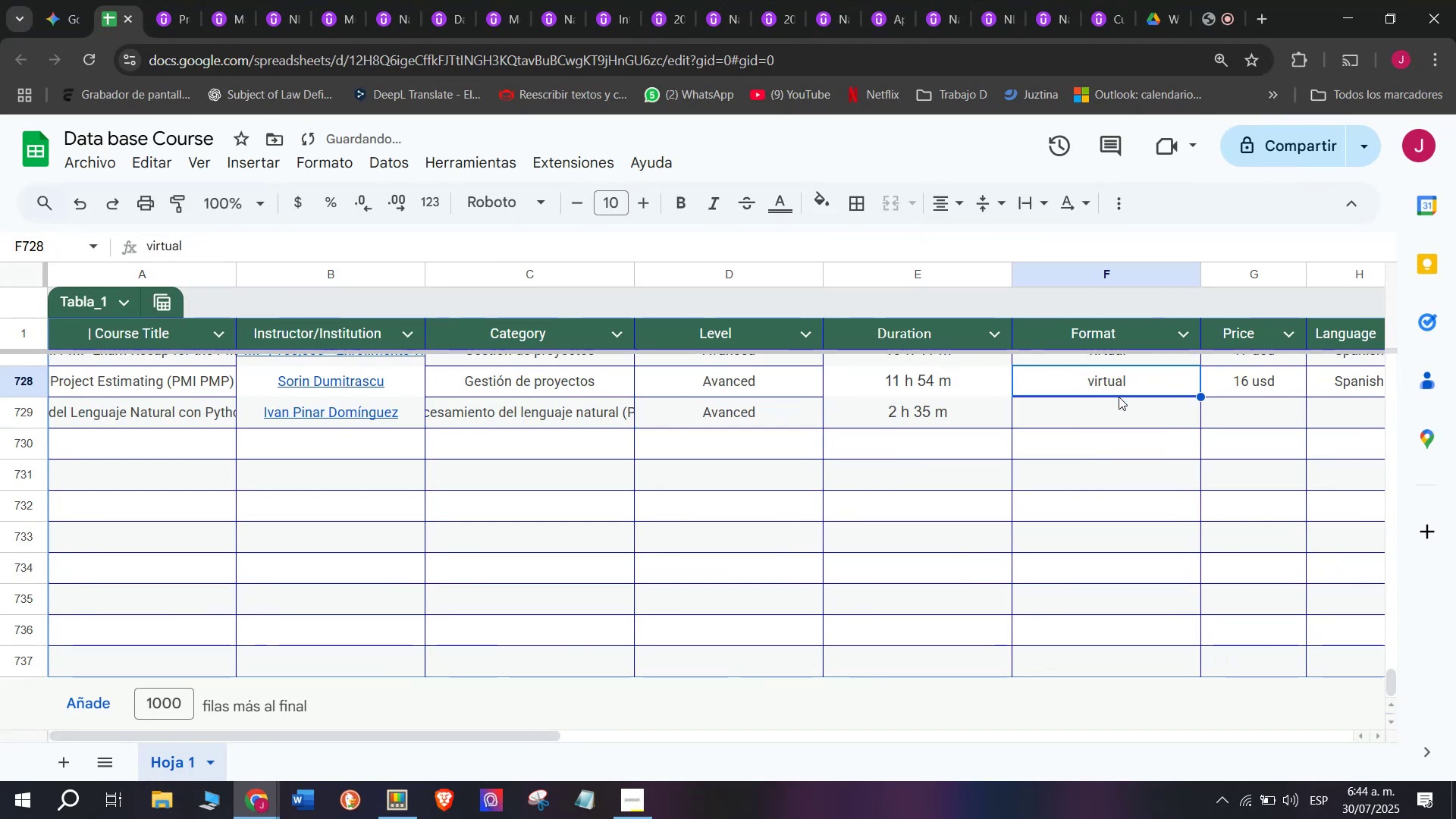 
key(Control+ControlLeft)
 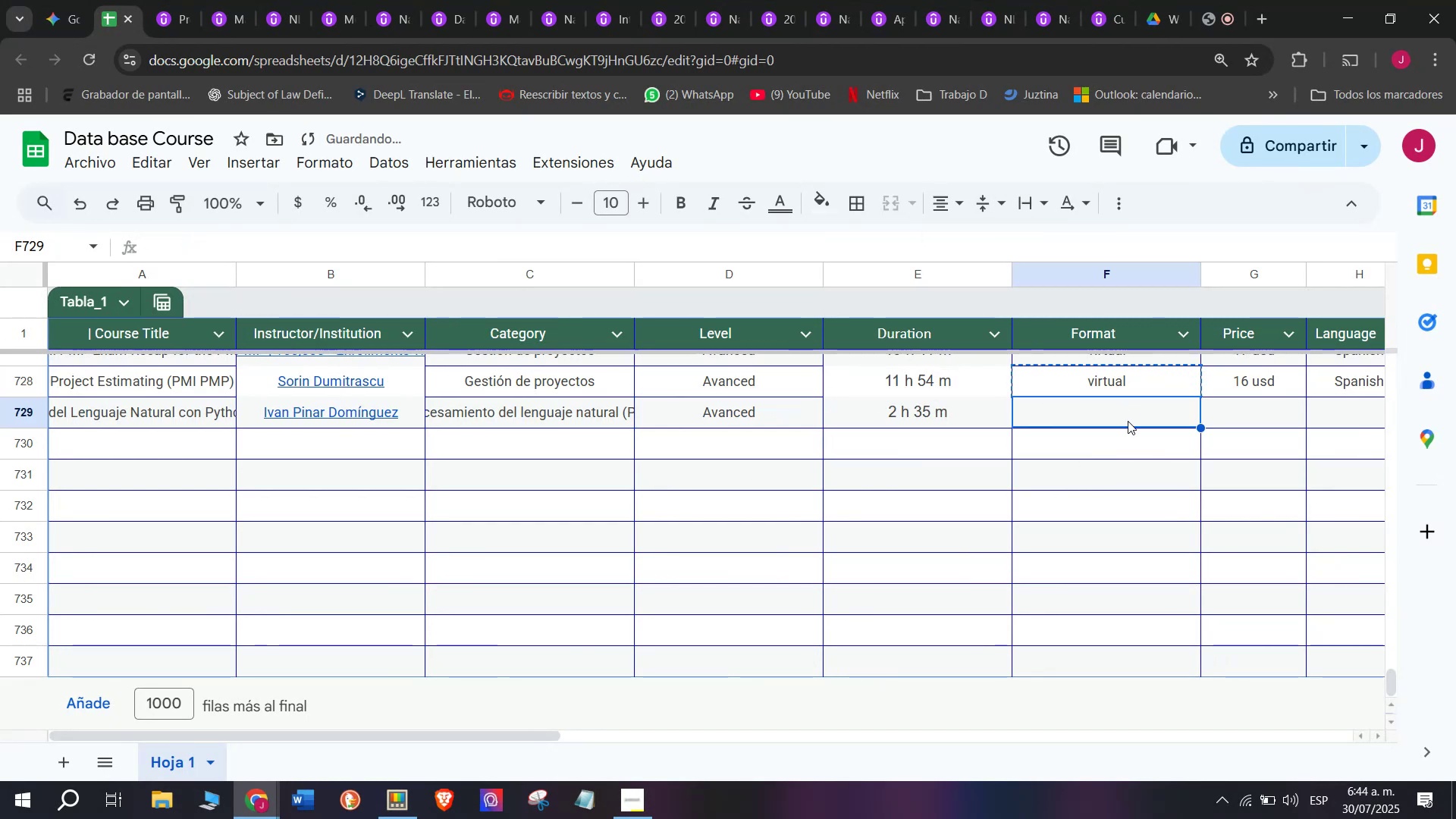 
key(Break)
 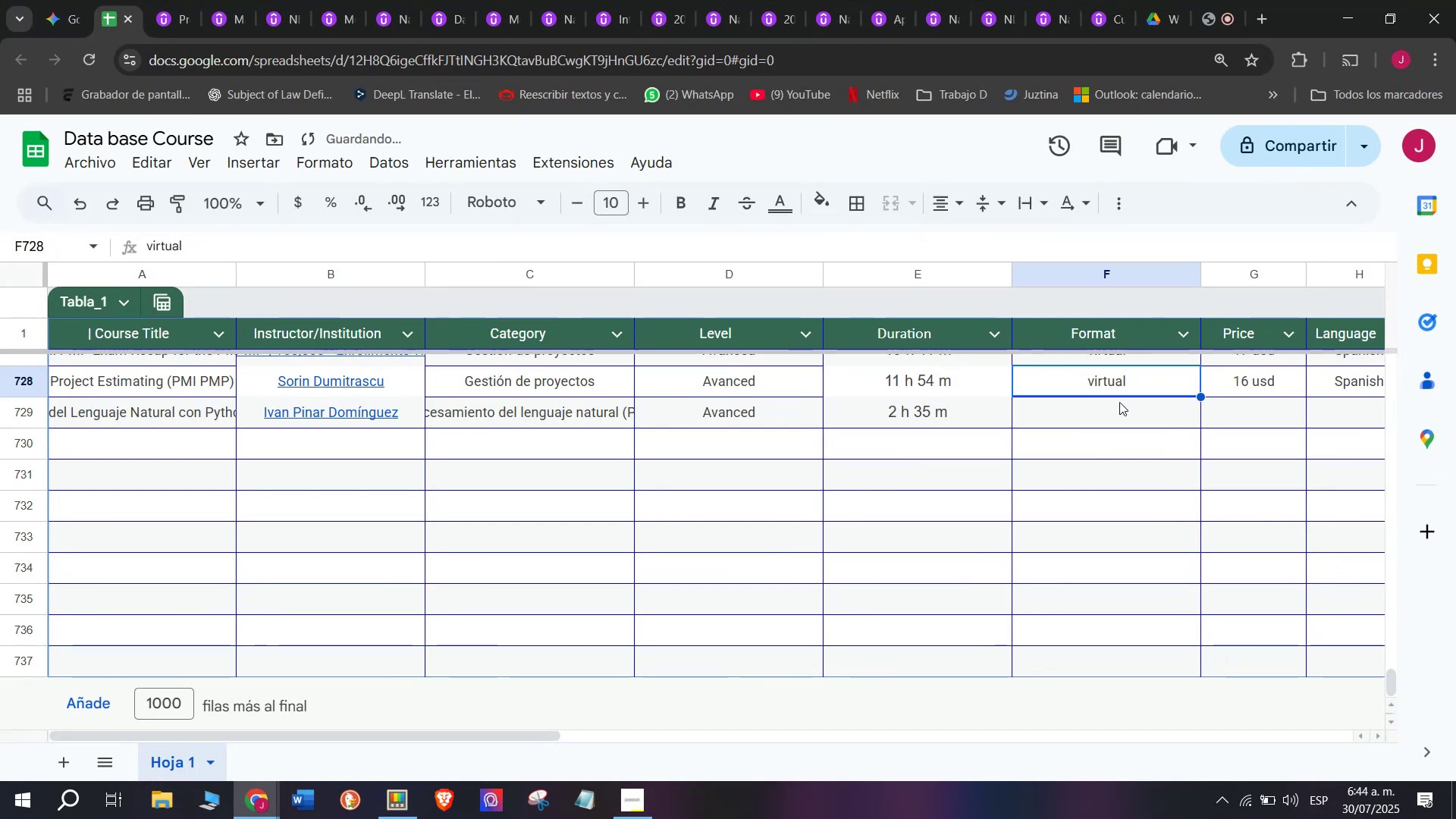 
key(Control+C)
 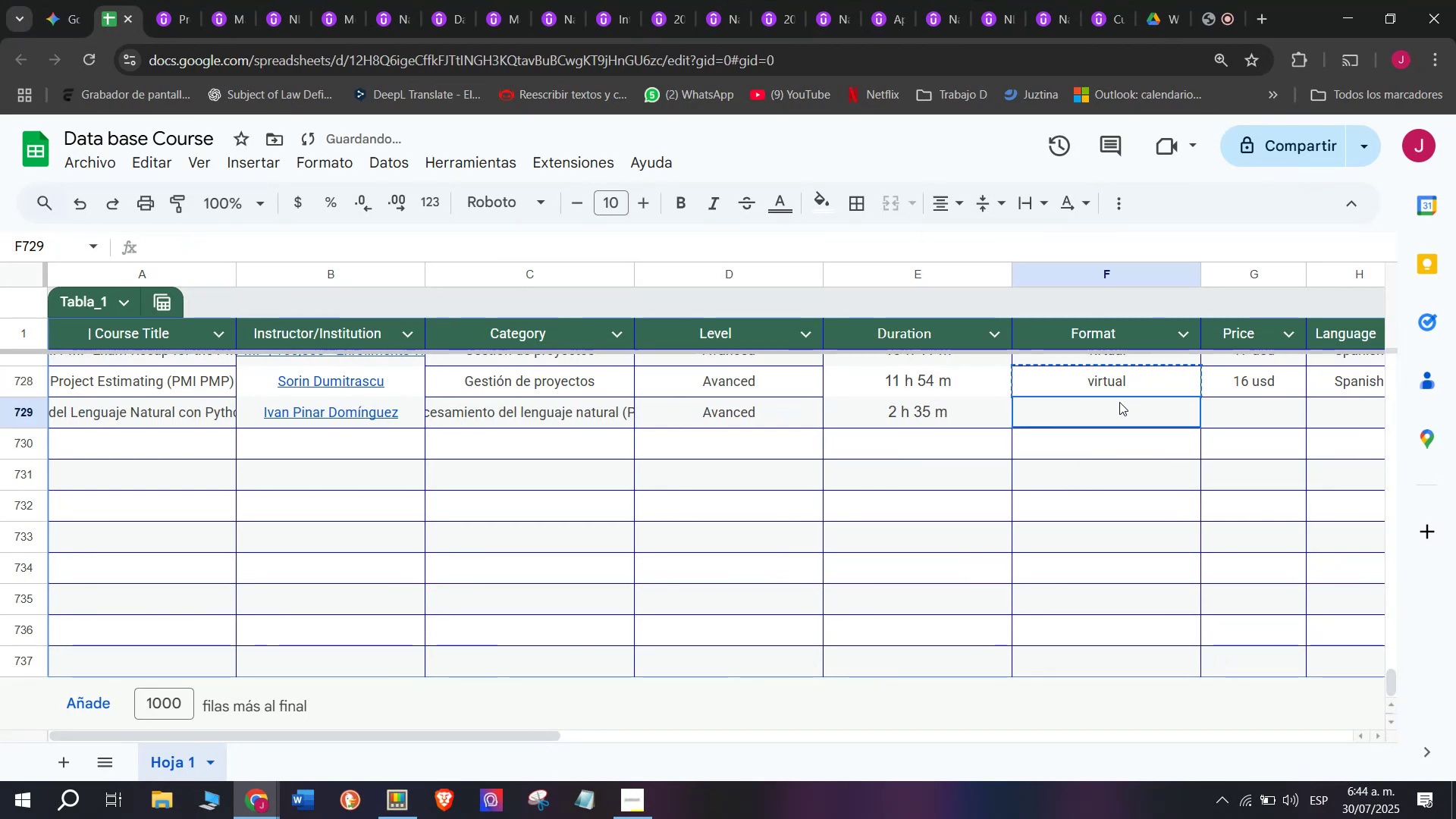 
left_click([1119, 402])
 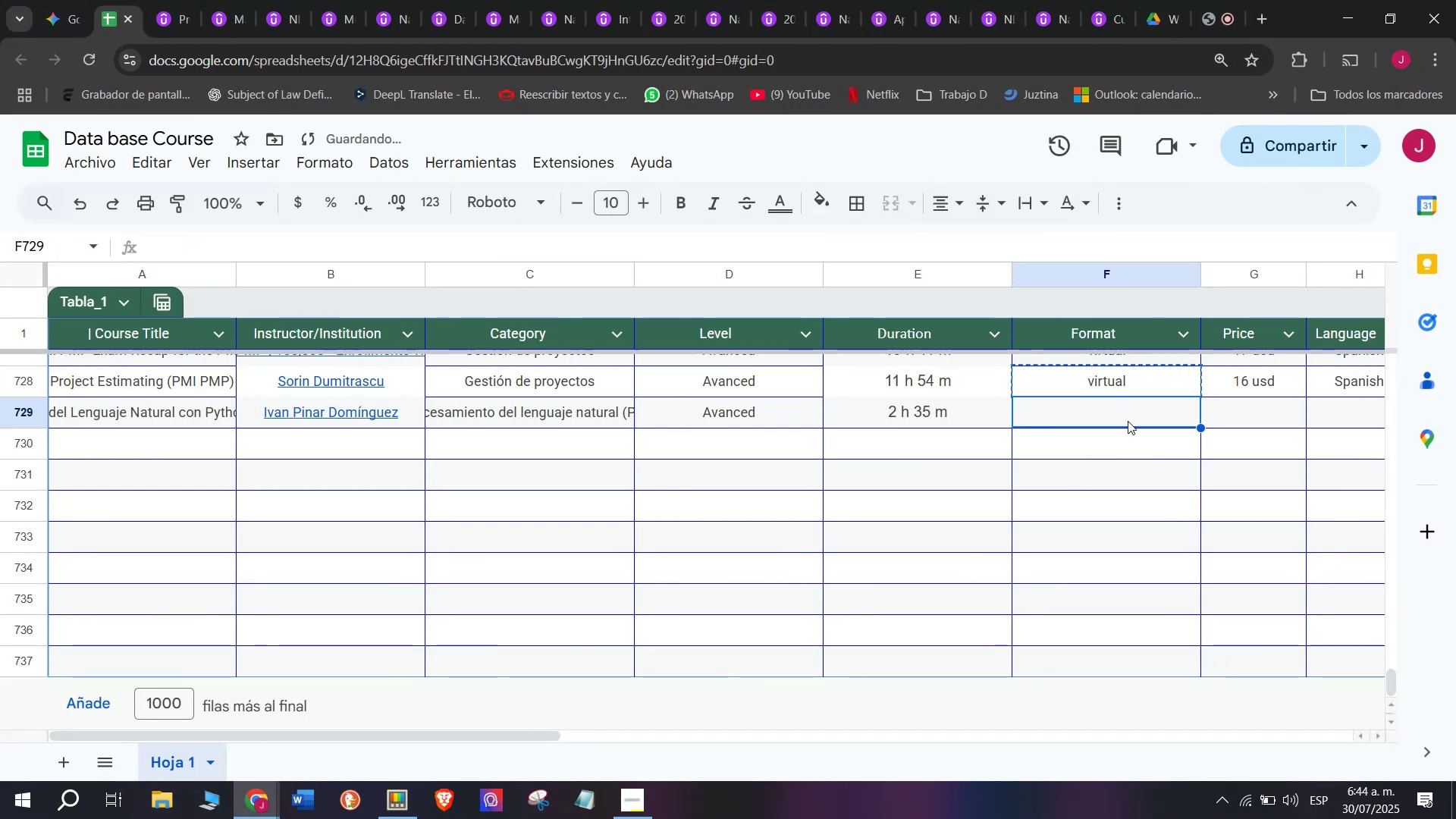 
key(Z)
 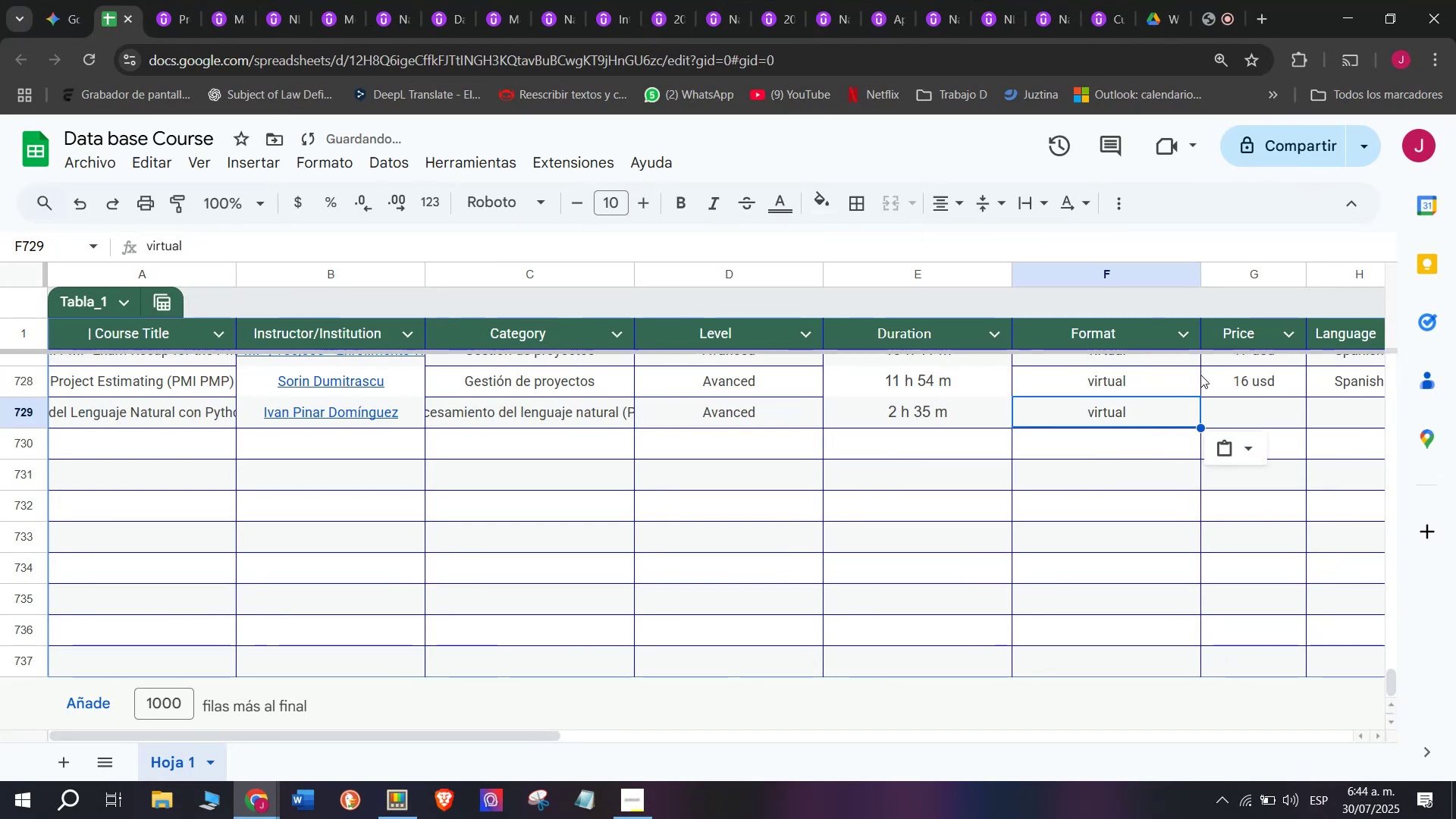 
key(Control+ControlLeft)
 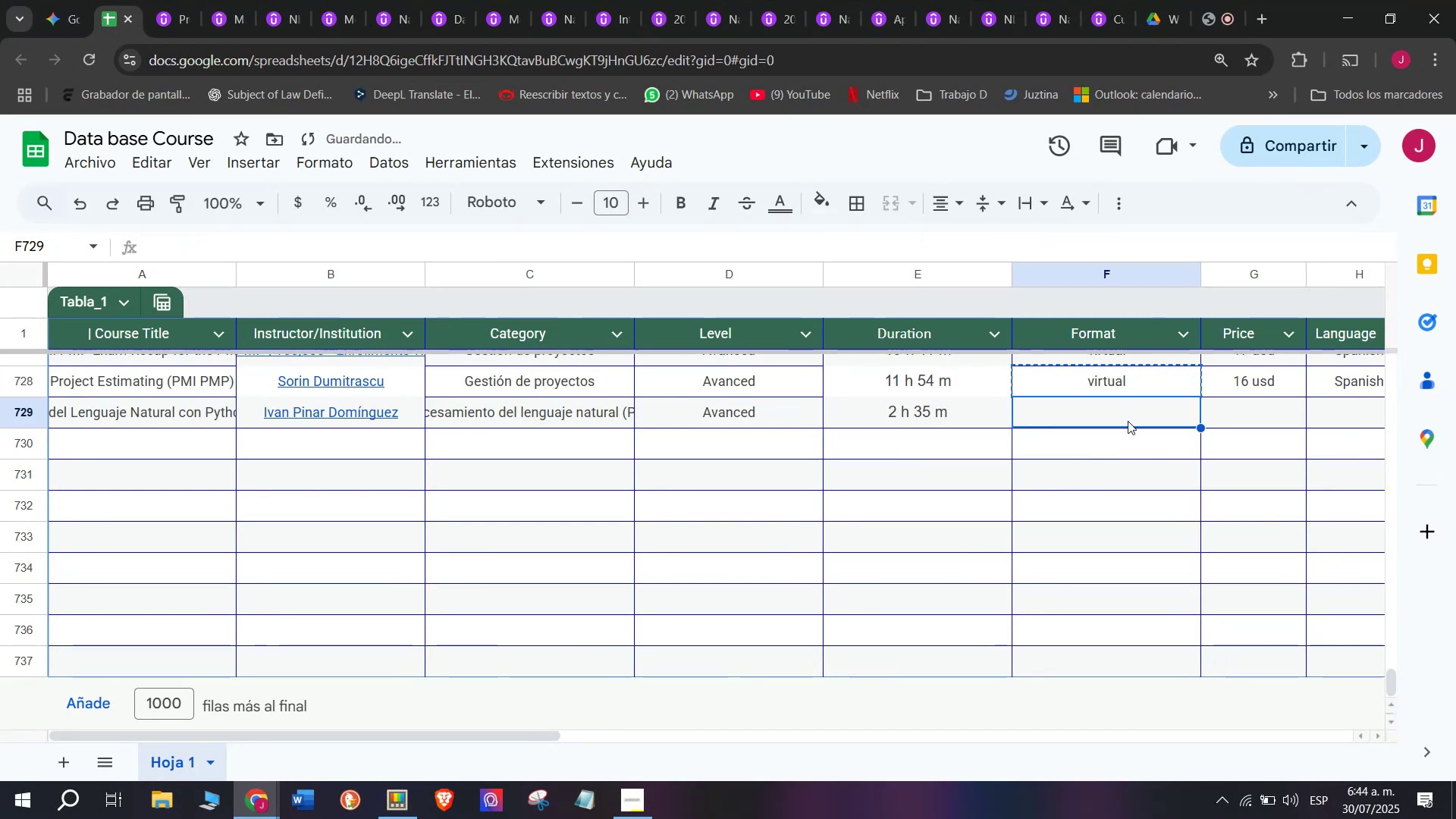 
key(Control+V)
 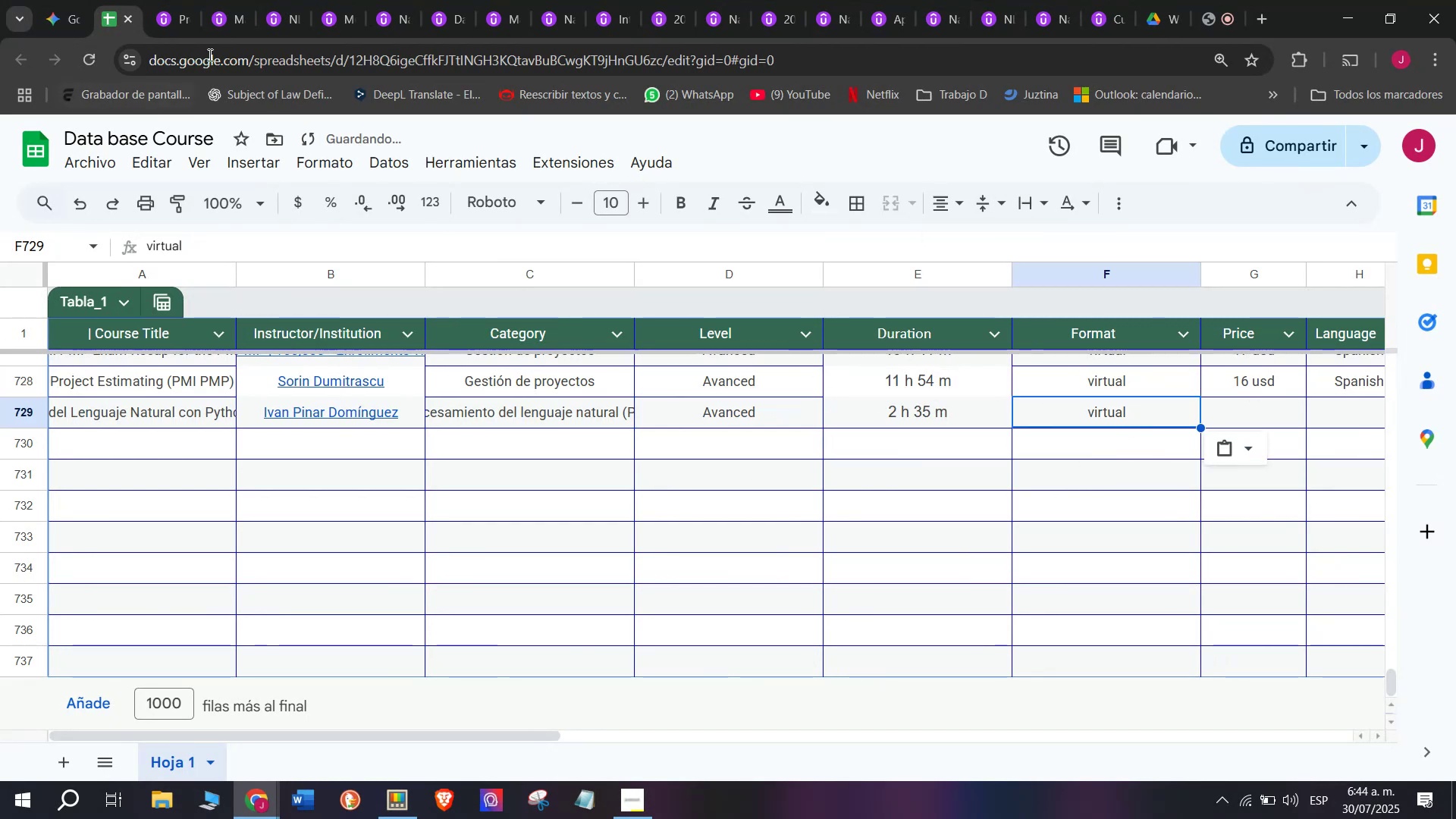 
left_click([178, 0])
 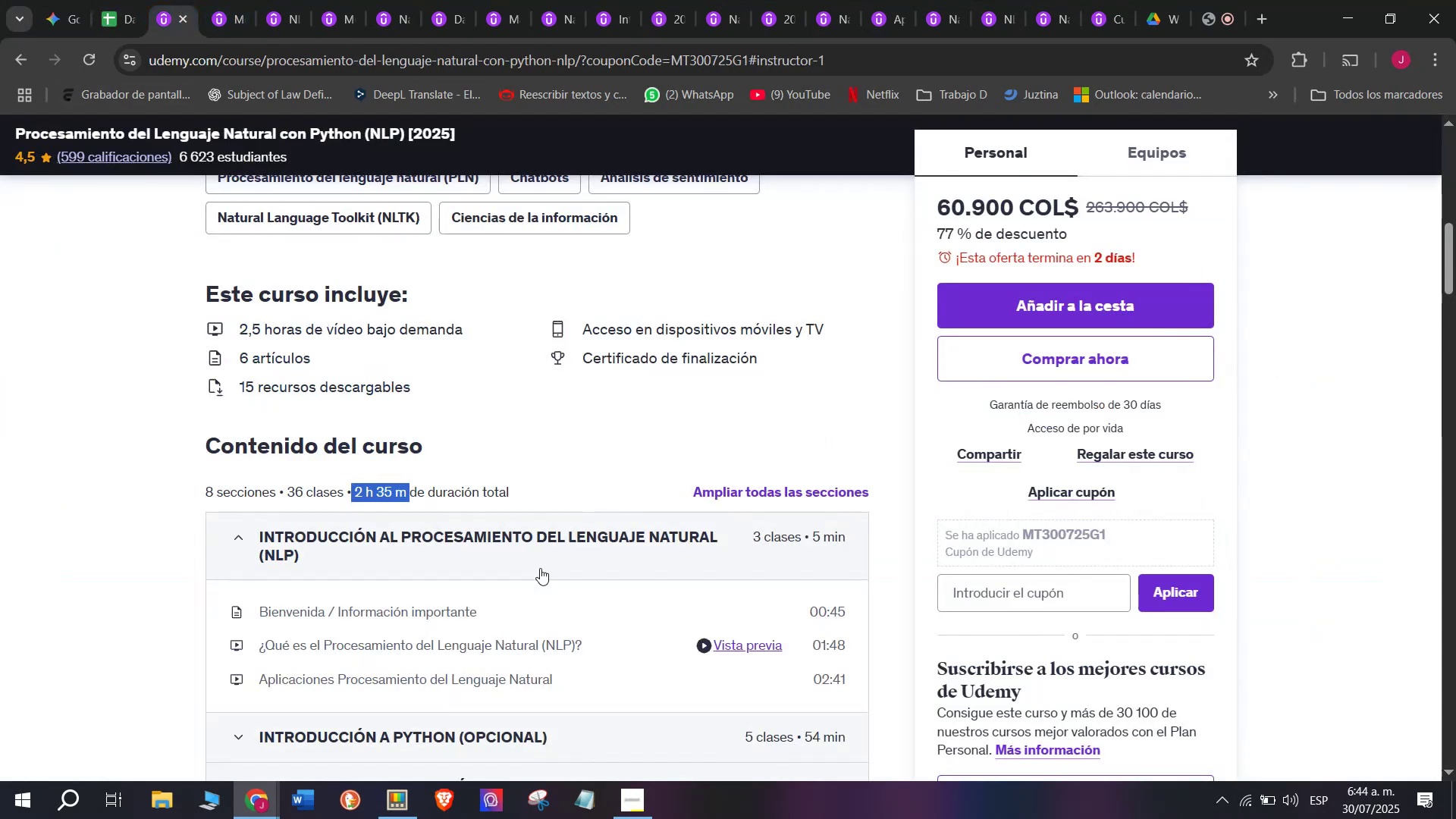 
scroll: coordinate [540, 572], scroll_direction: down, amount: 2.0
 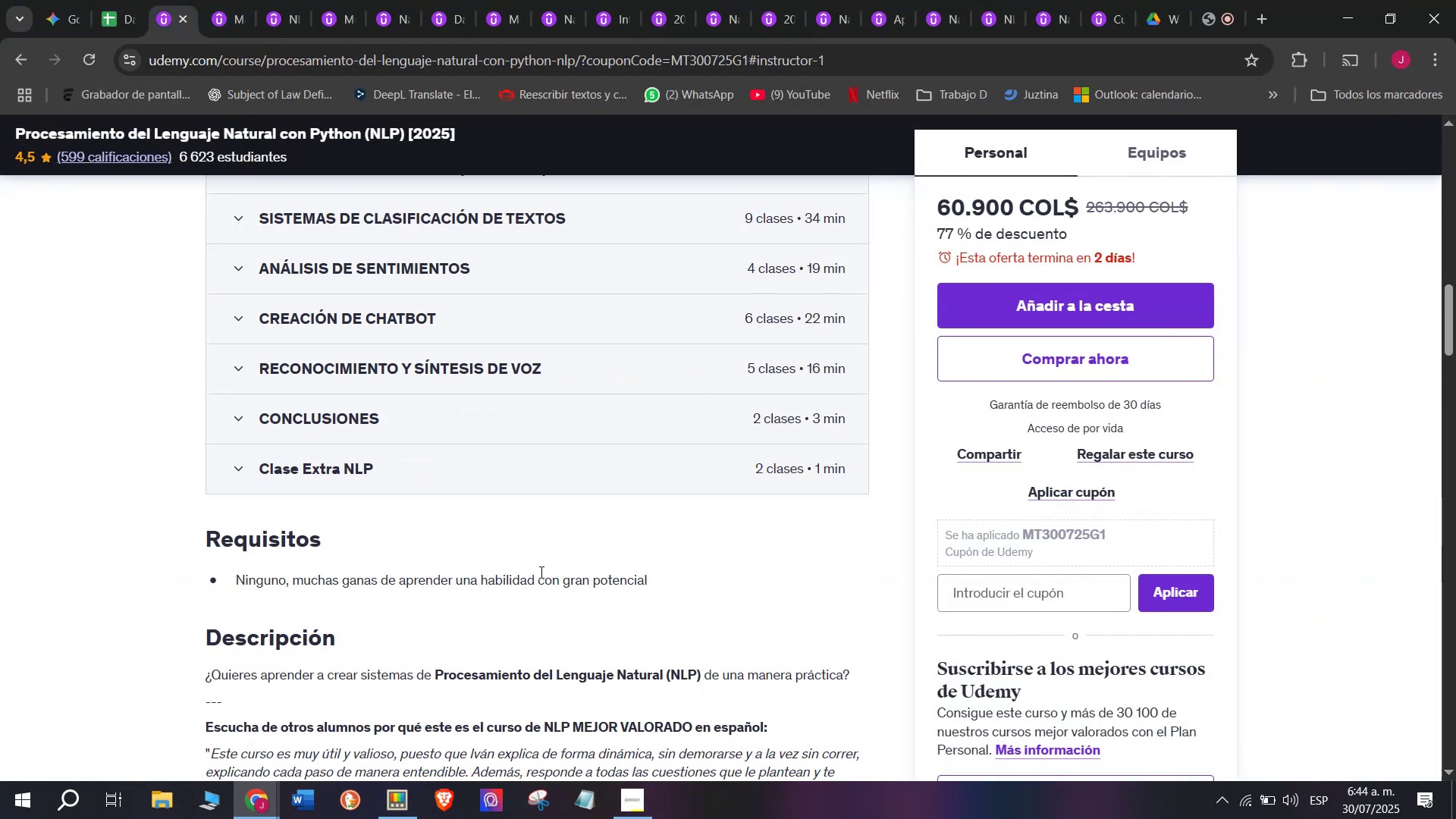 
scroll: coordinate [540, 572], scroll_direction: up, amount: 2.0
 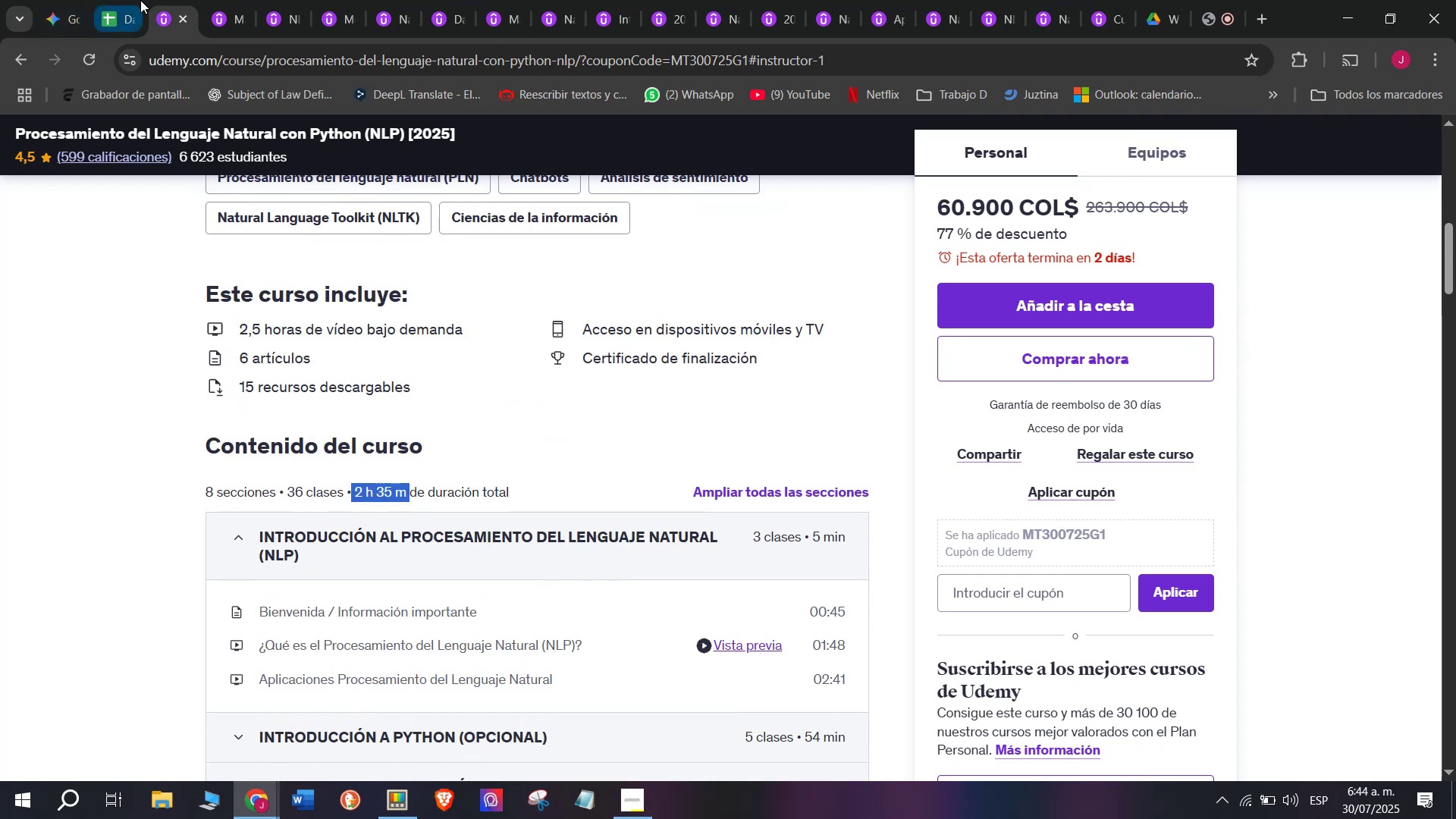 
left_click([133, 0])
 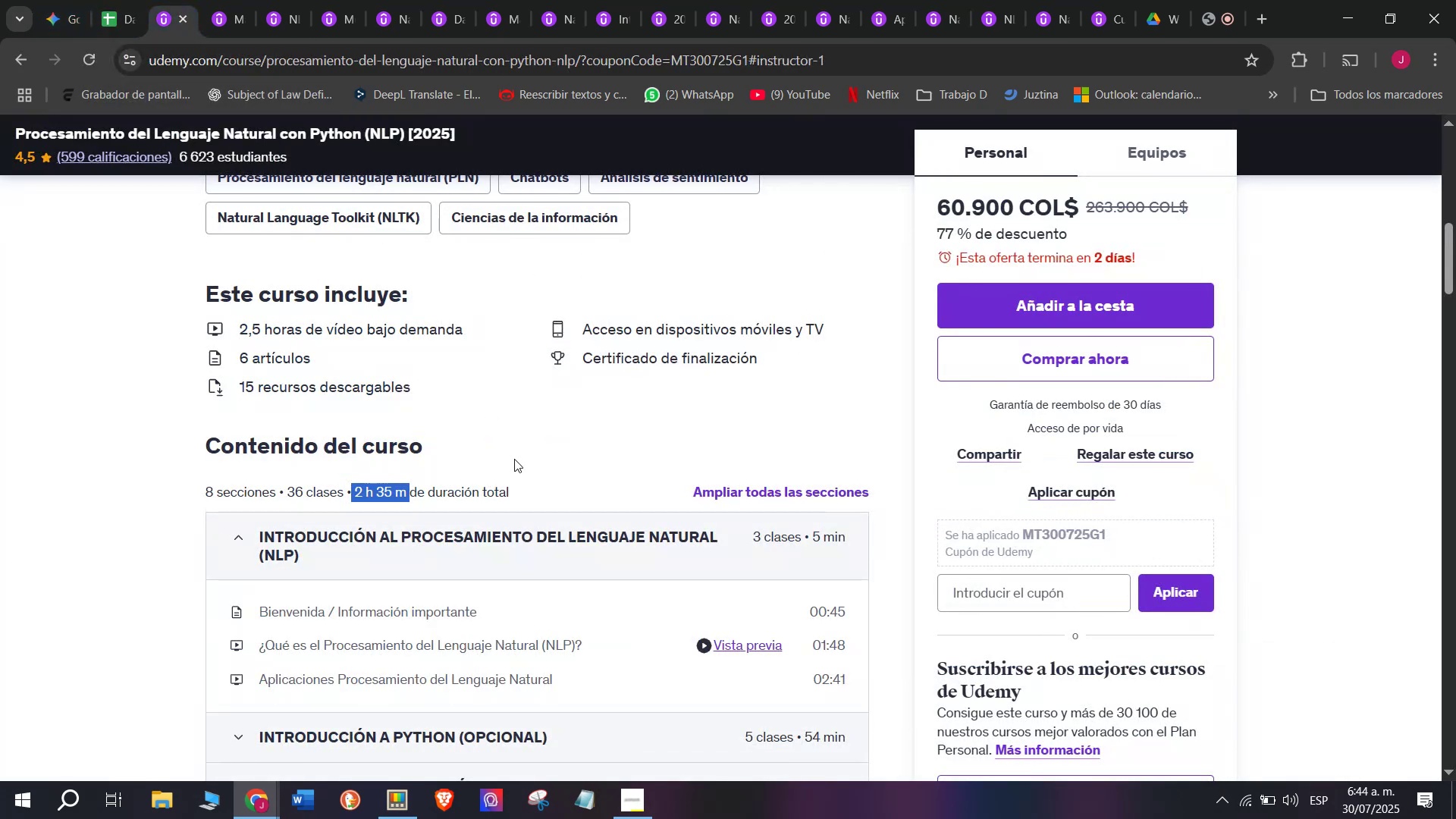 
left_click([147, 0])
 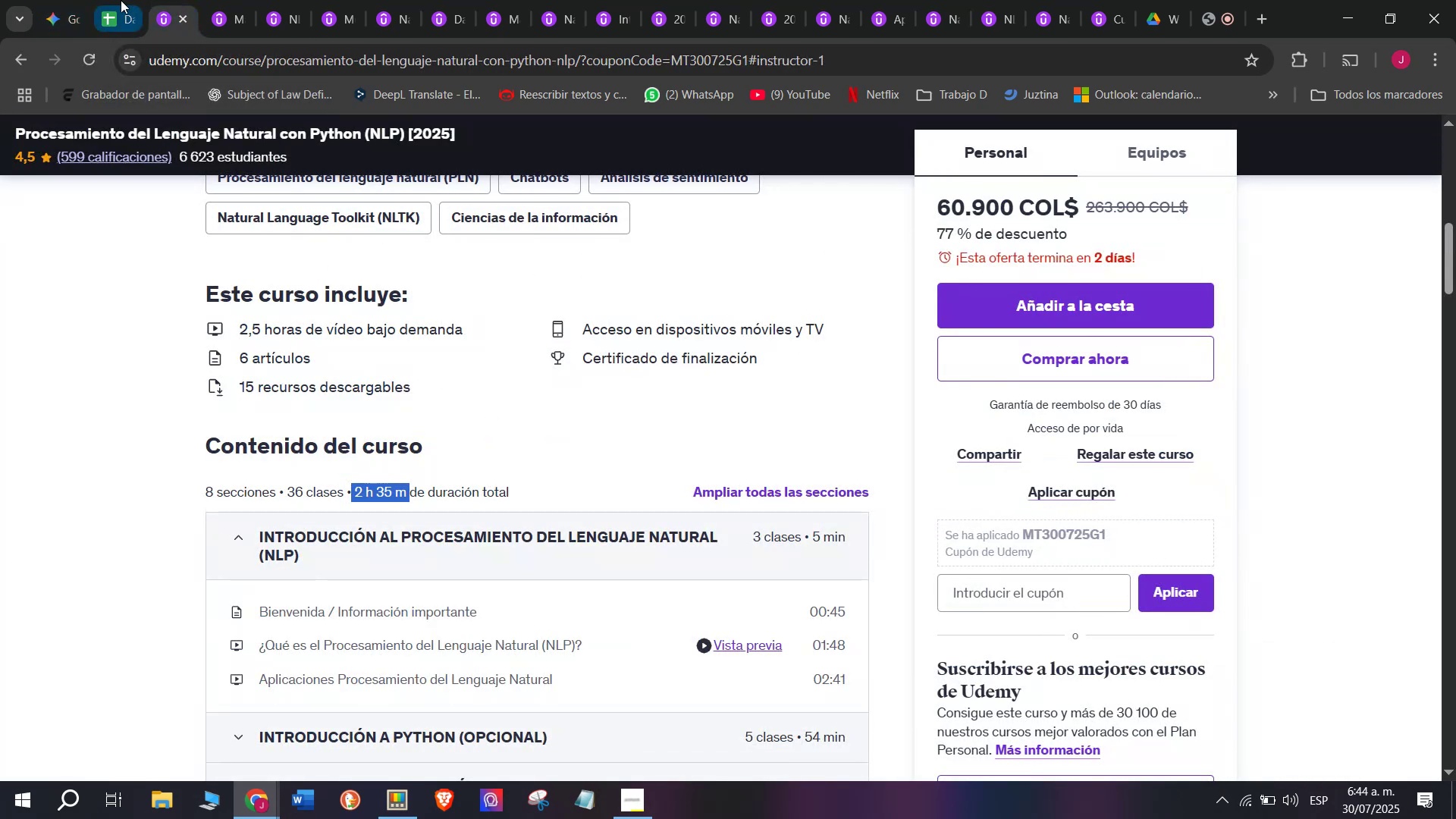 
left_click([121, 0])
 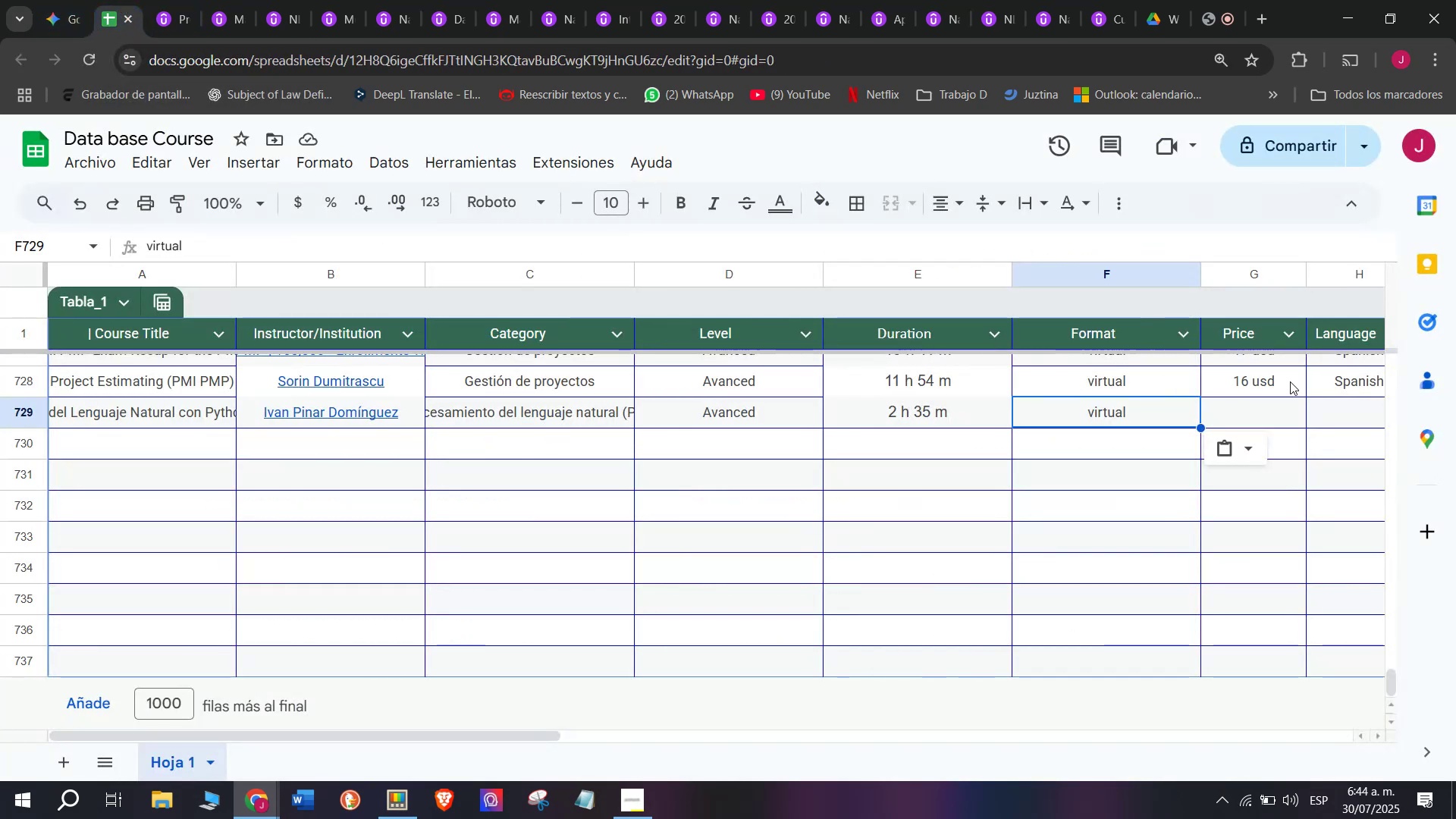 
left_click([1286, 372])
 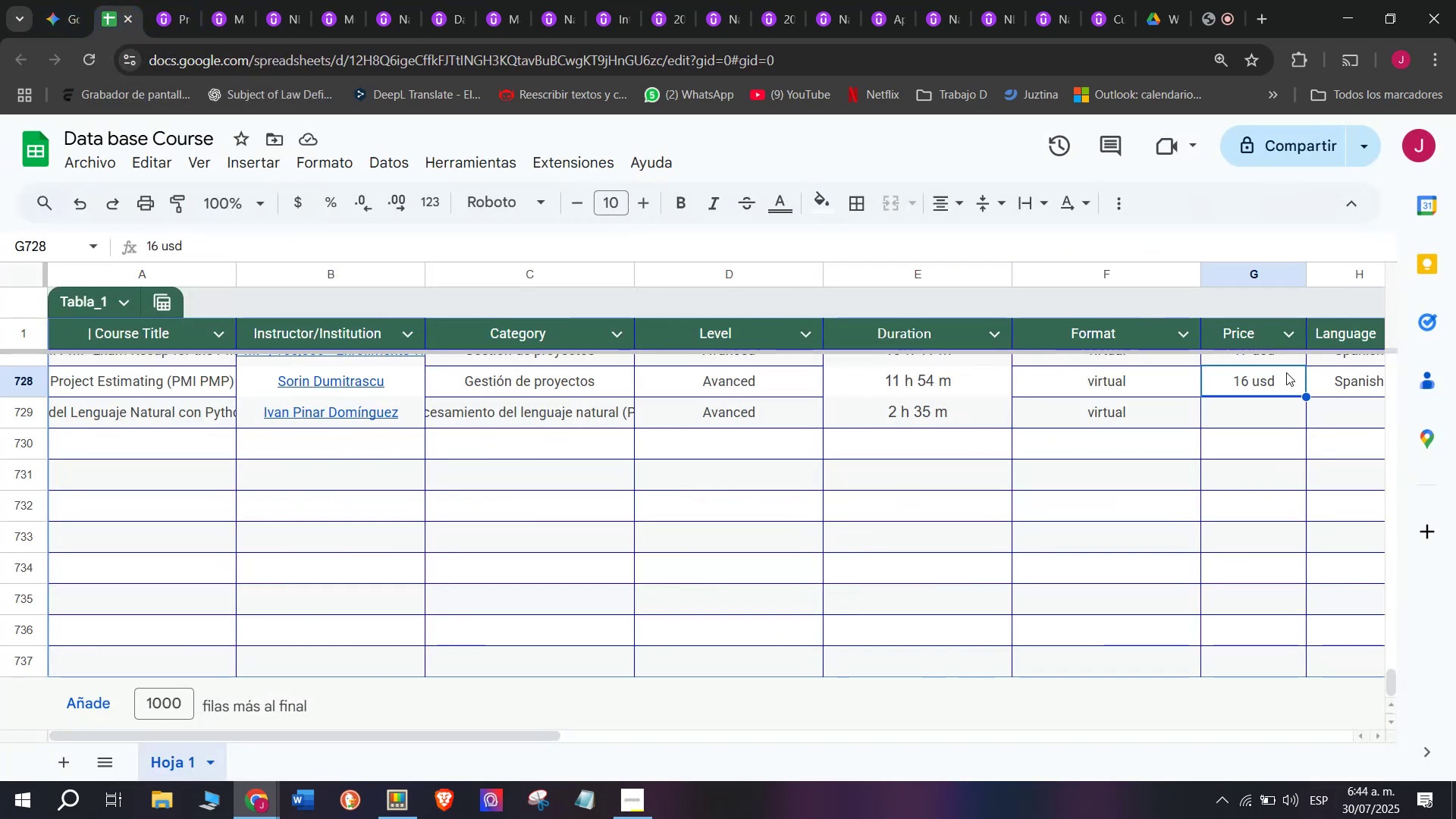 
key(Control+ControlLeft)
 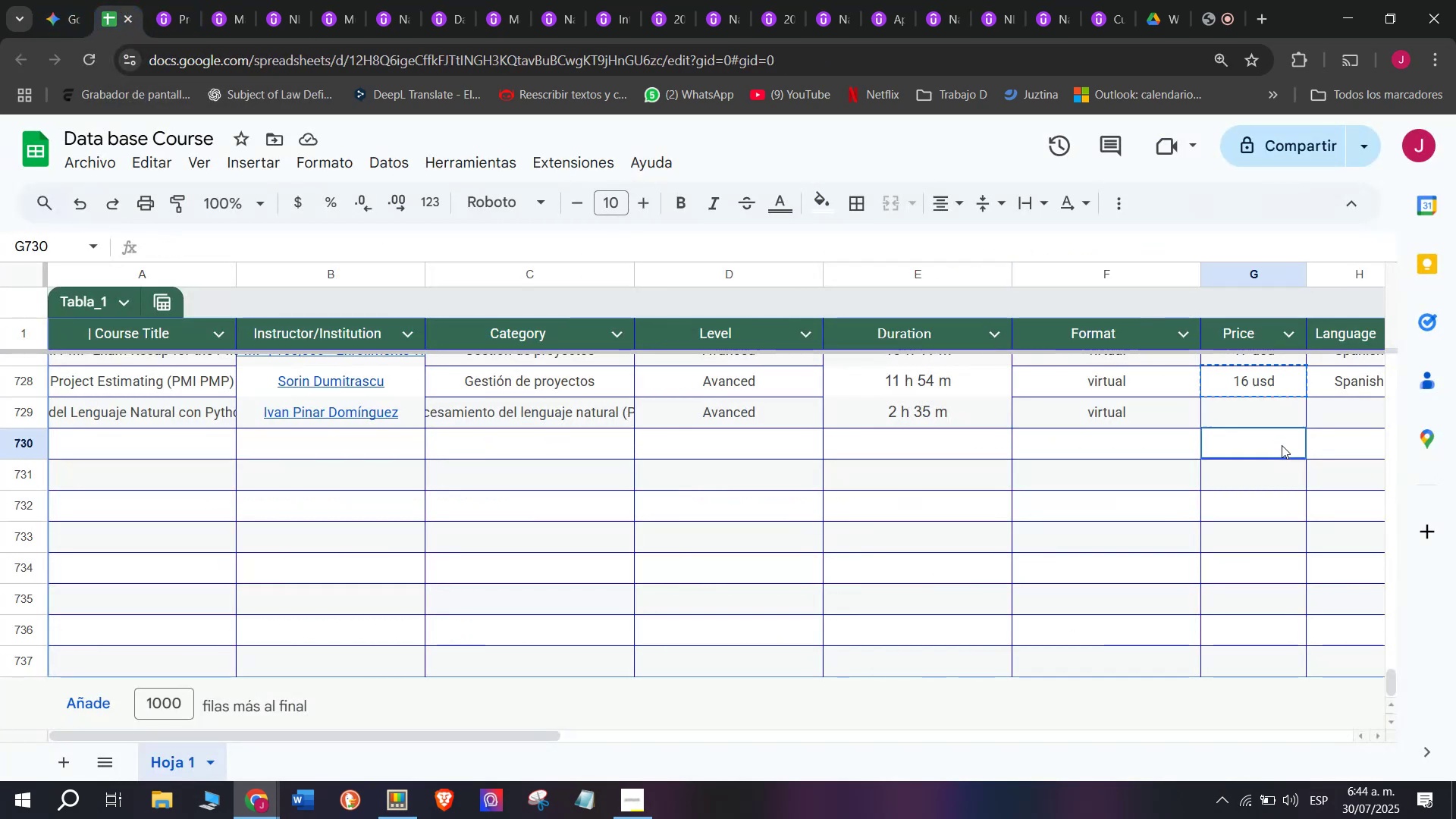 
key(Break)
 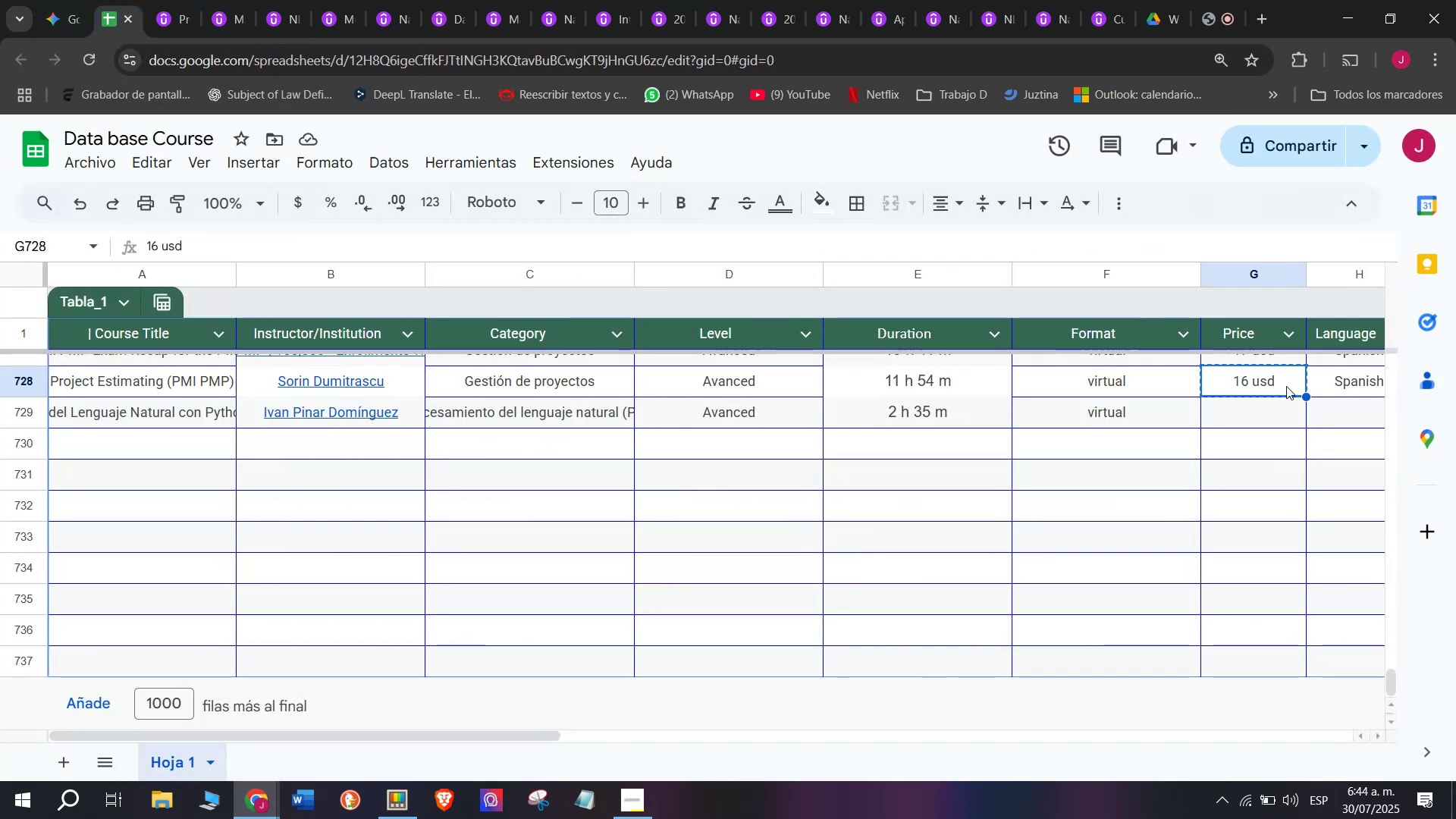 
key(Control+C)
 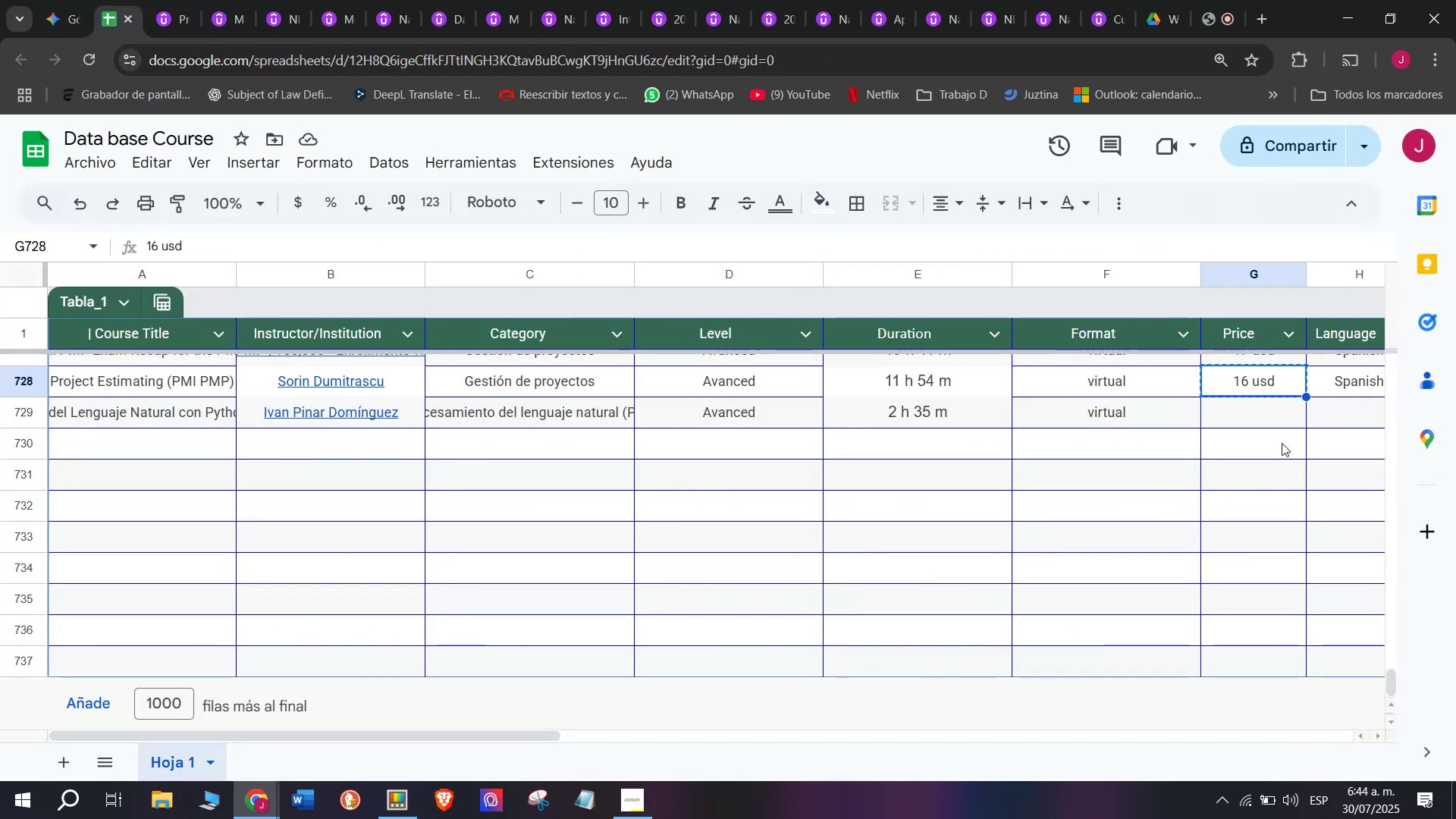 
key(Z)
 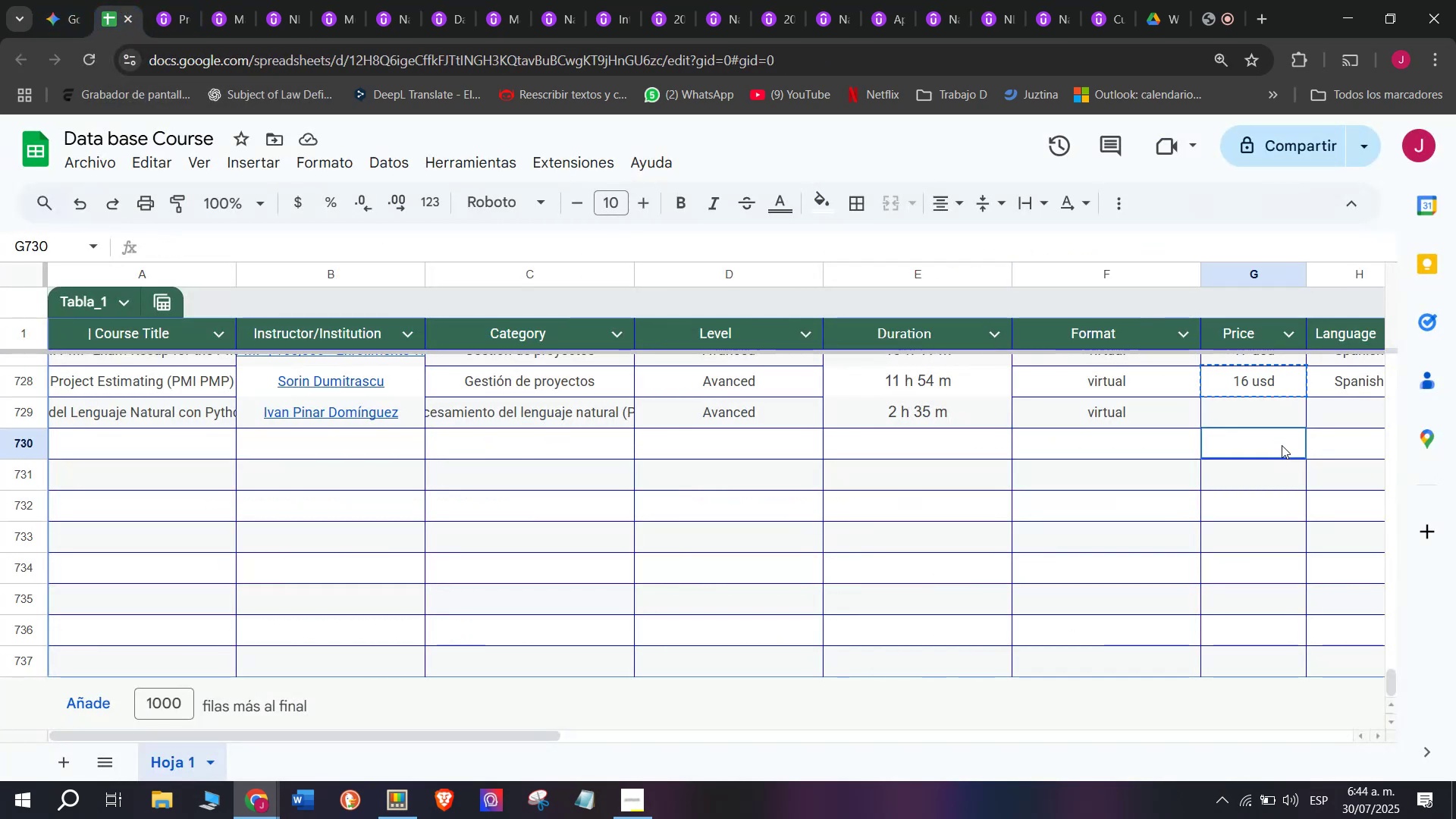 
key(Control+ControlLeft)
 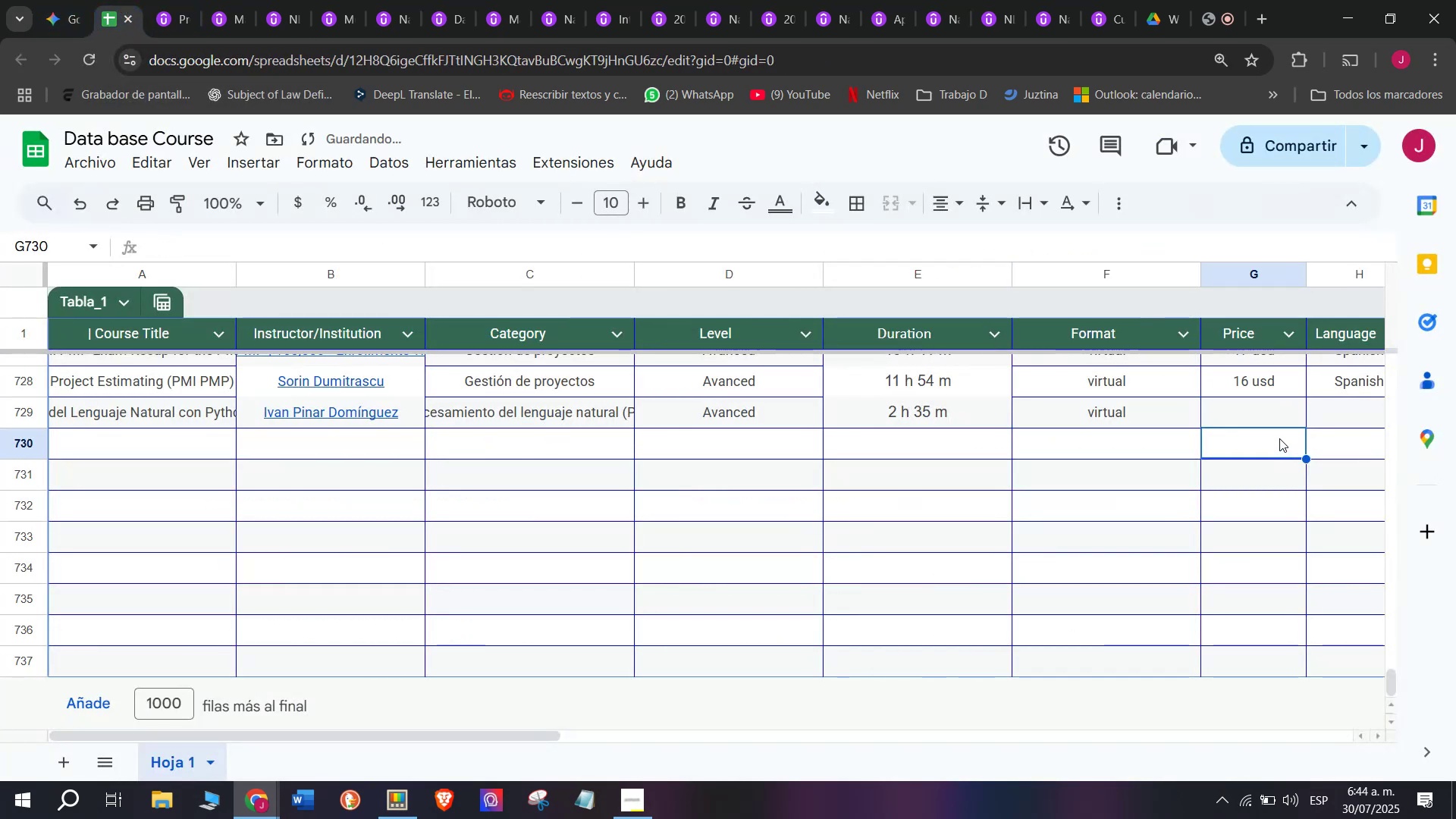 
key(Control+V)
 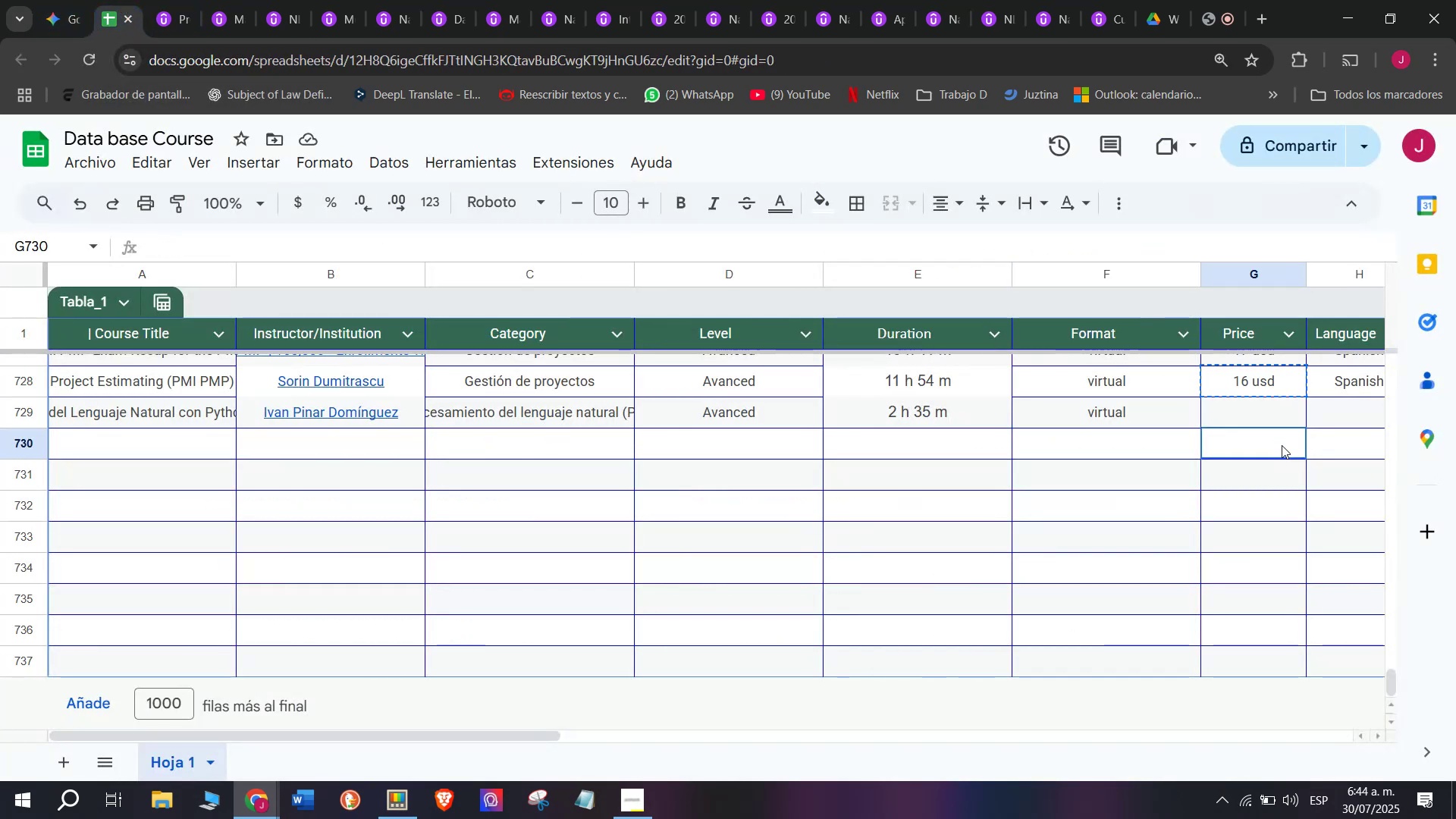 
left_click([1282, 445])
 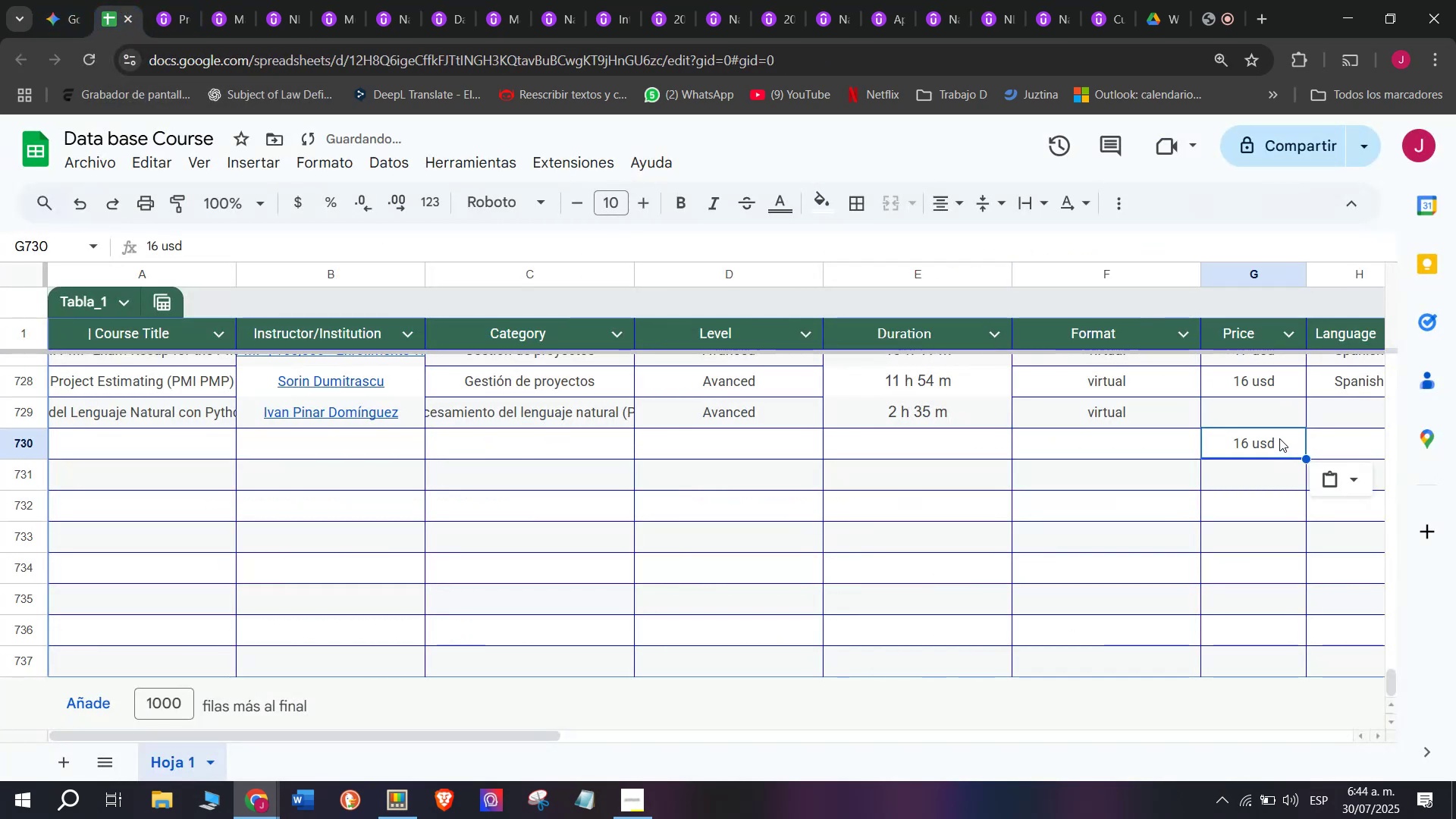 
key(Control+Shift+ControlLeft)
 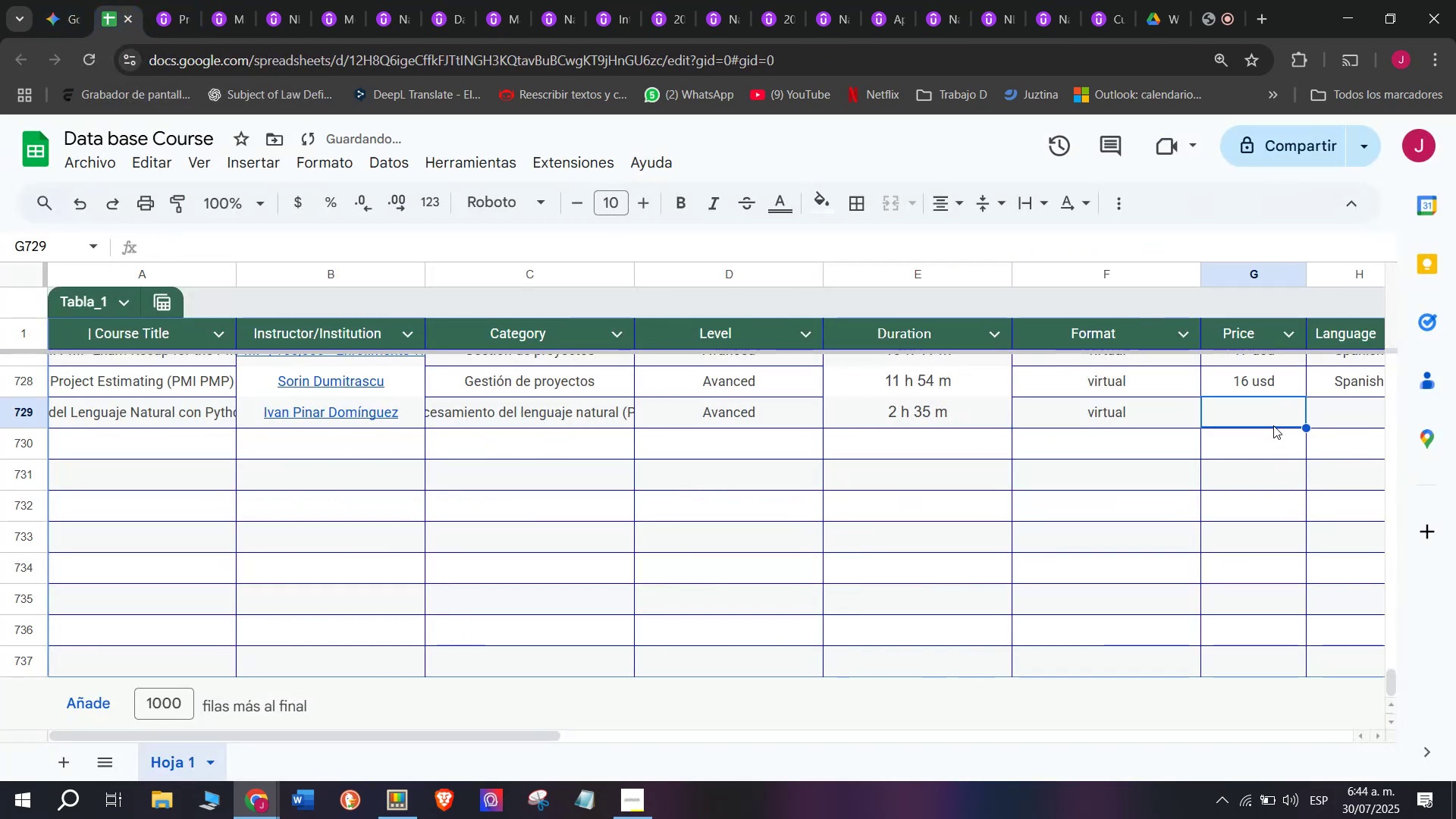 
key(Shift+ShiftLeft)
 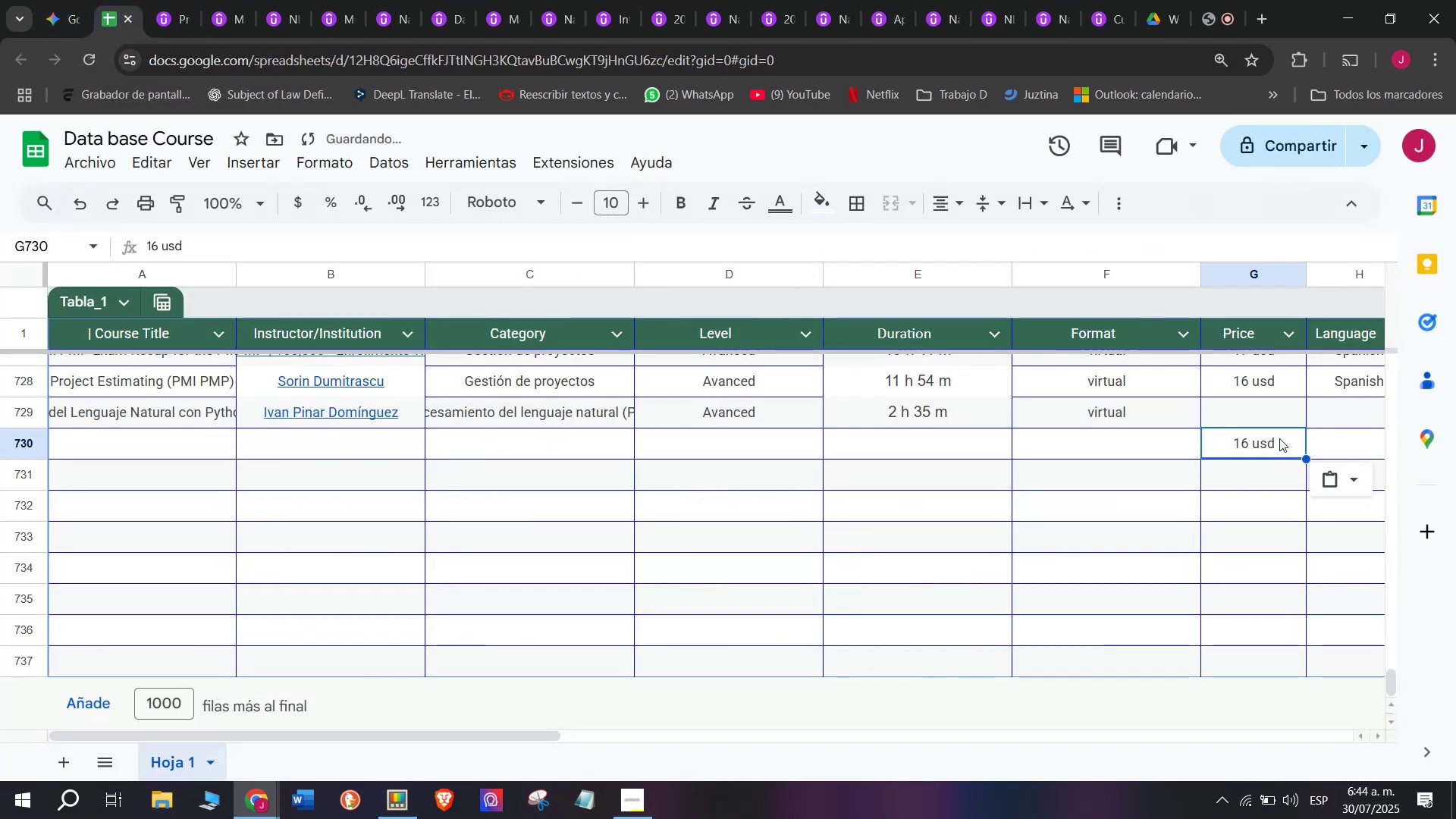 
key(Control+Shift+Z)
 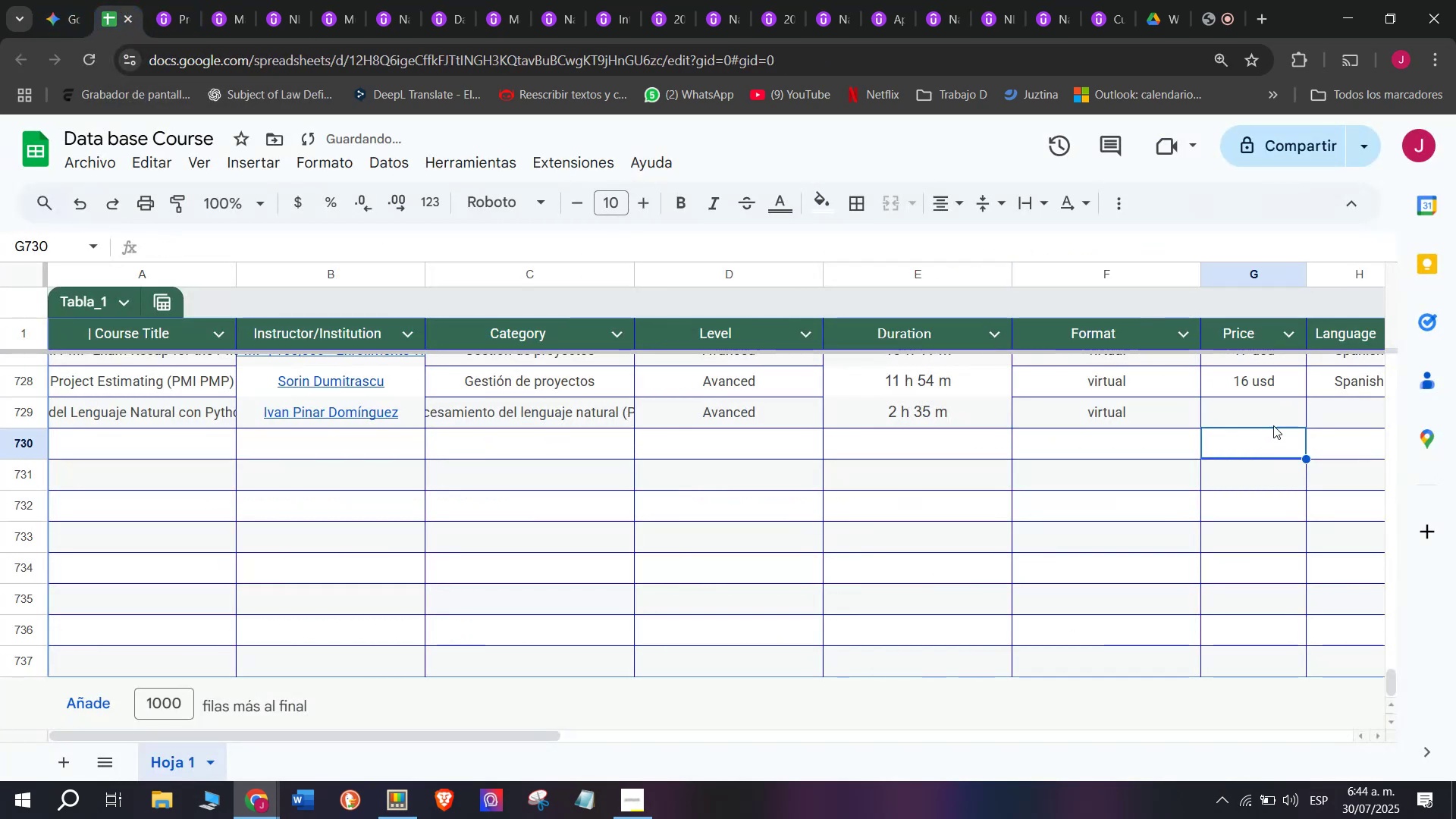 
left_click([1273, 425])
 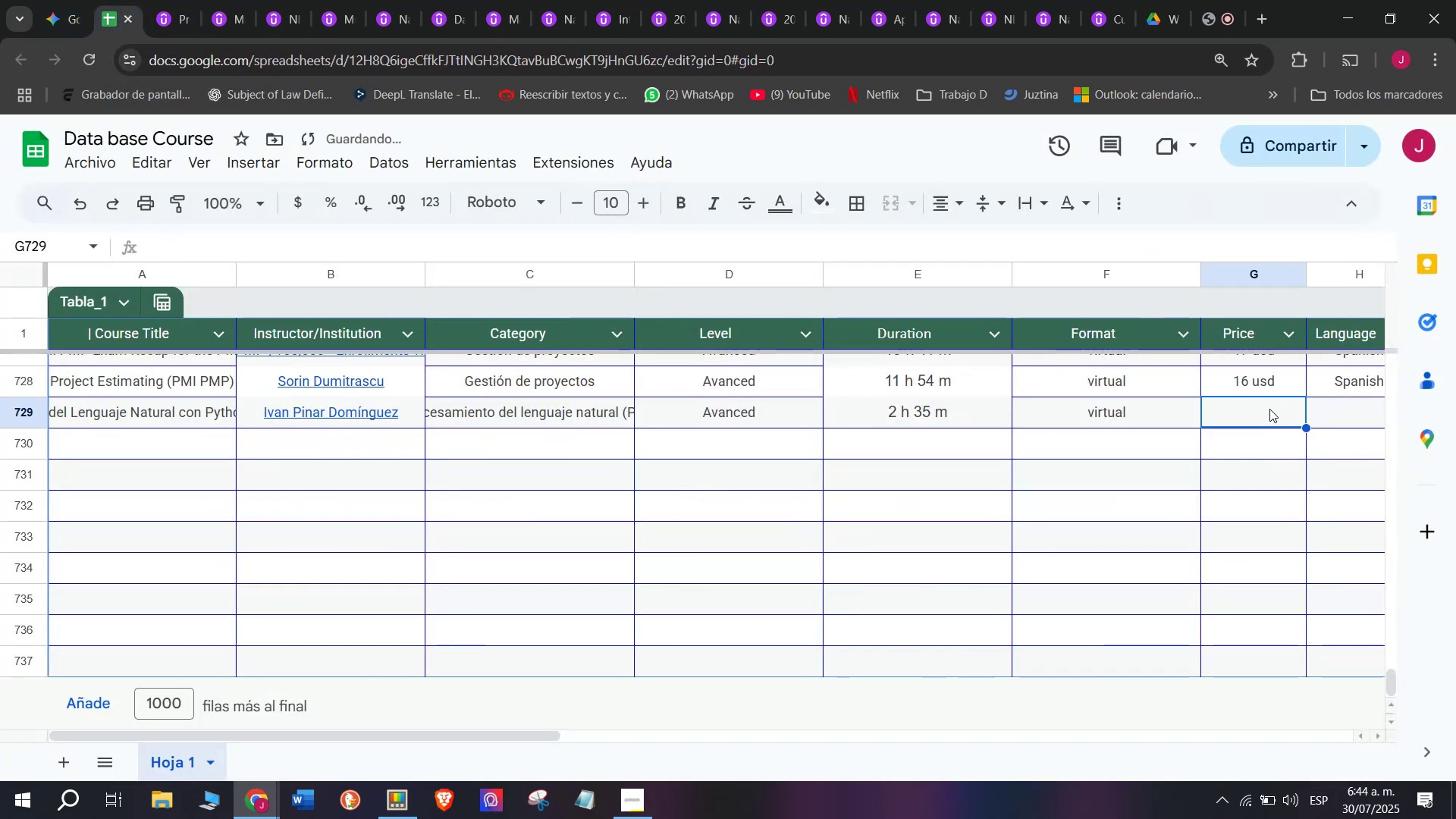 
key(Z)
 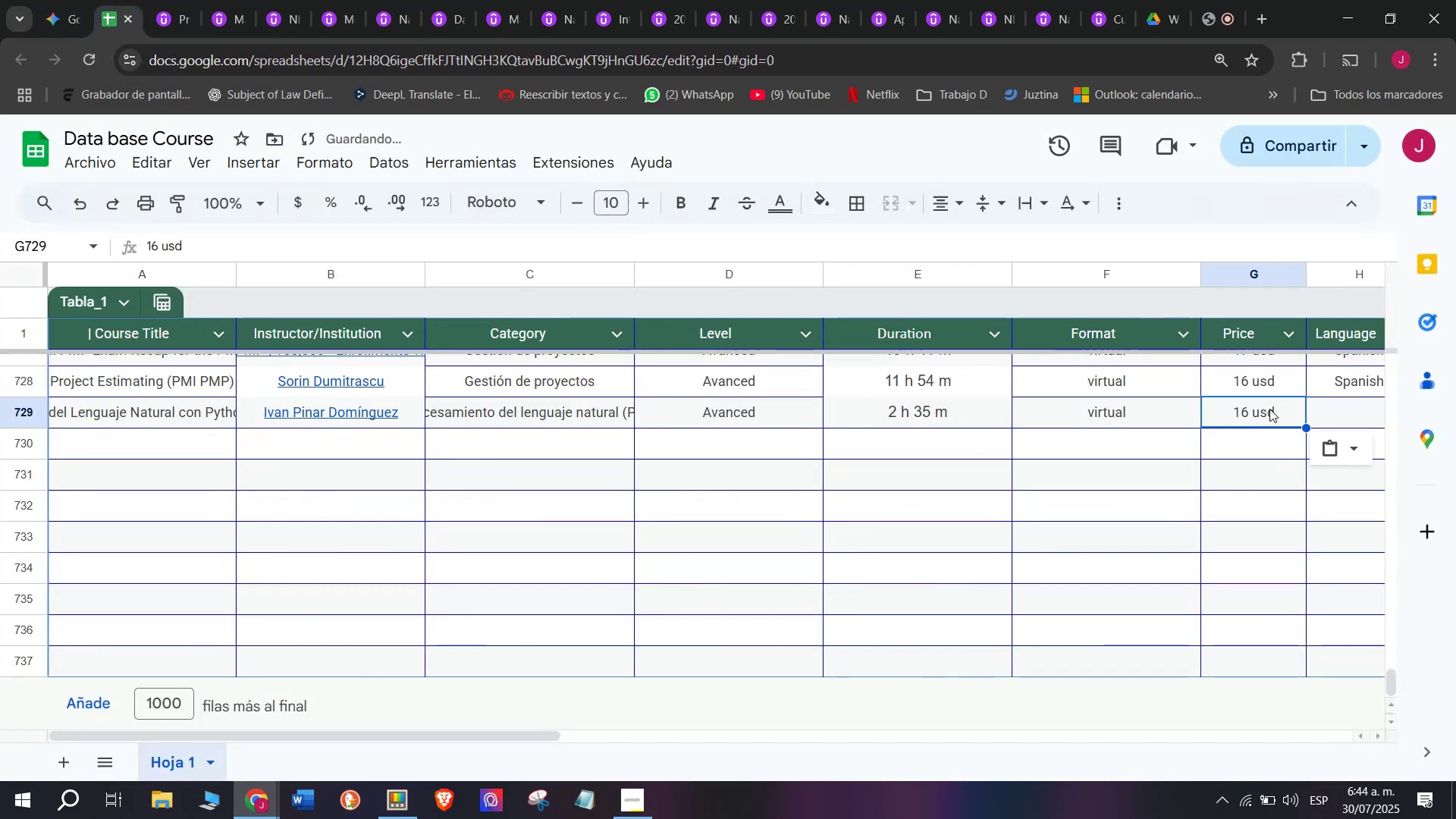 
key(Control+ControlLeft)
 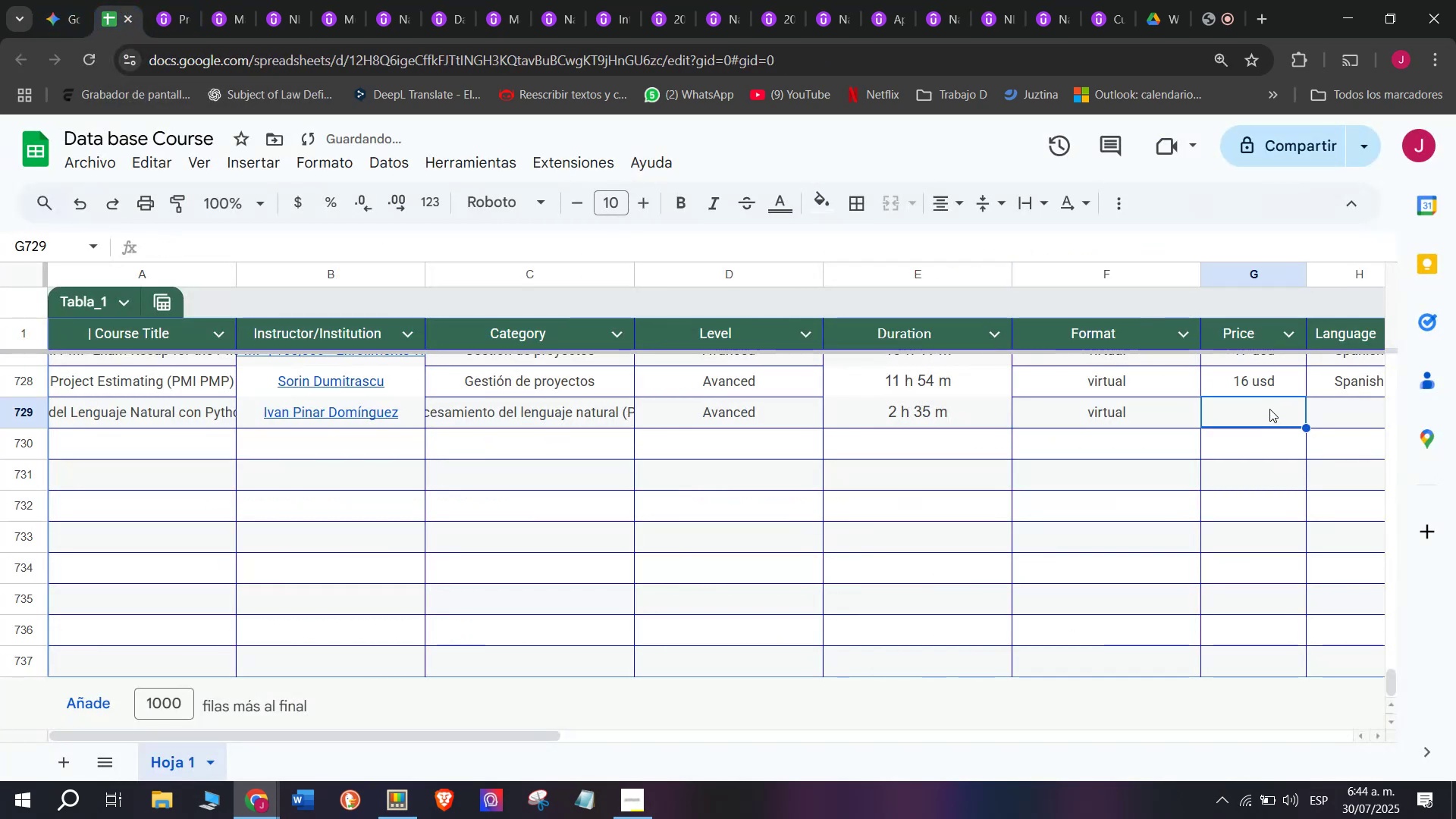 
key(Control+V)
 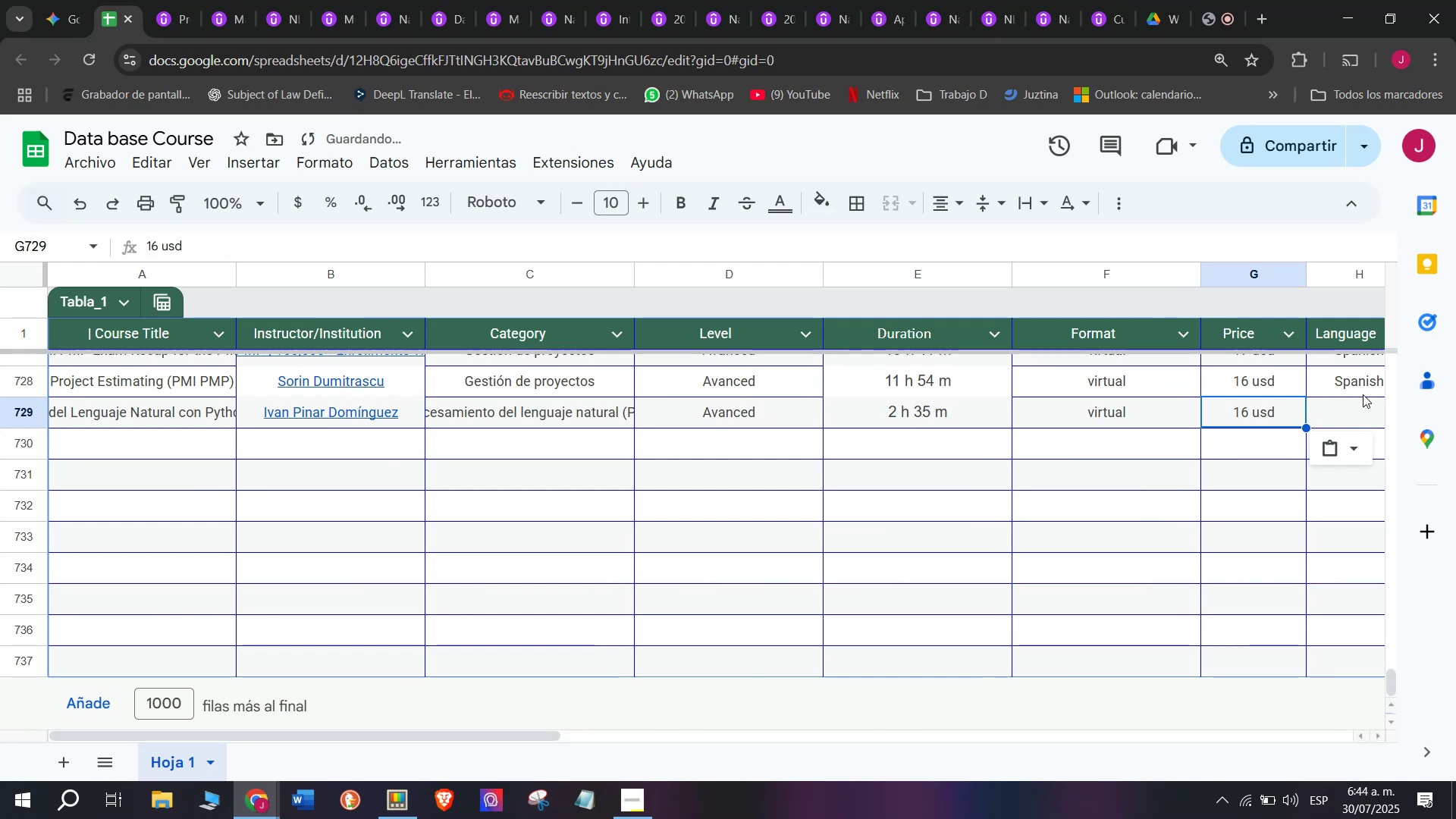 
left_click([1361, 375])
 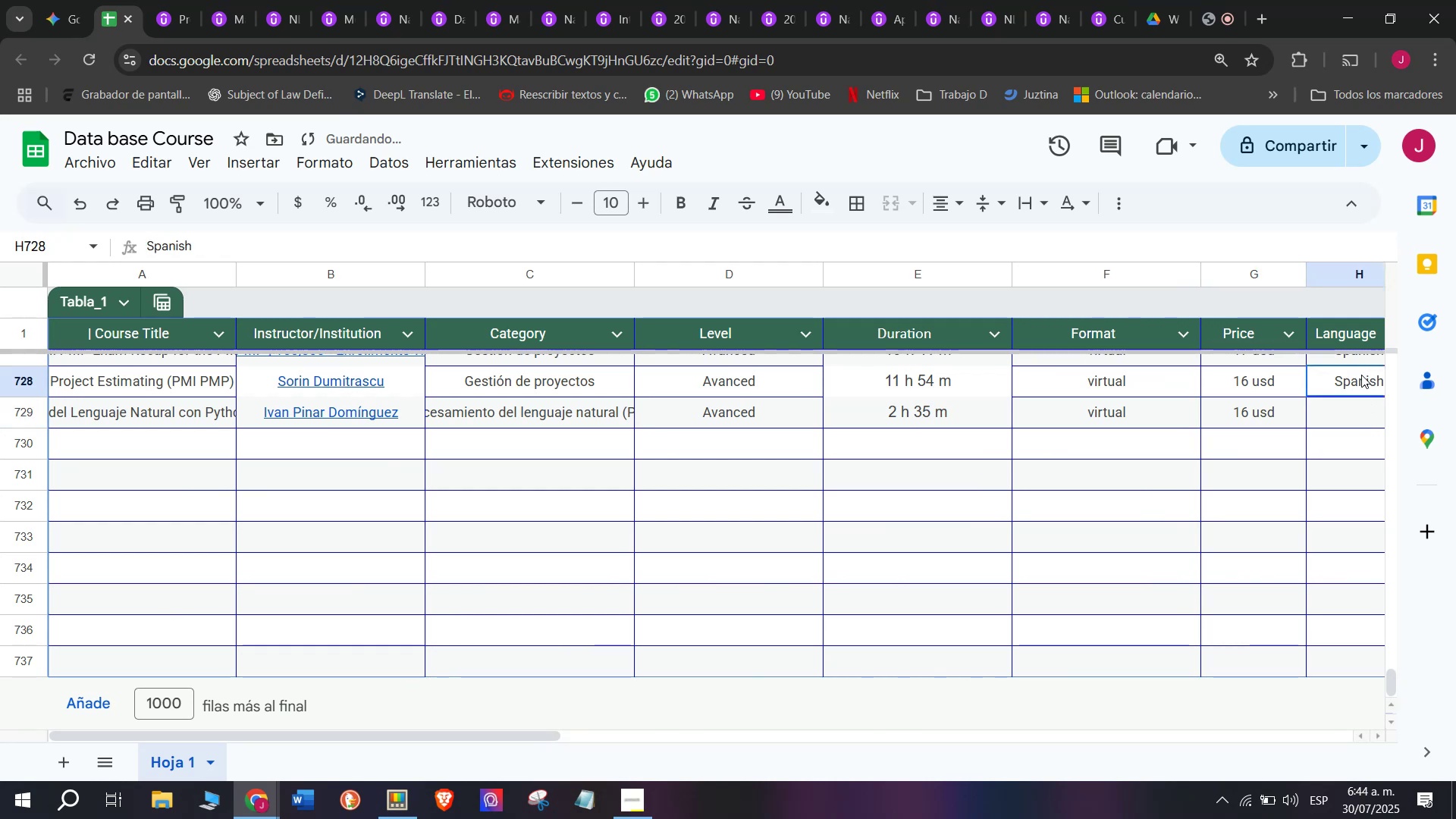 
key(Break)
 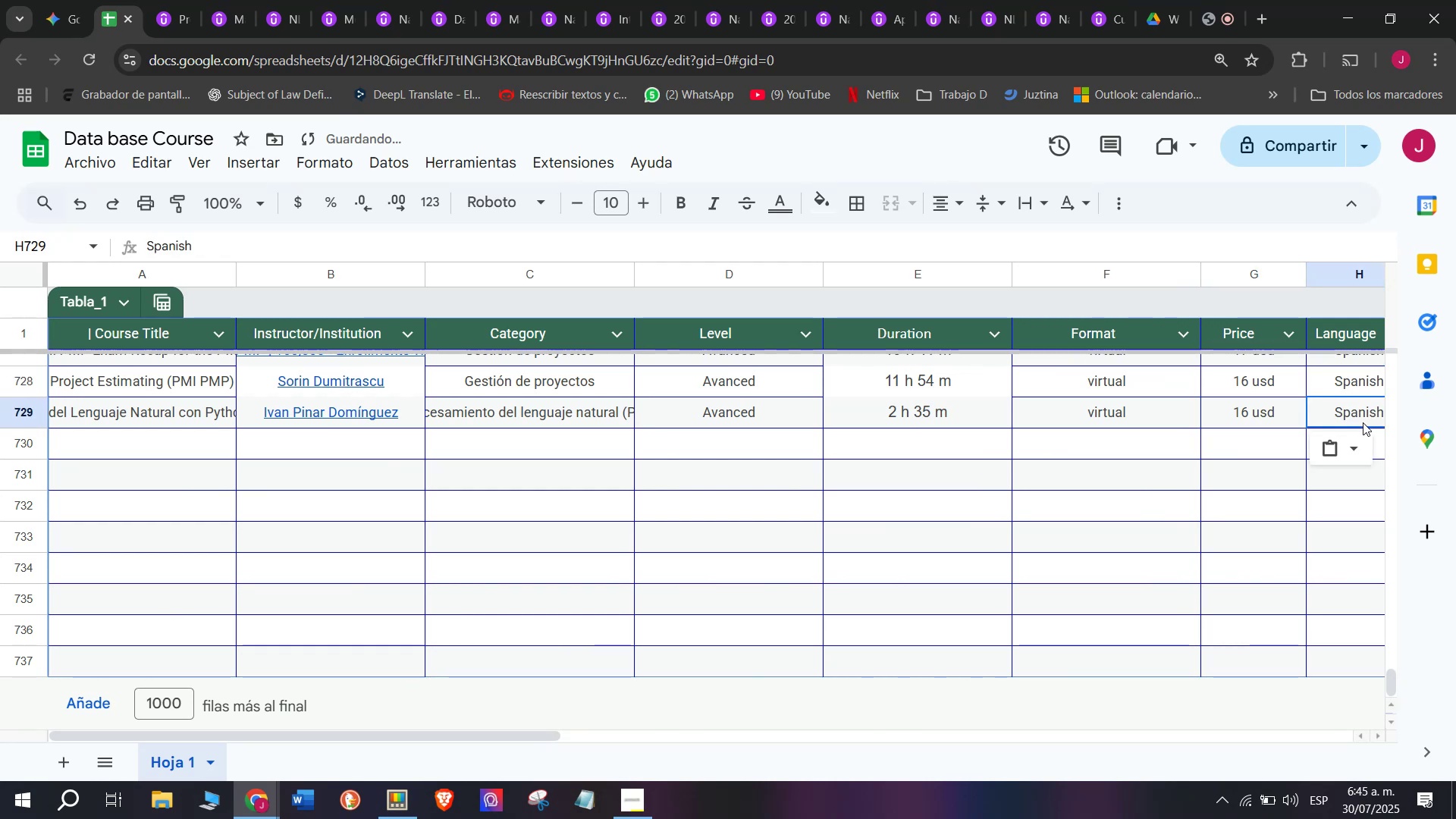 
key(Control+ControlLeft)
 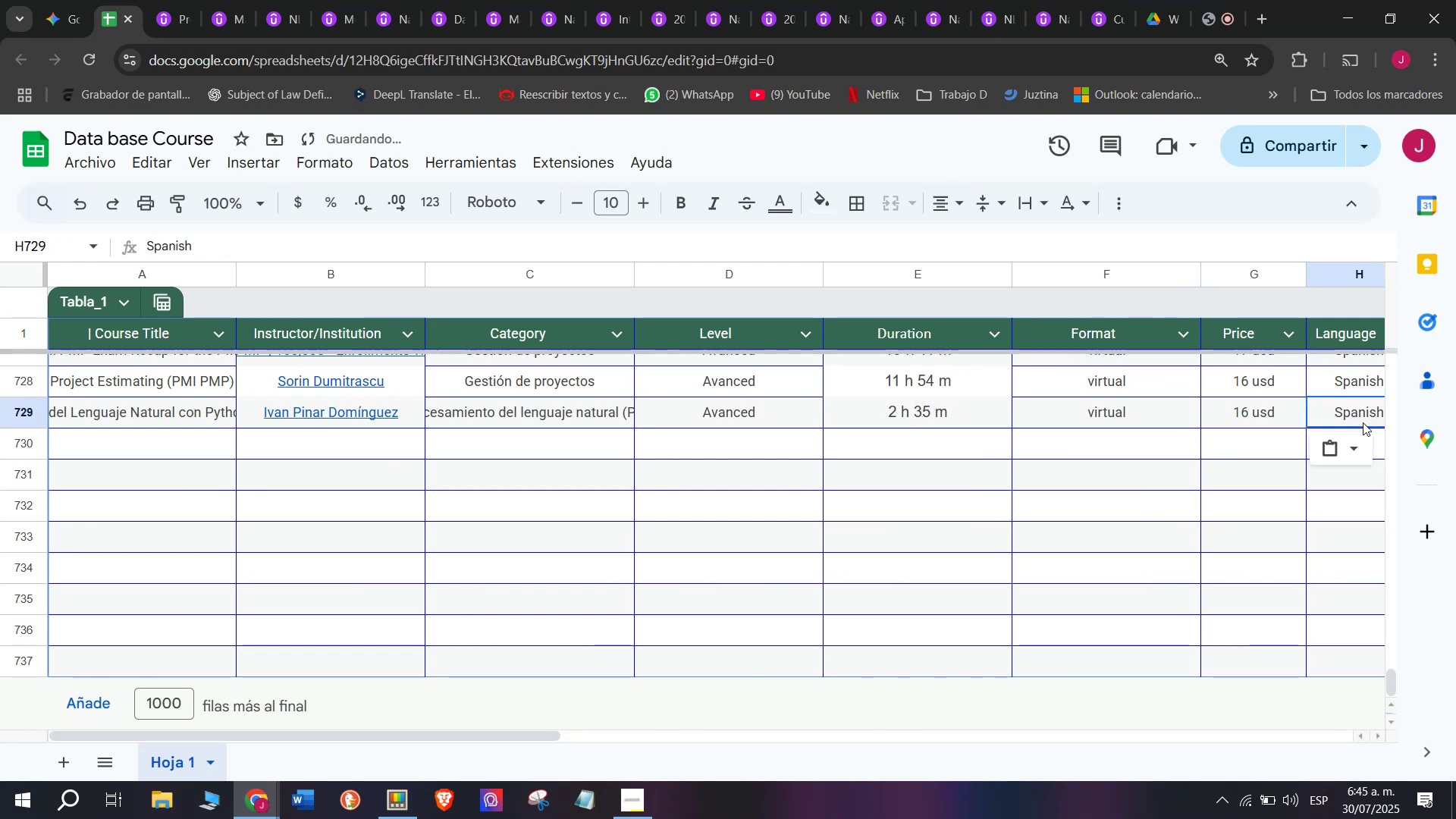 
key(Control+C)
 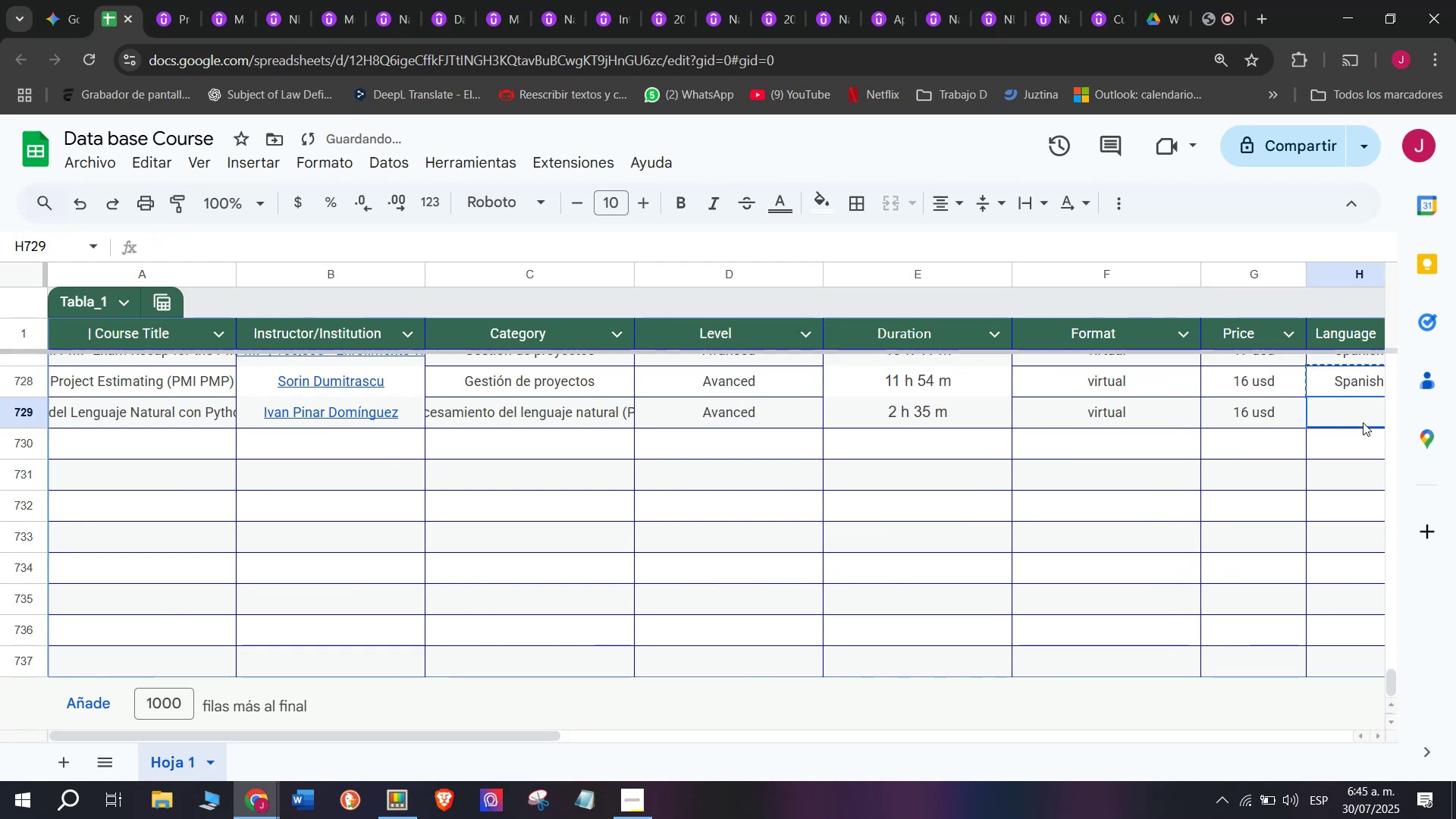 
double_click([1363, 422])
 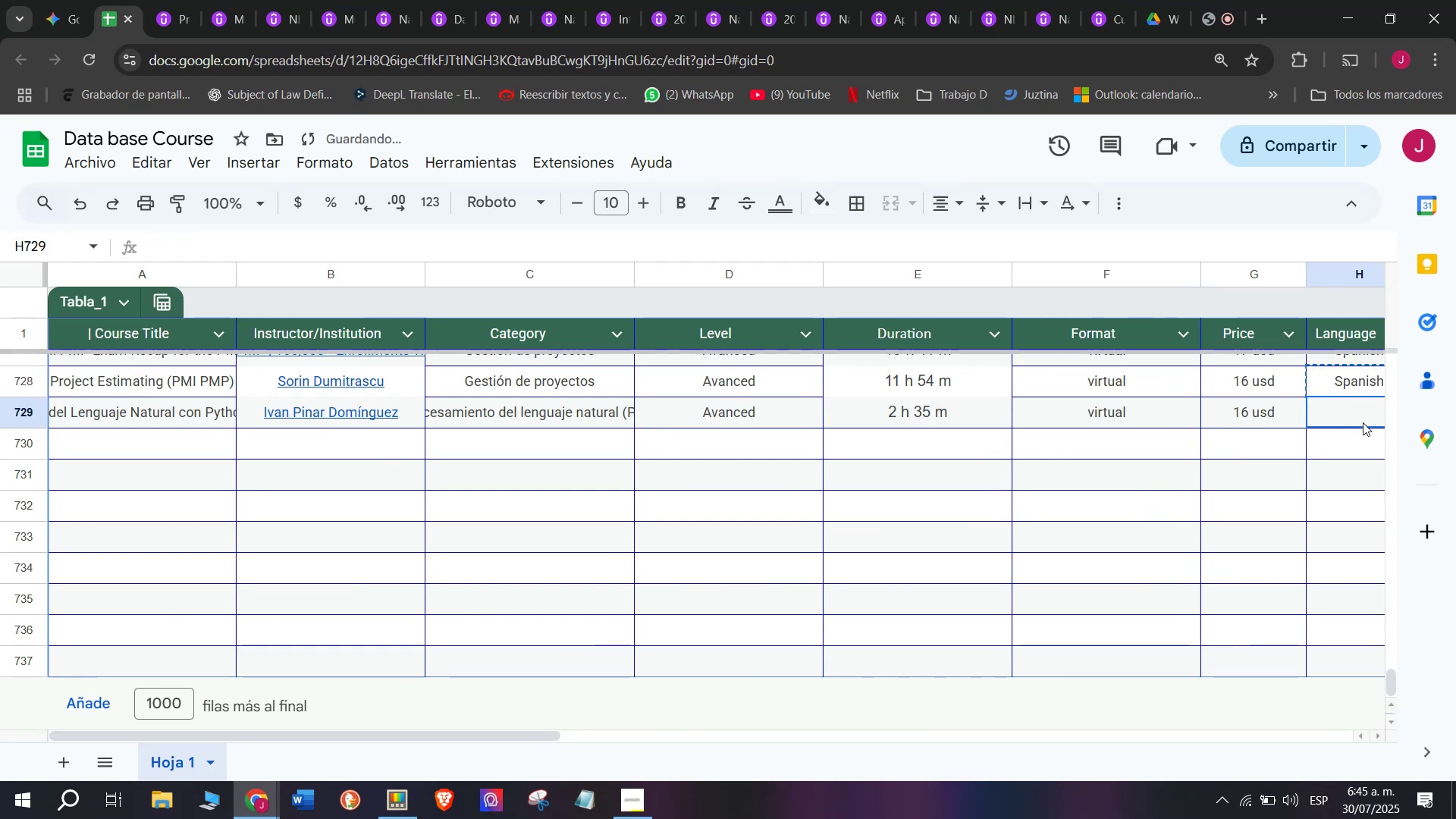 
key(Z)
 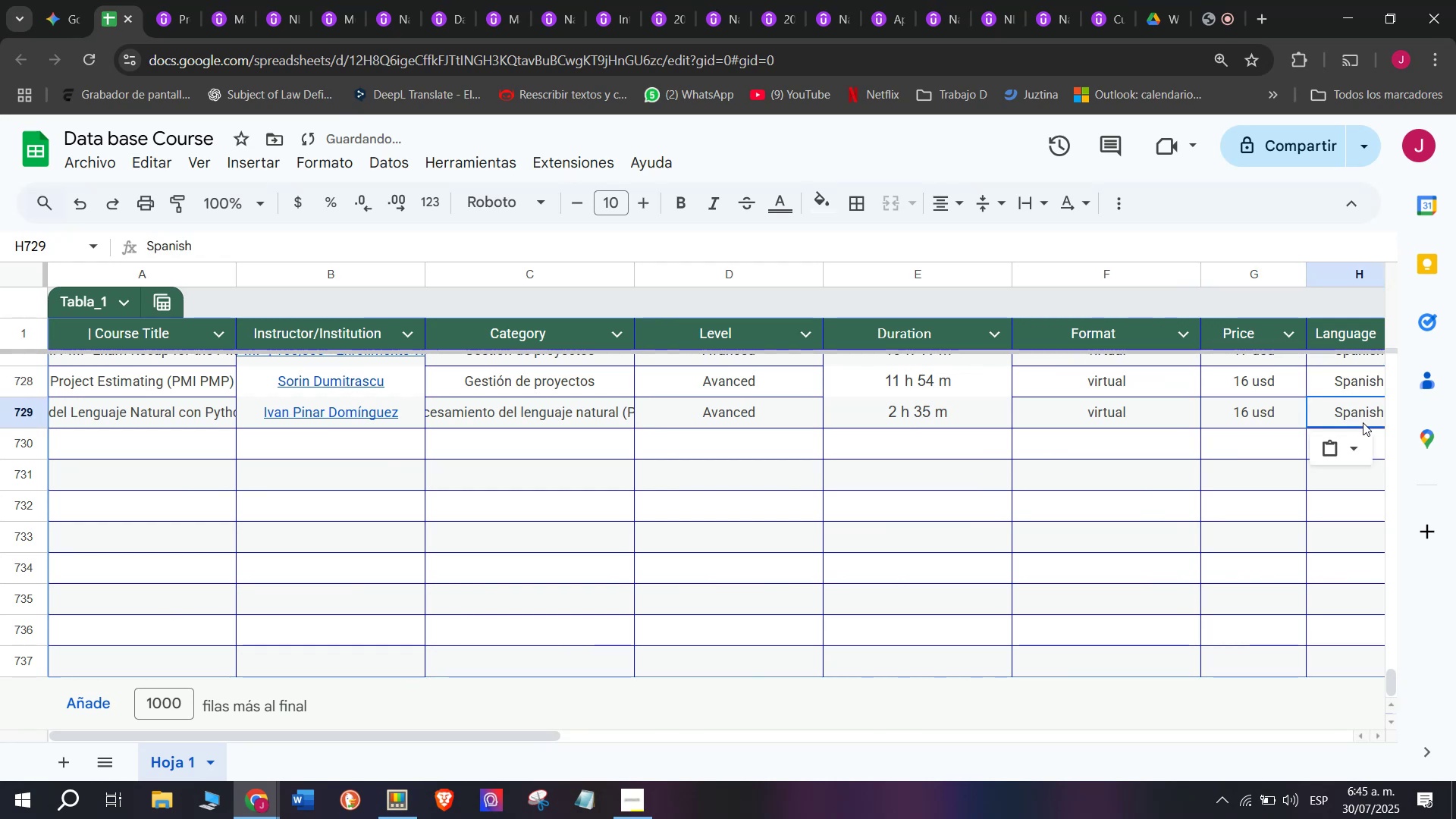 
key(Control+ControlLeft)
 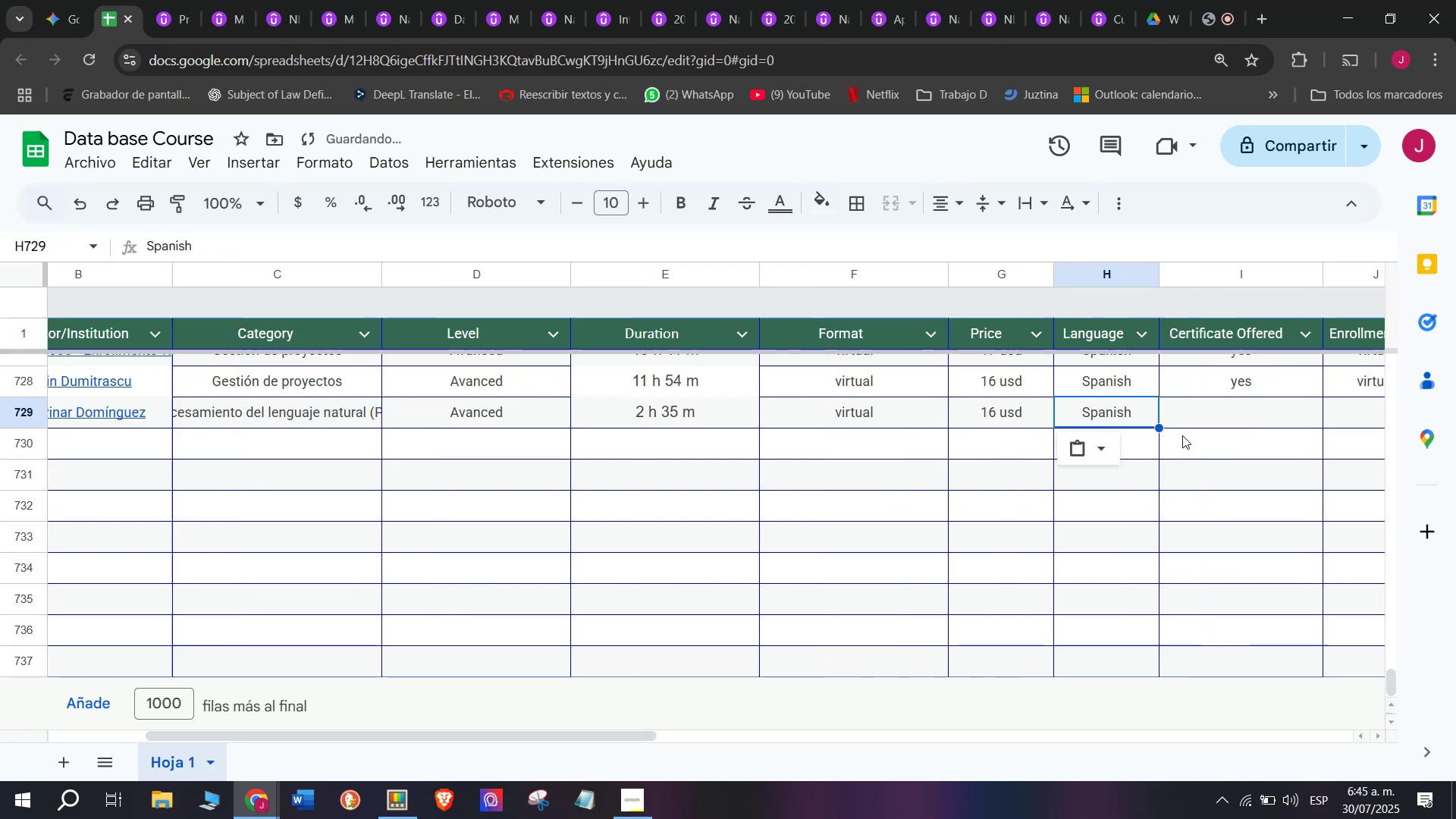 
key(Control+V)
 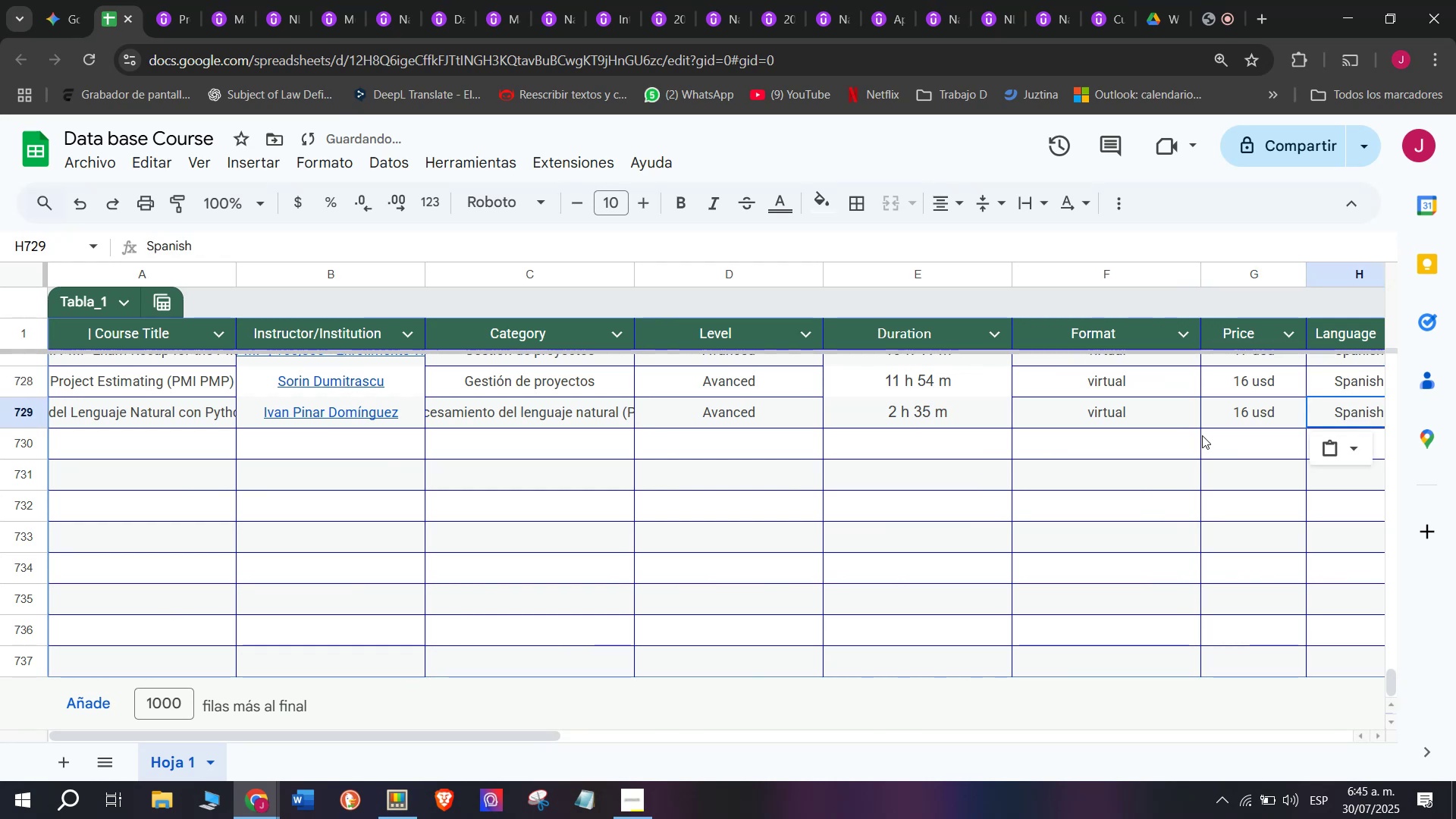 
scroll: coordinate [555, 422], scroll_direction: down, amount: 2.0
 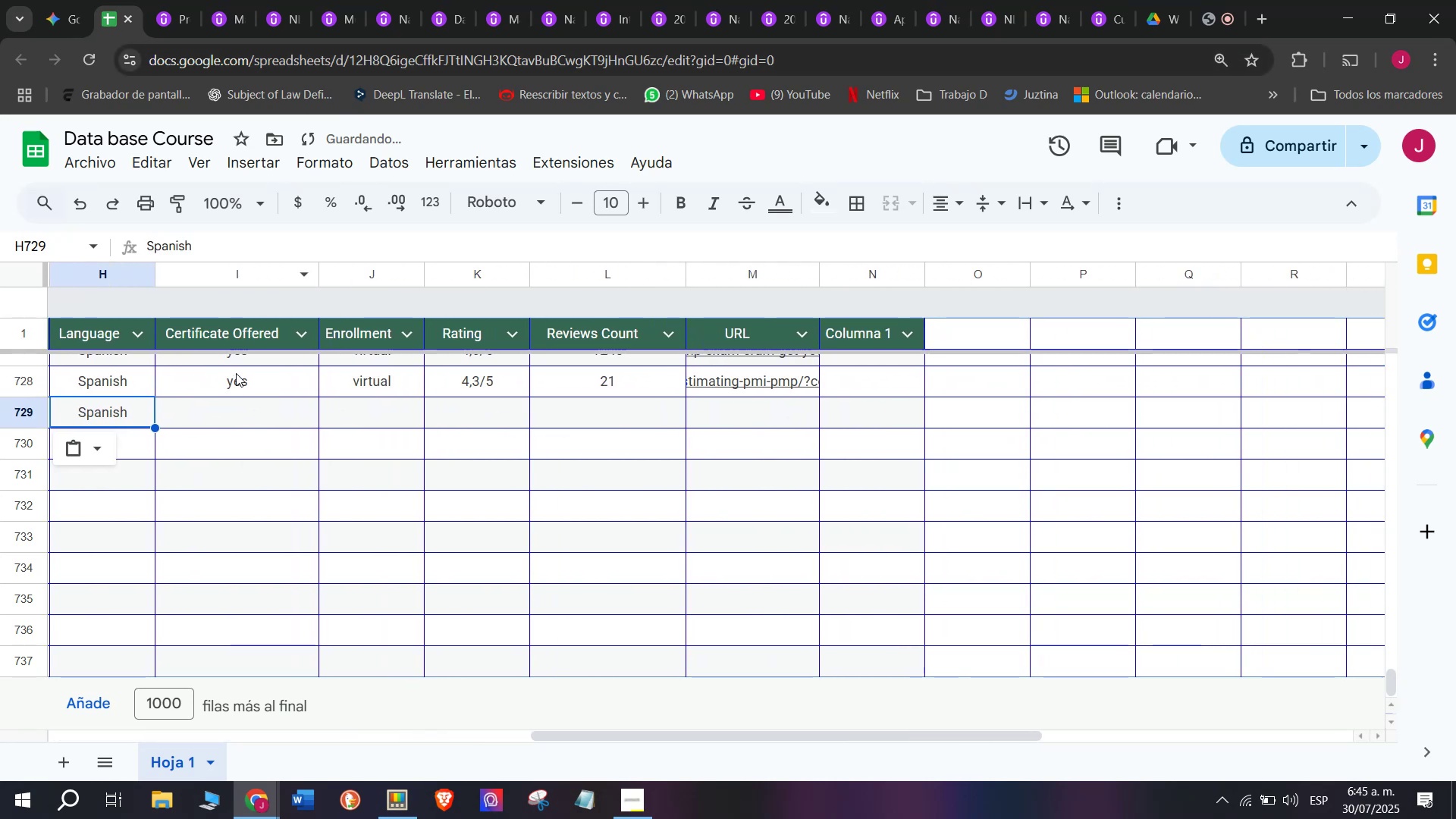 
key(Control+ControlLeft)
 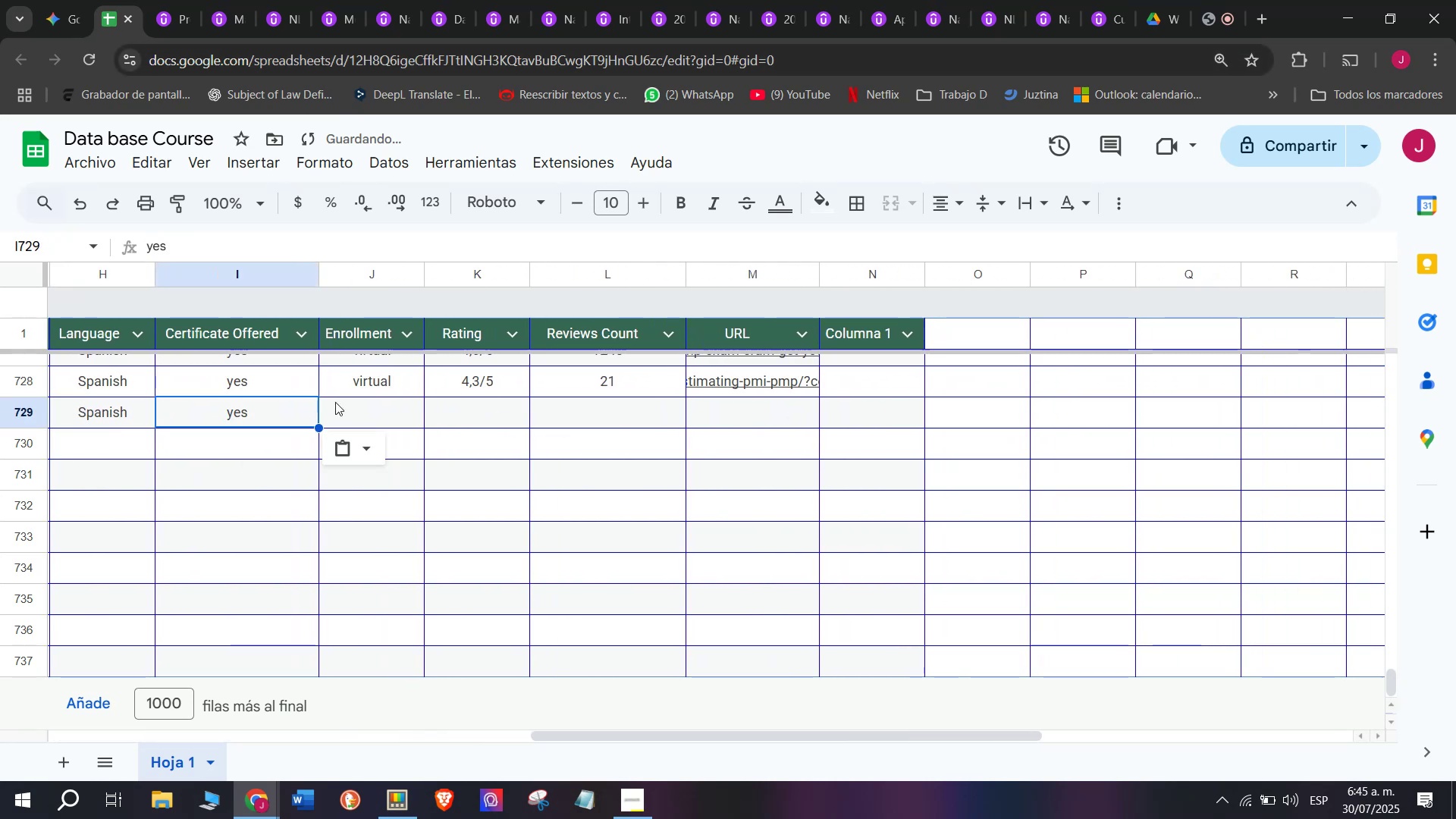 
key(Break)
 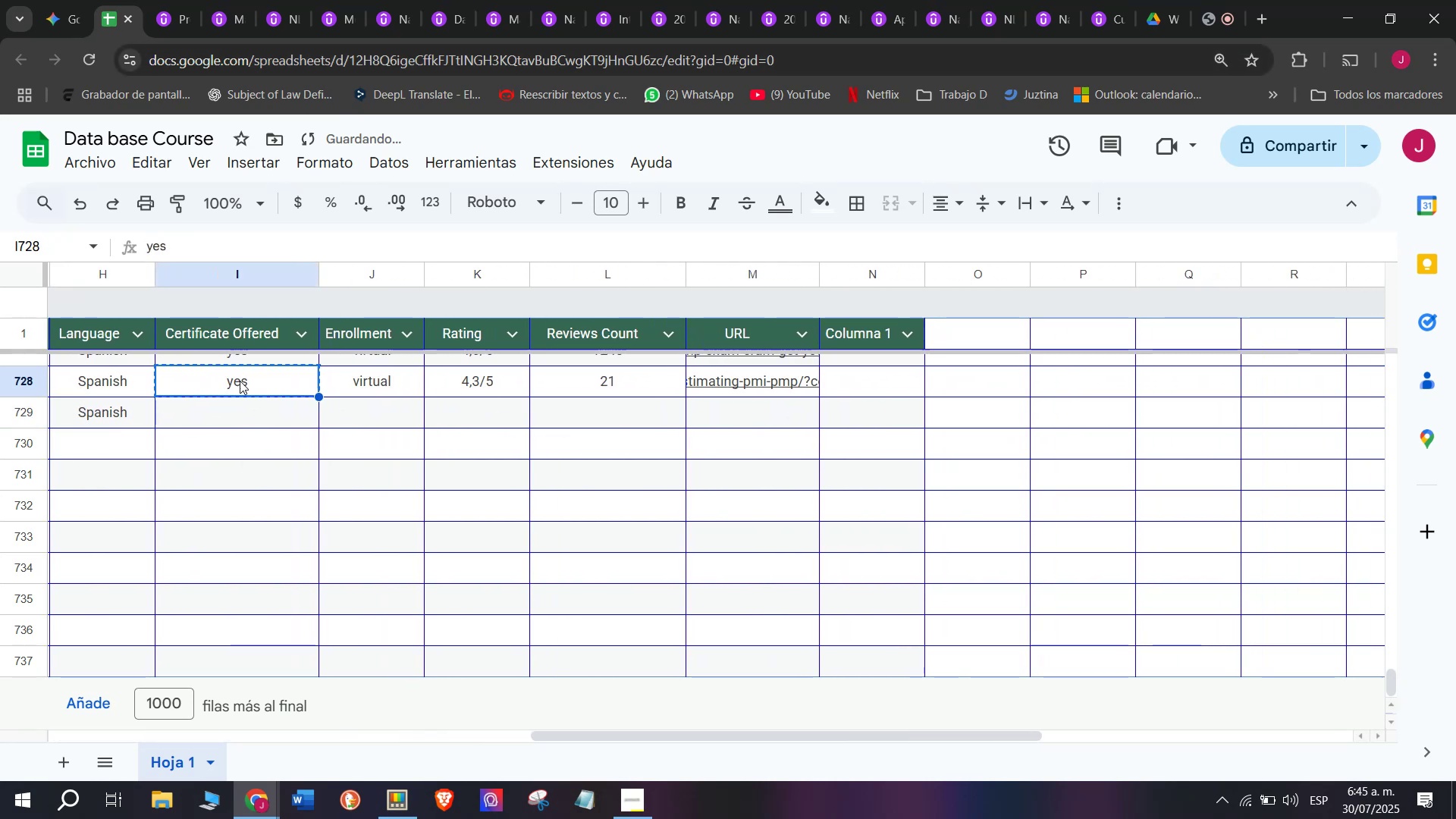 
key(Control+C)
 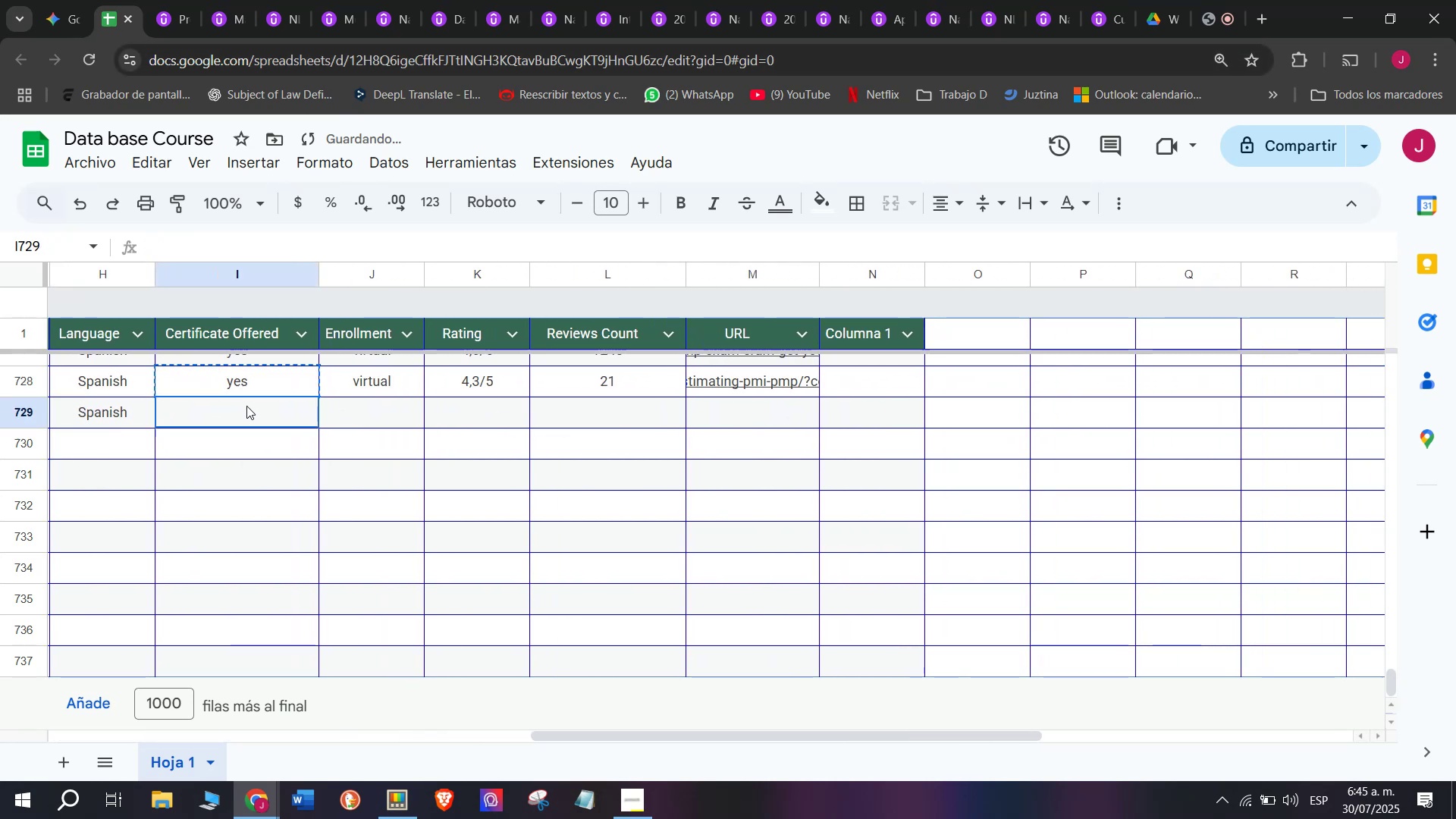 
key(Z)
 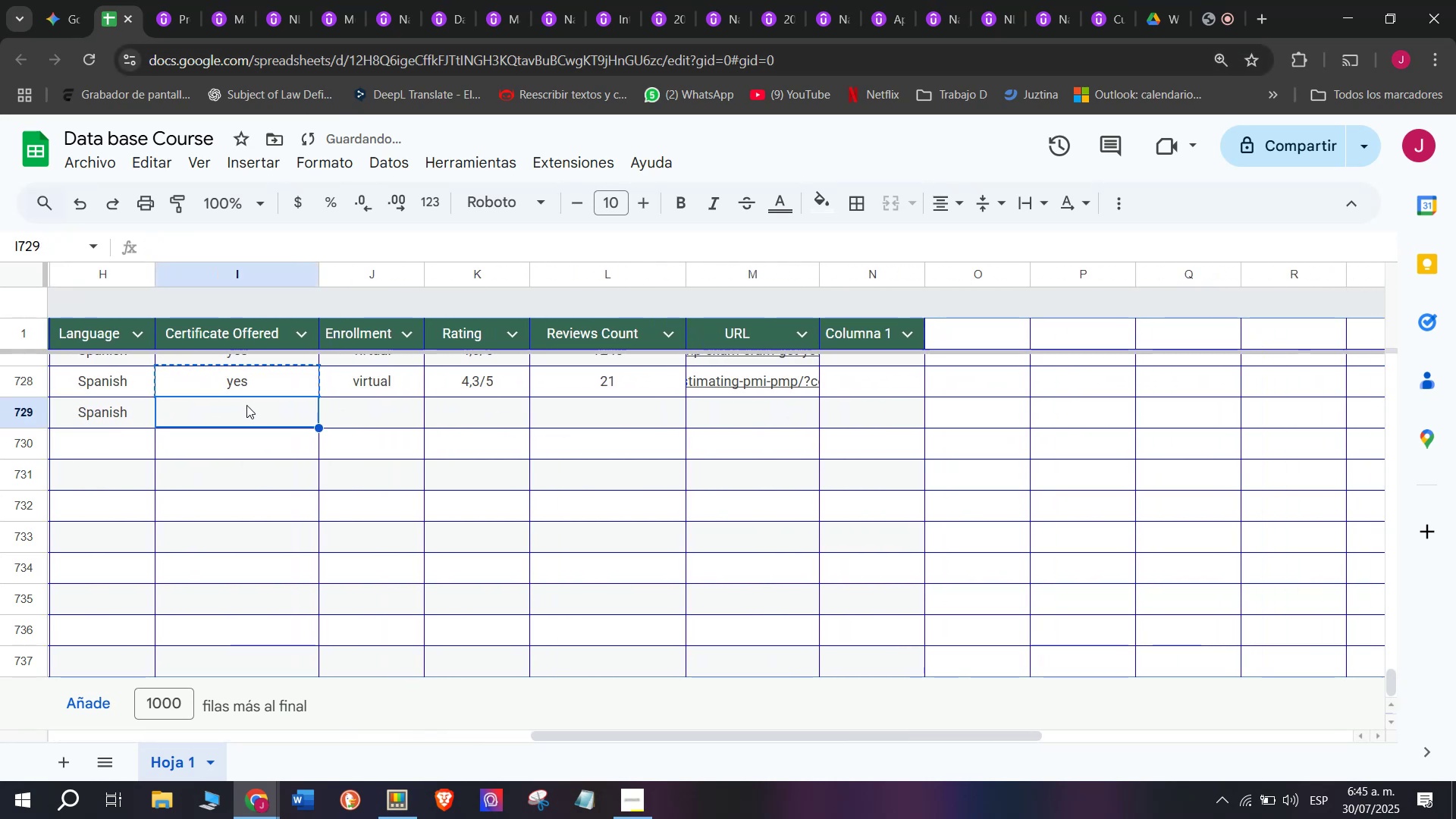 
key(Control+ControlLeft)
 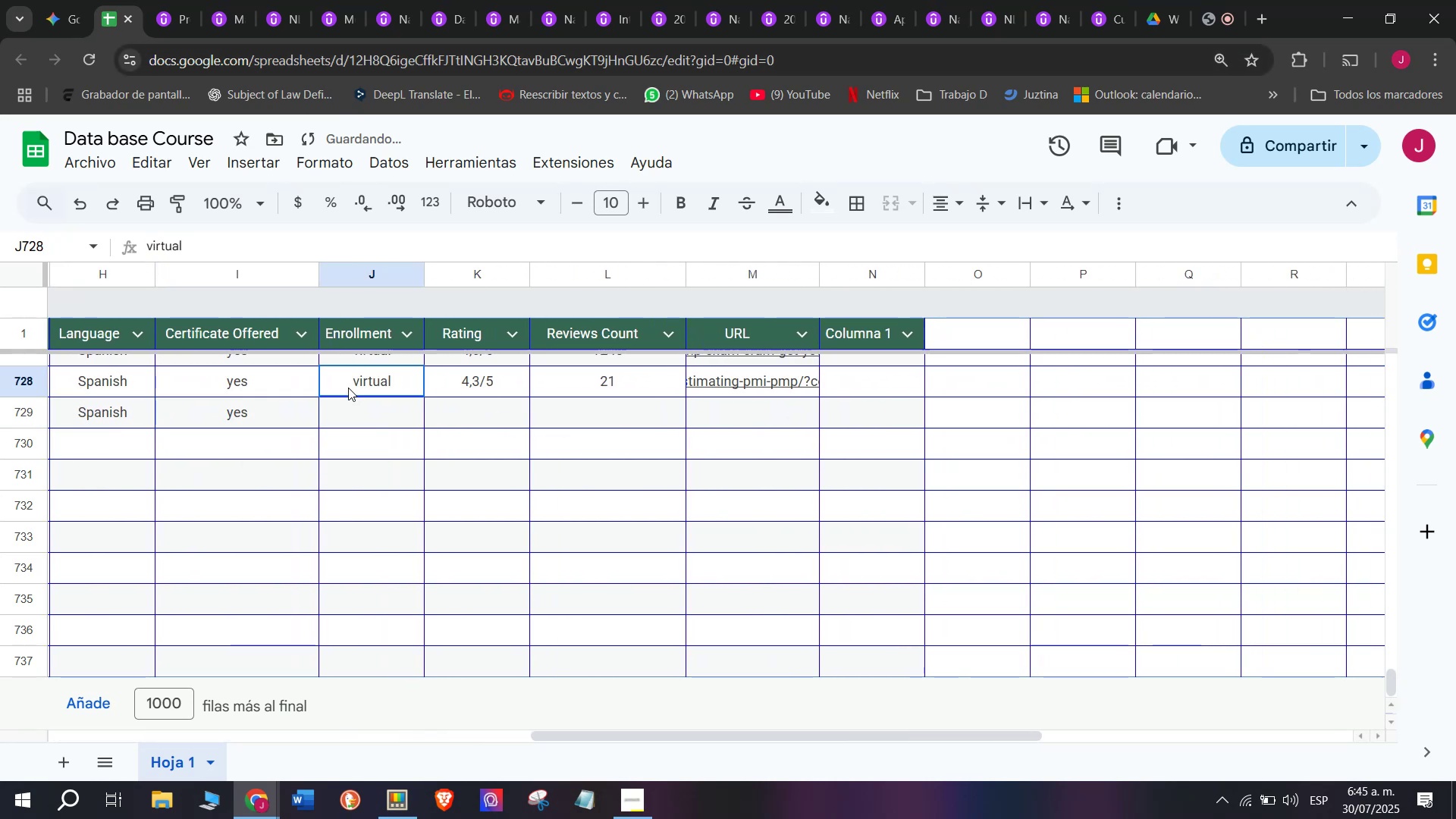 
key(Control+V)
 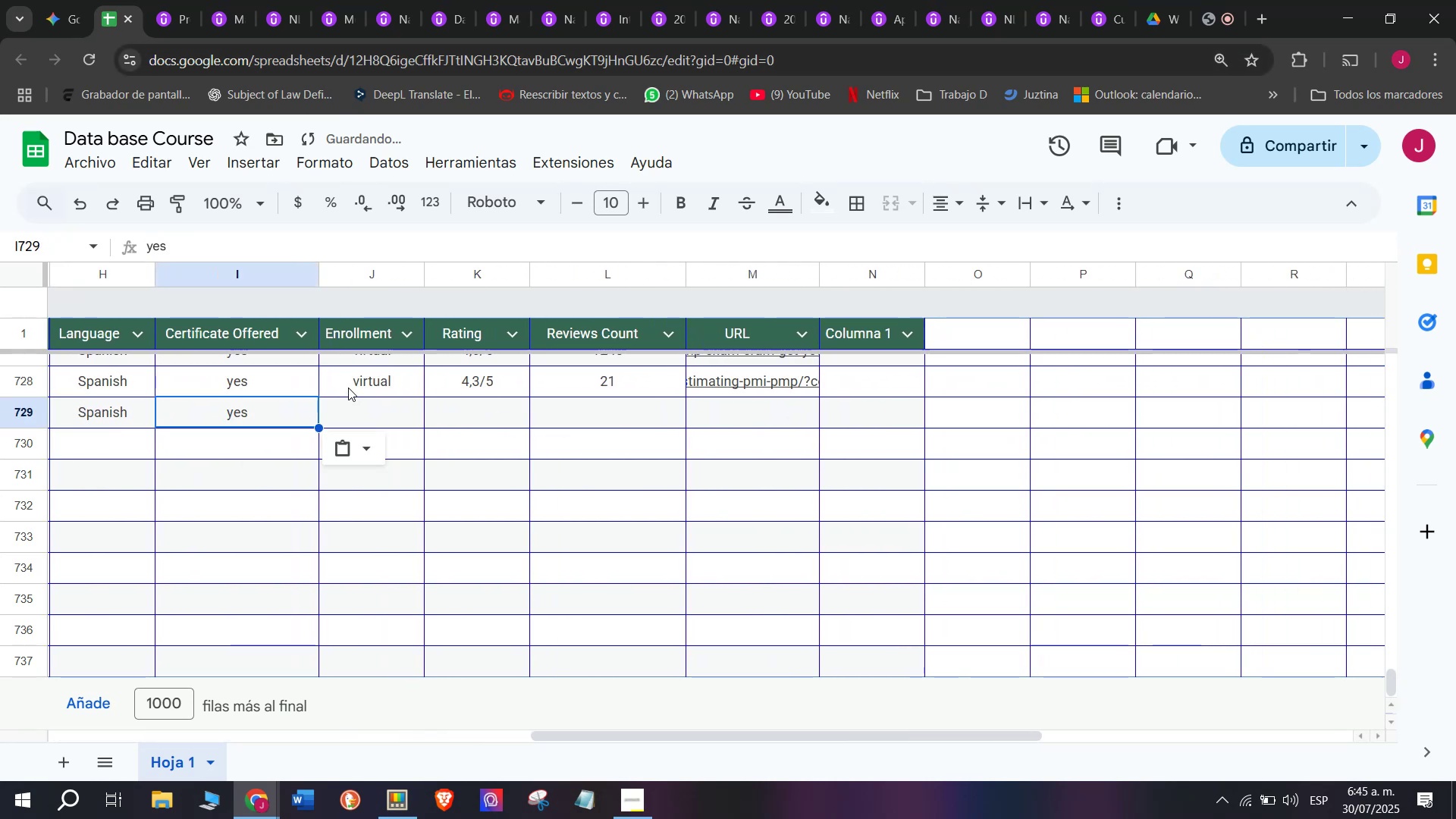 
left_click([348, 388])
 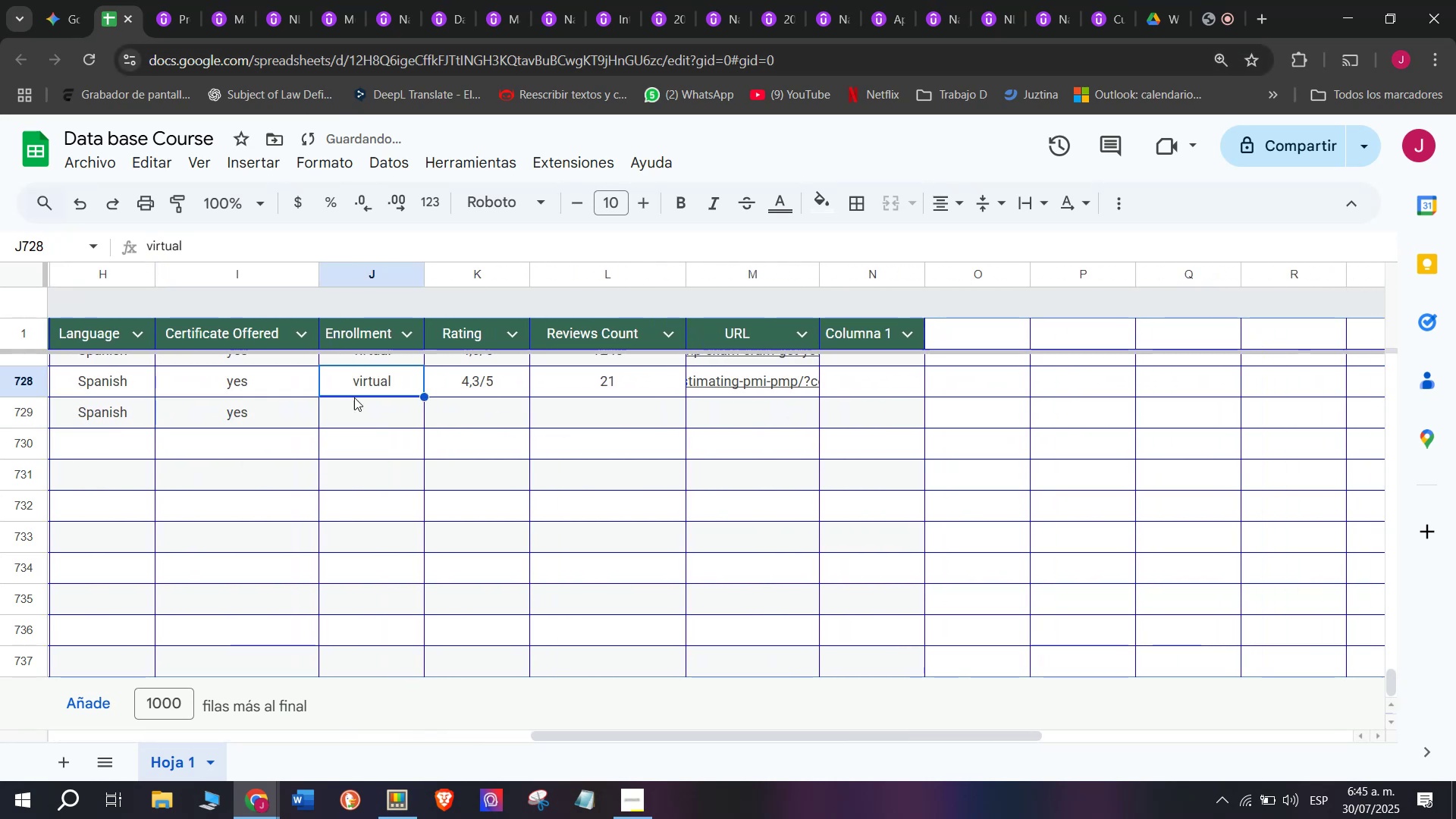 
key(Control+ControlLeft)
 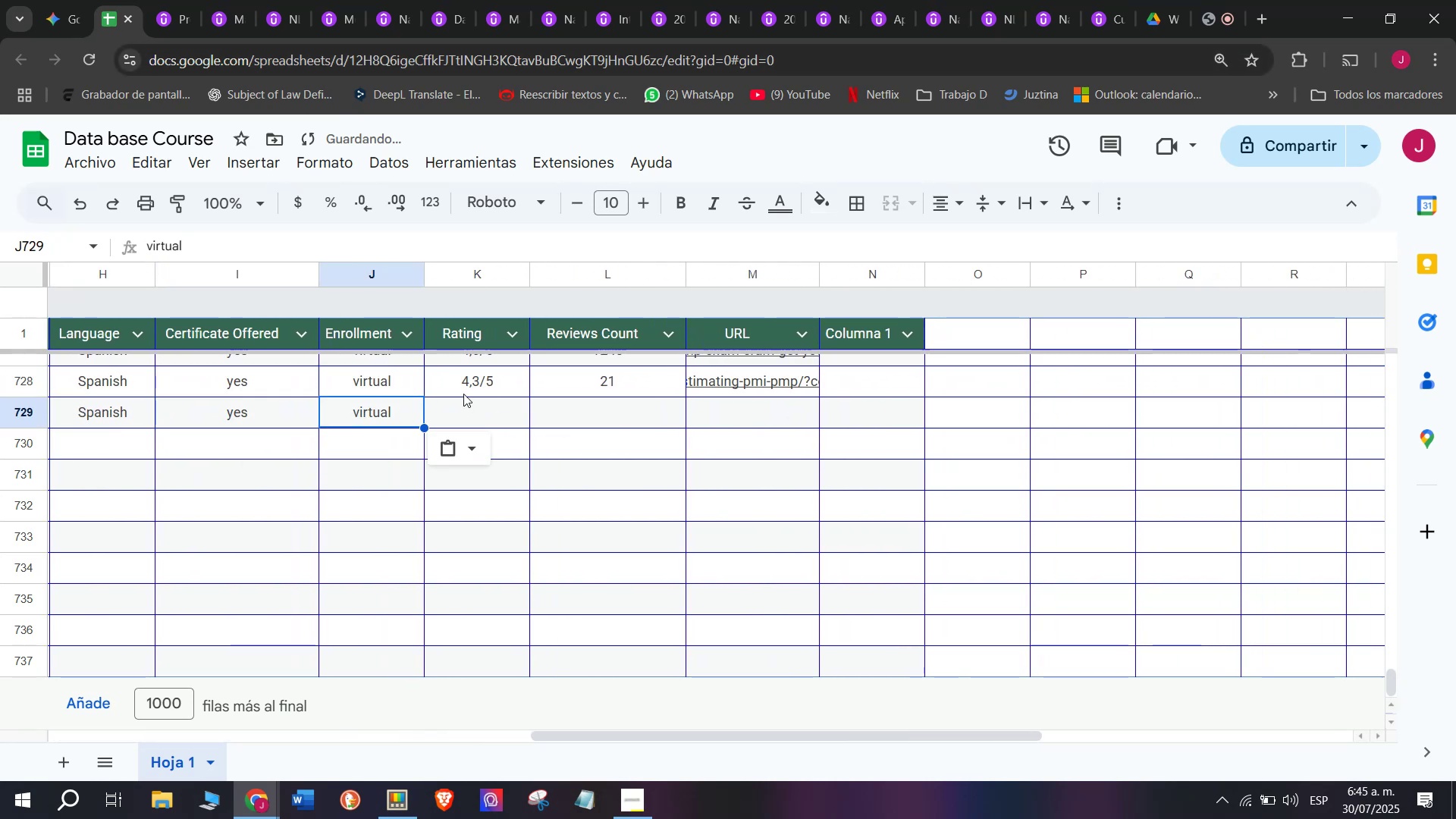 
key(Break)
 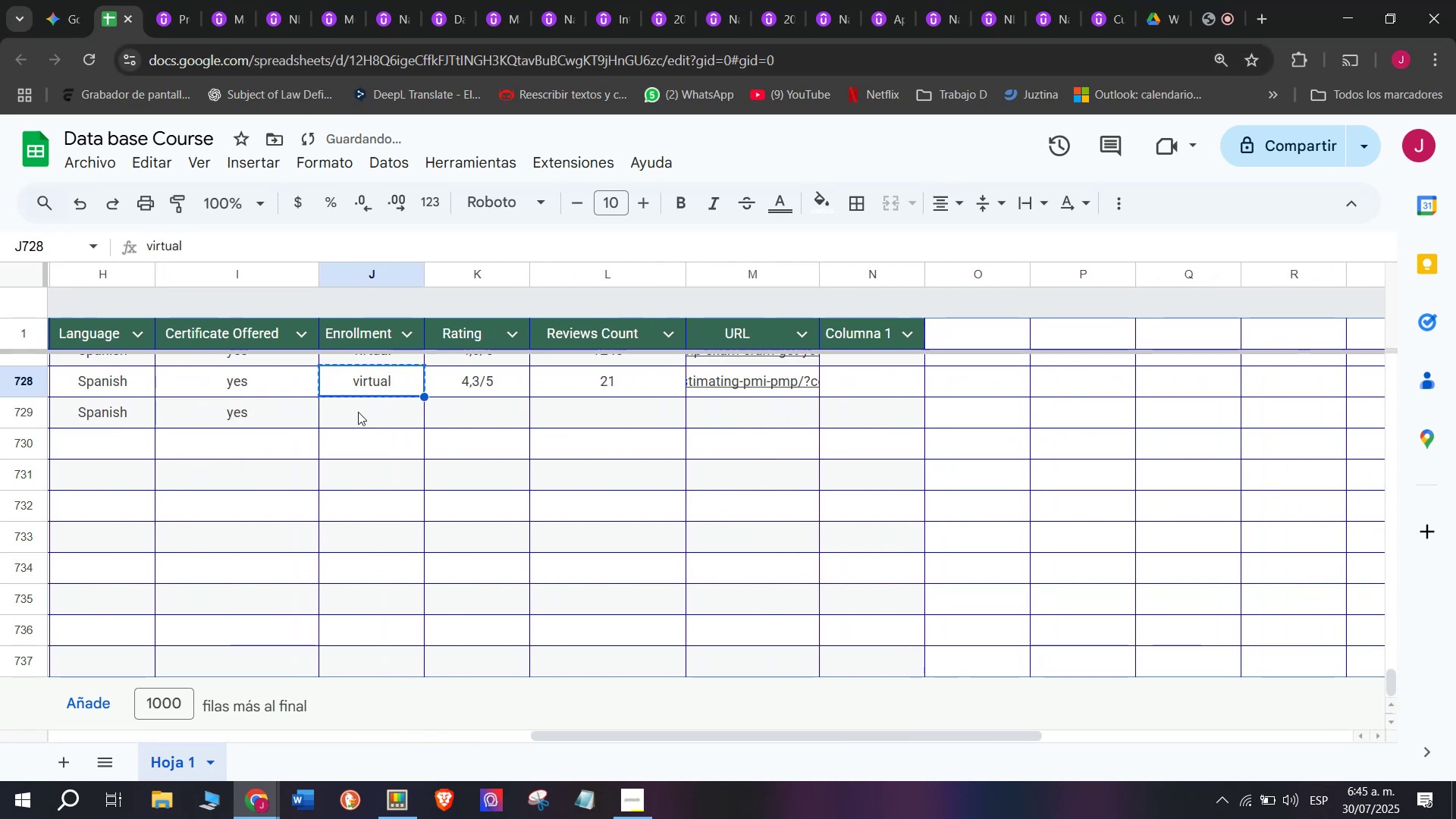 
key(Control+C)
 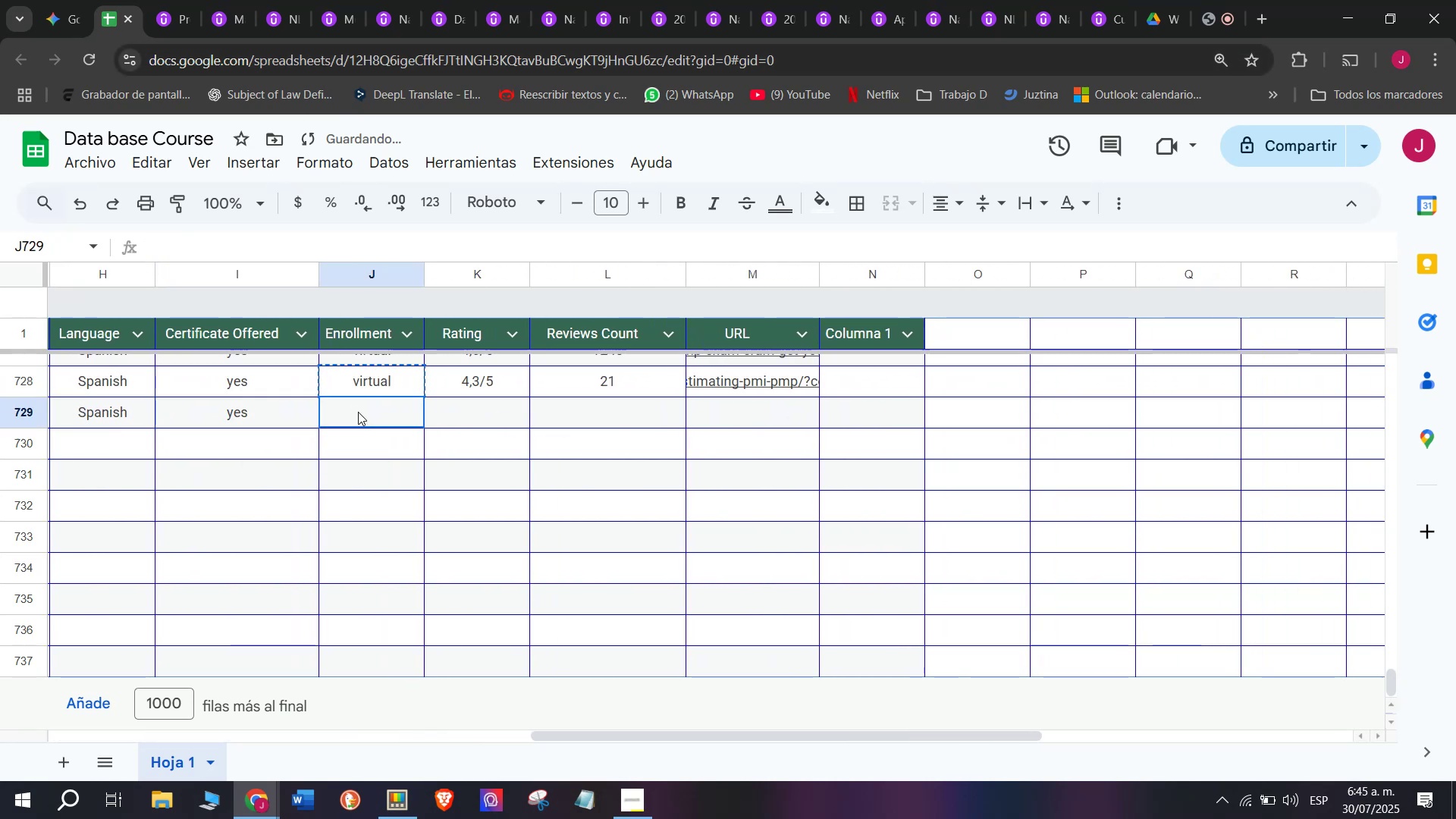 
key(Z)
 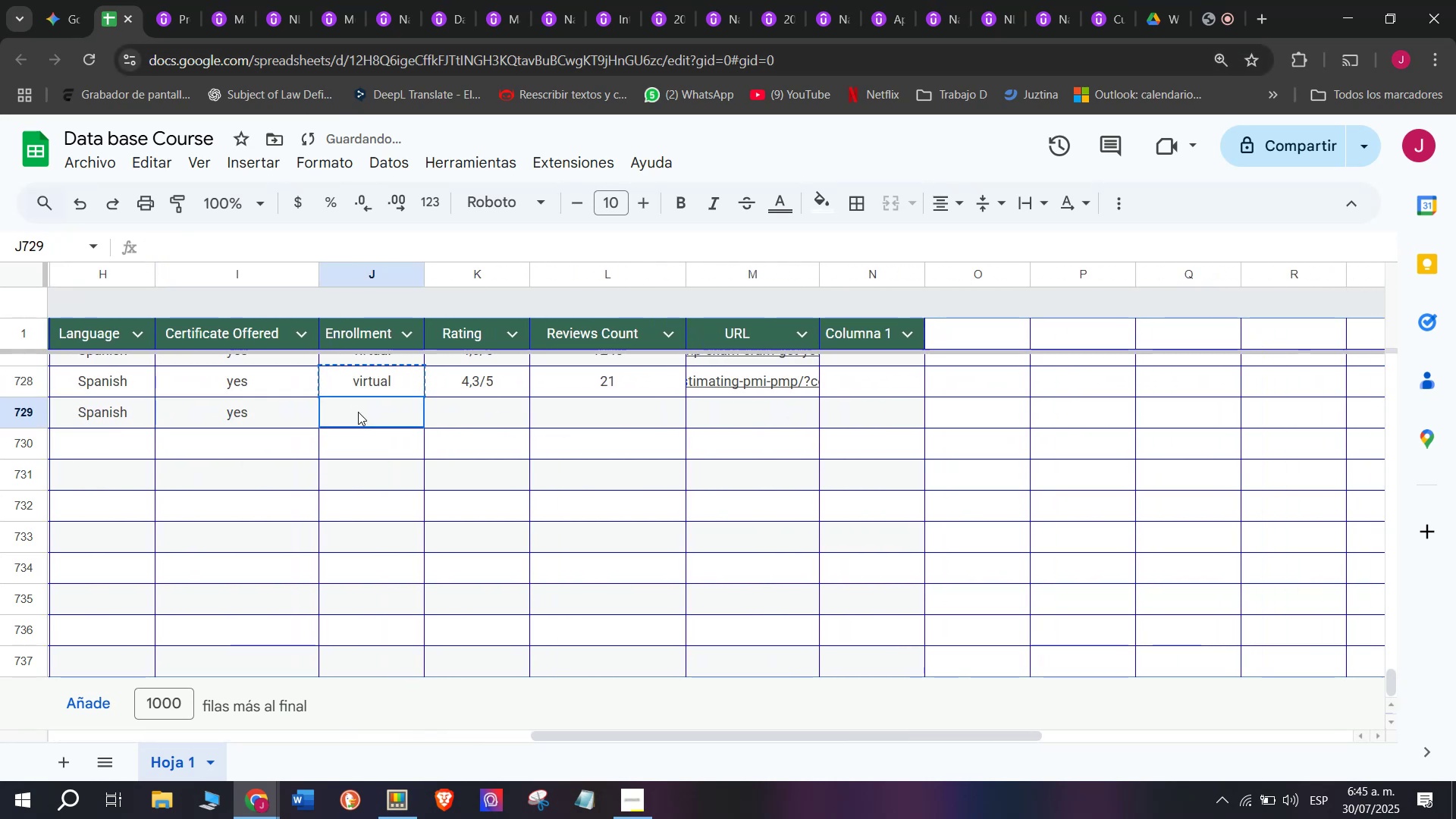 
key(Control+ControlLeft)
 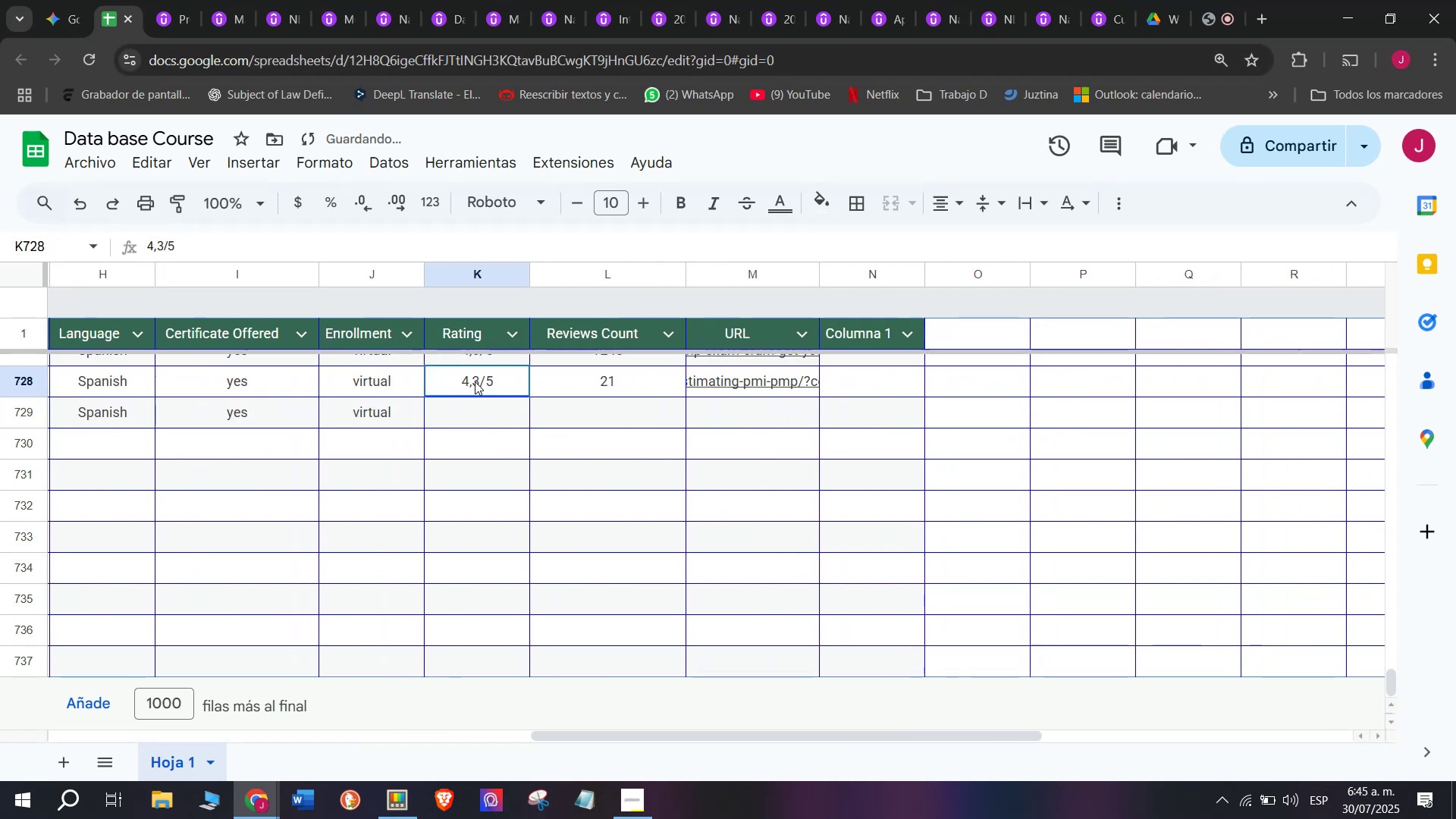 
key(Control+V)
 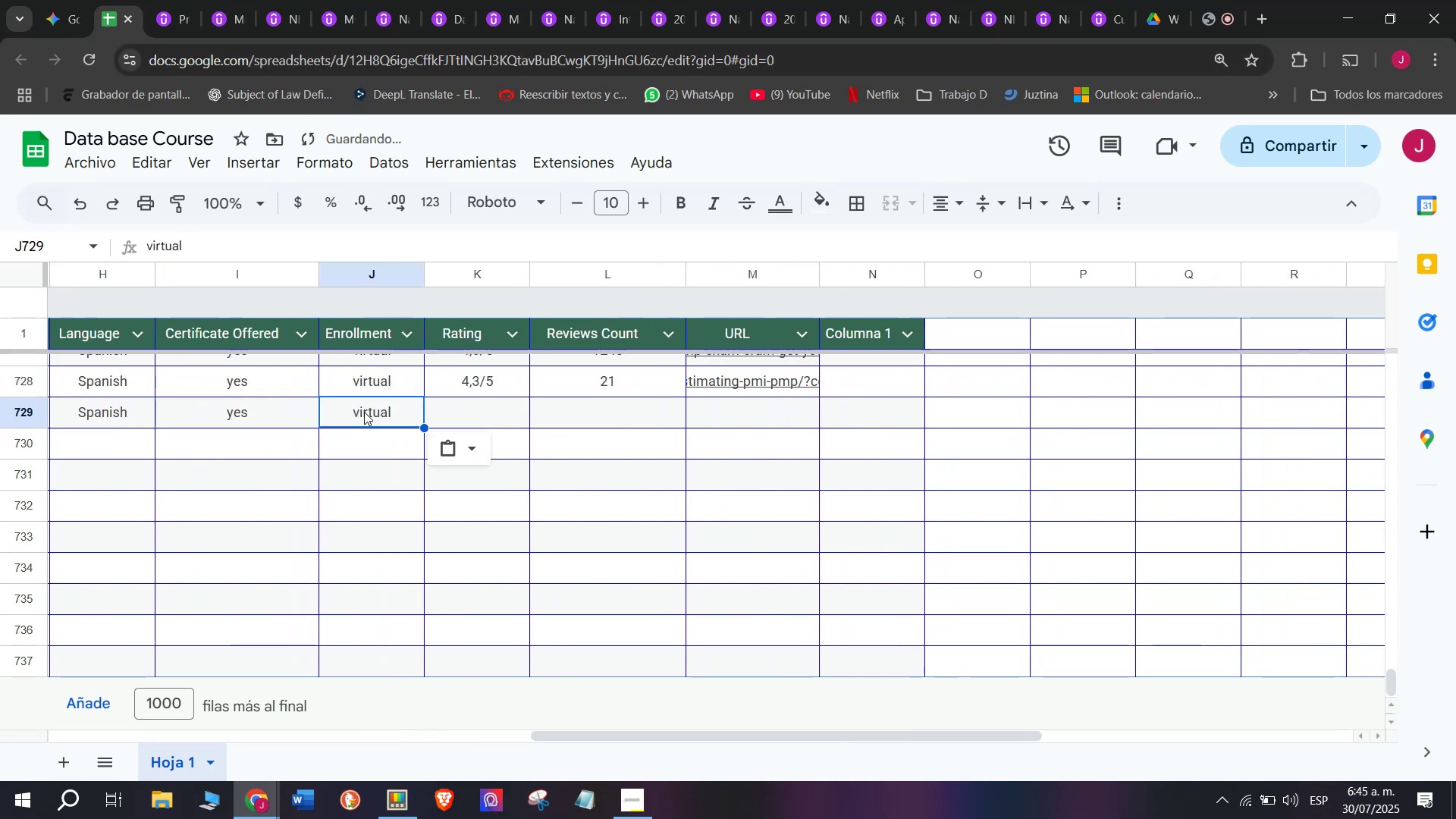 
double_click([358, 412])
 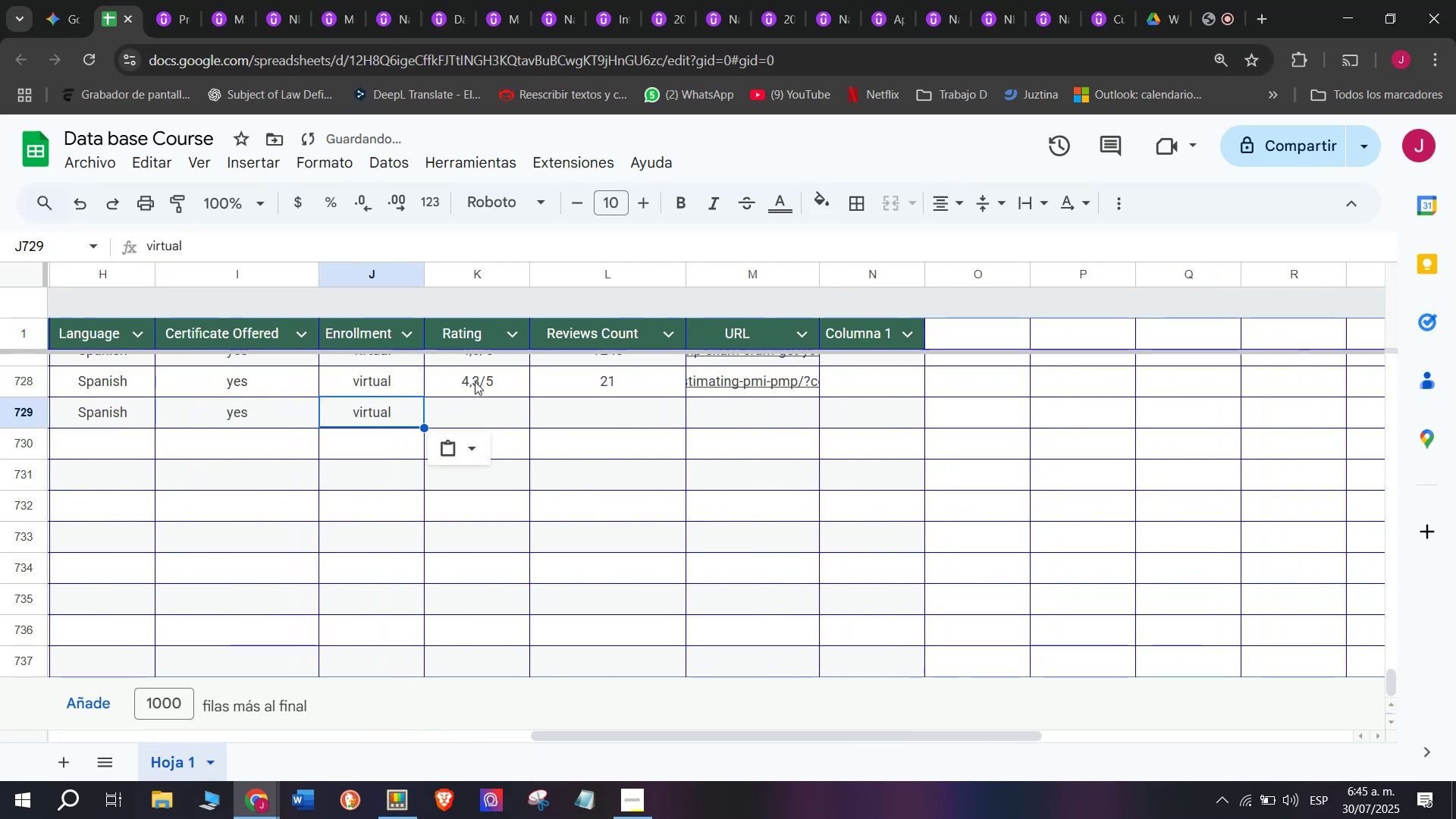 
triple_click([475, 381])
 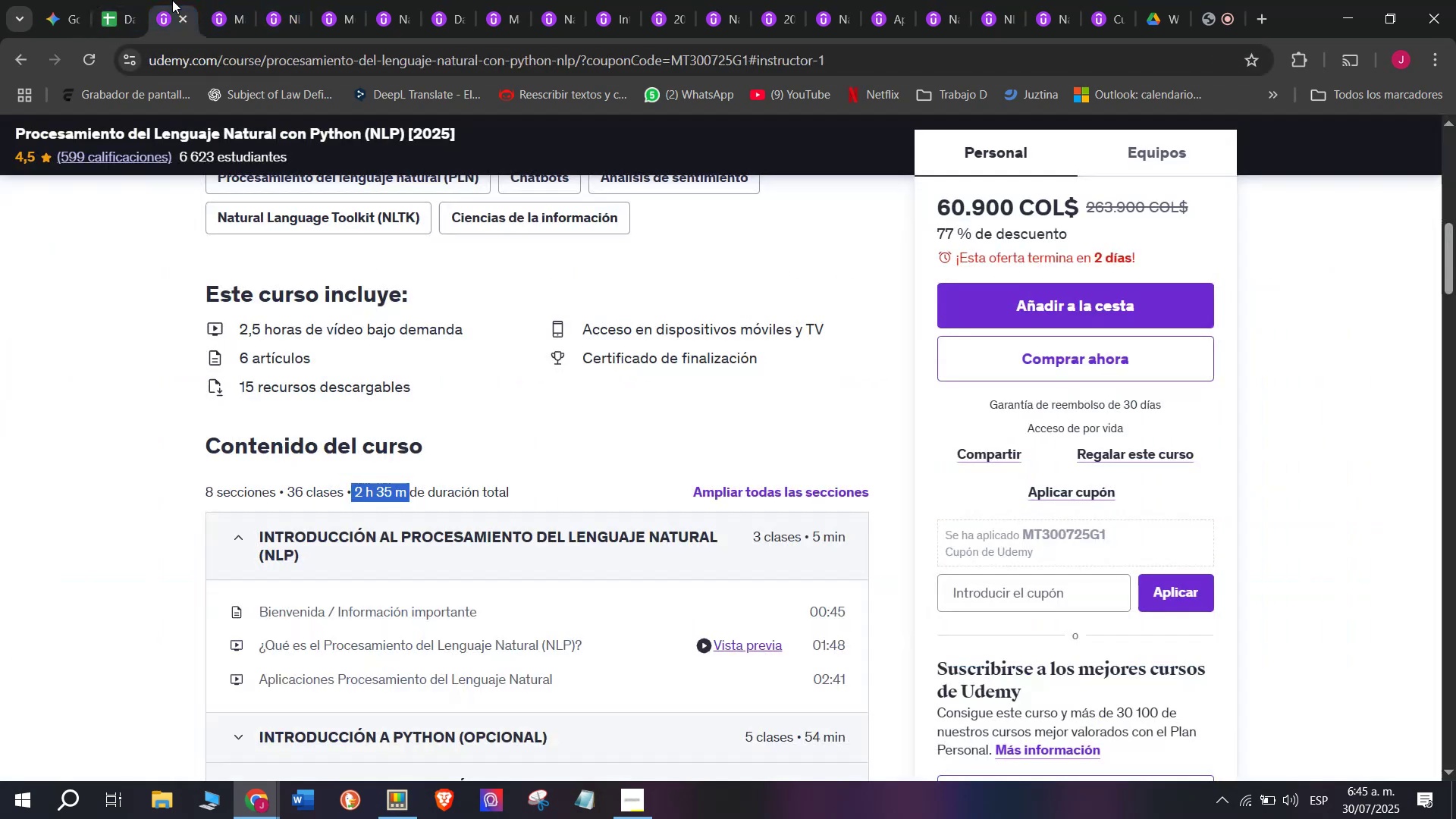 
scroll: coordinate [278, 442], scroll_direction: up, amount: 8.0
 